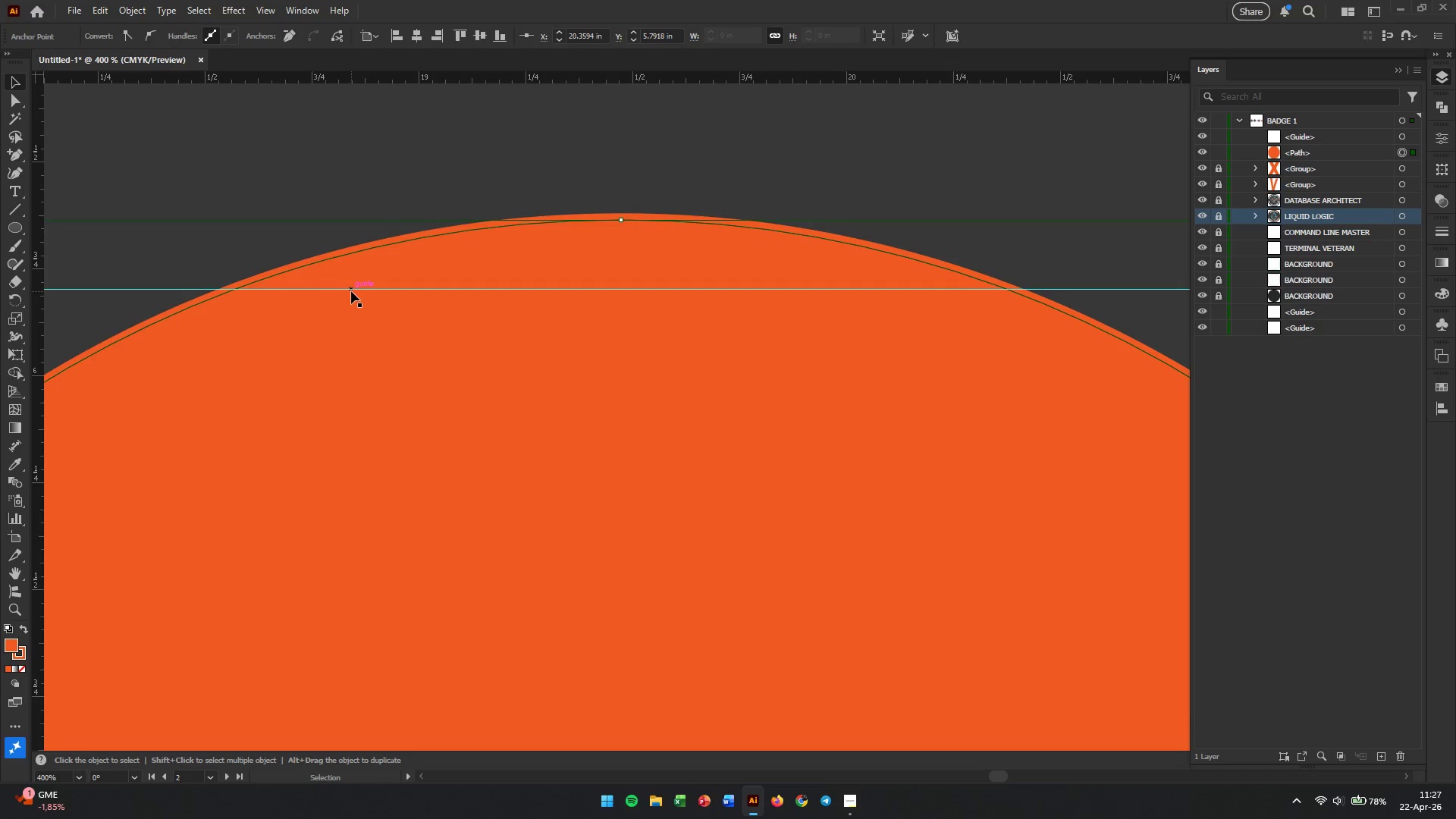 
left_click([351, 291])
 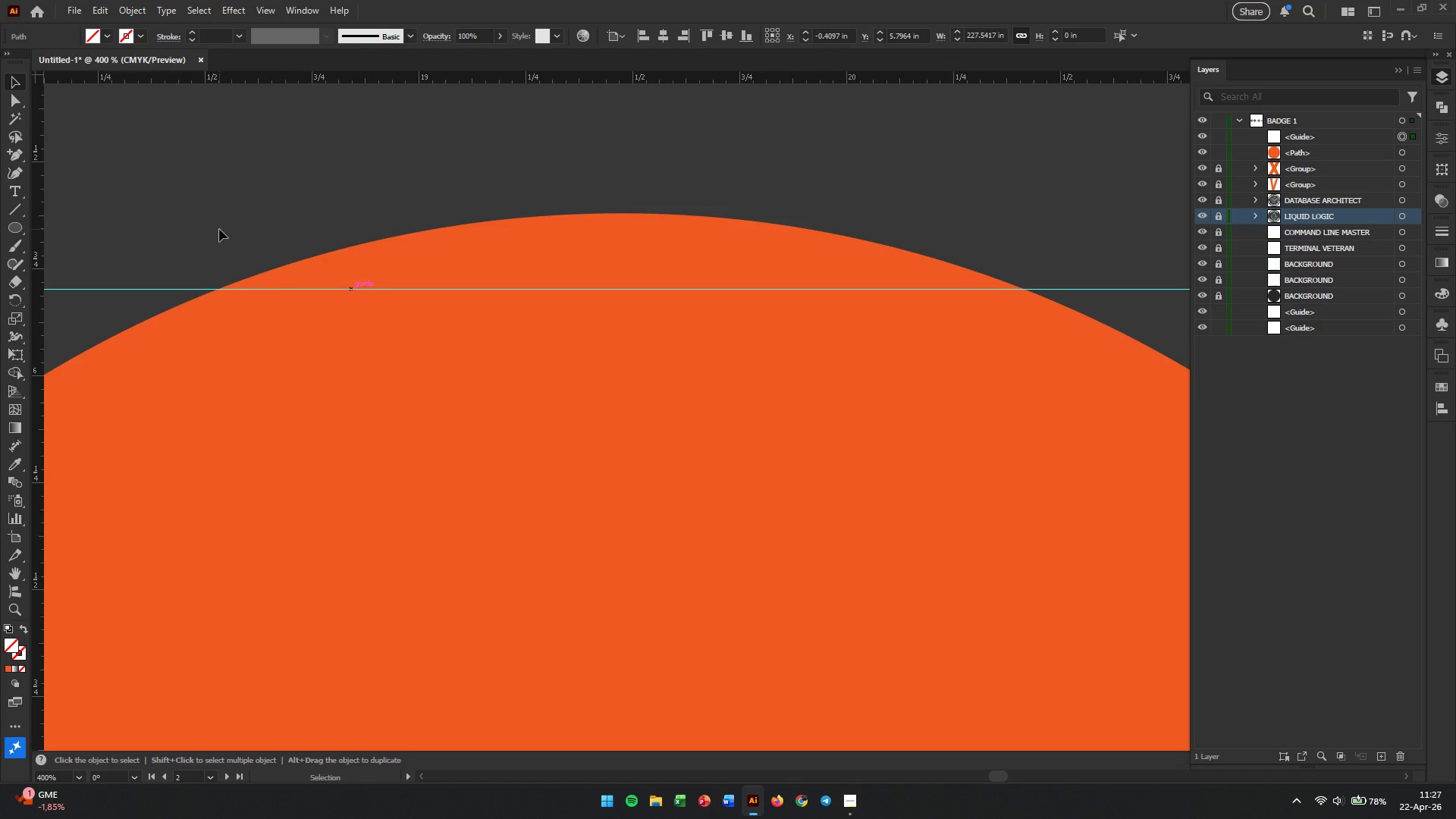 
left_click_drag(start_coordinate=[158, 239], to_coordinate=[54, 340])
 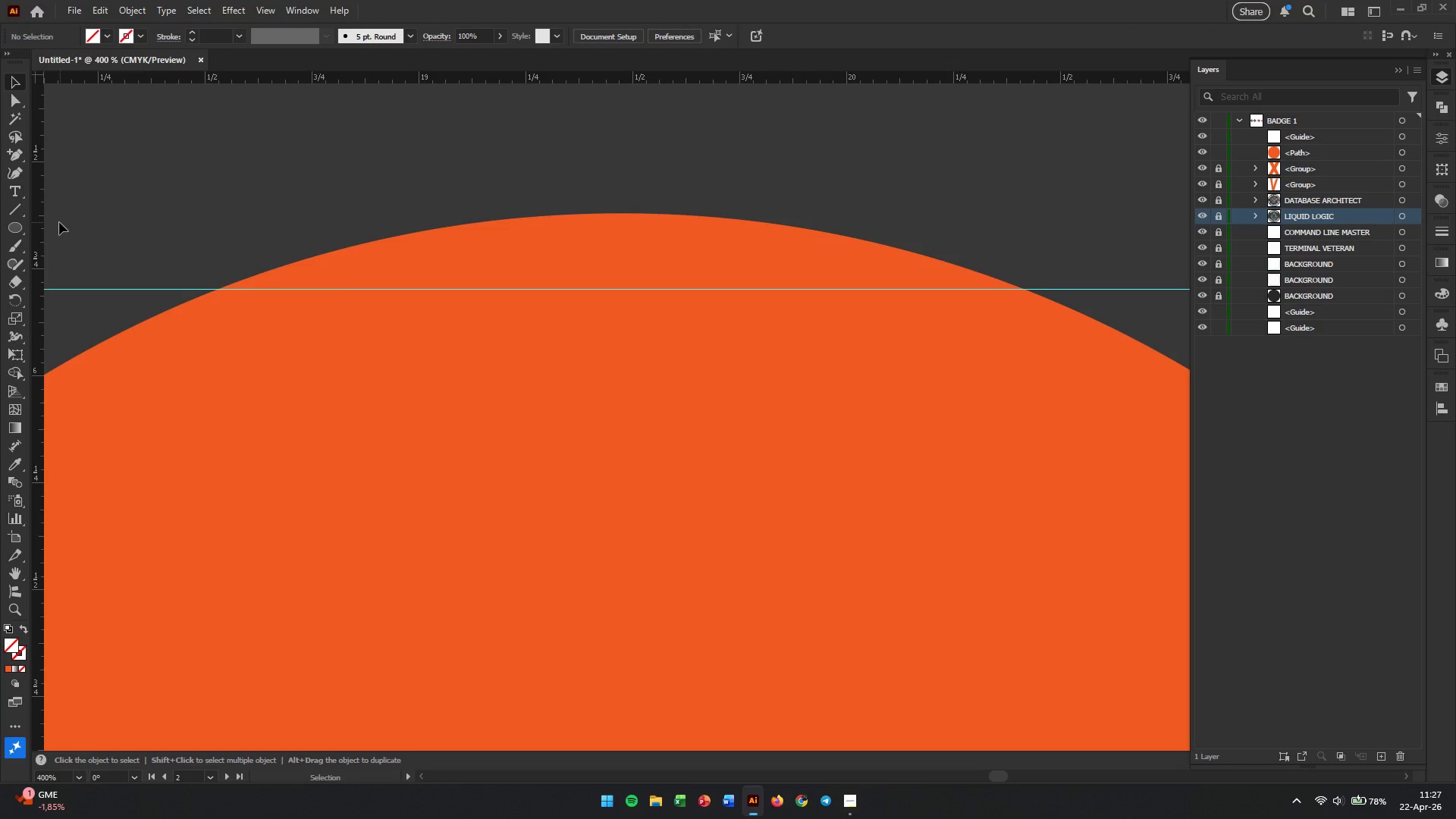 
left_click_drag(start_coordinate=[77, 249], to_coordinate=[79, 294])
 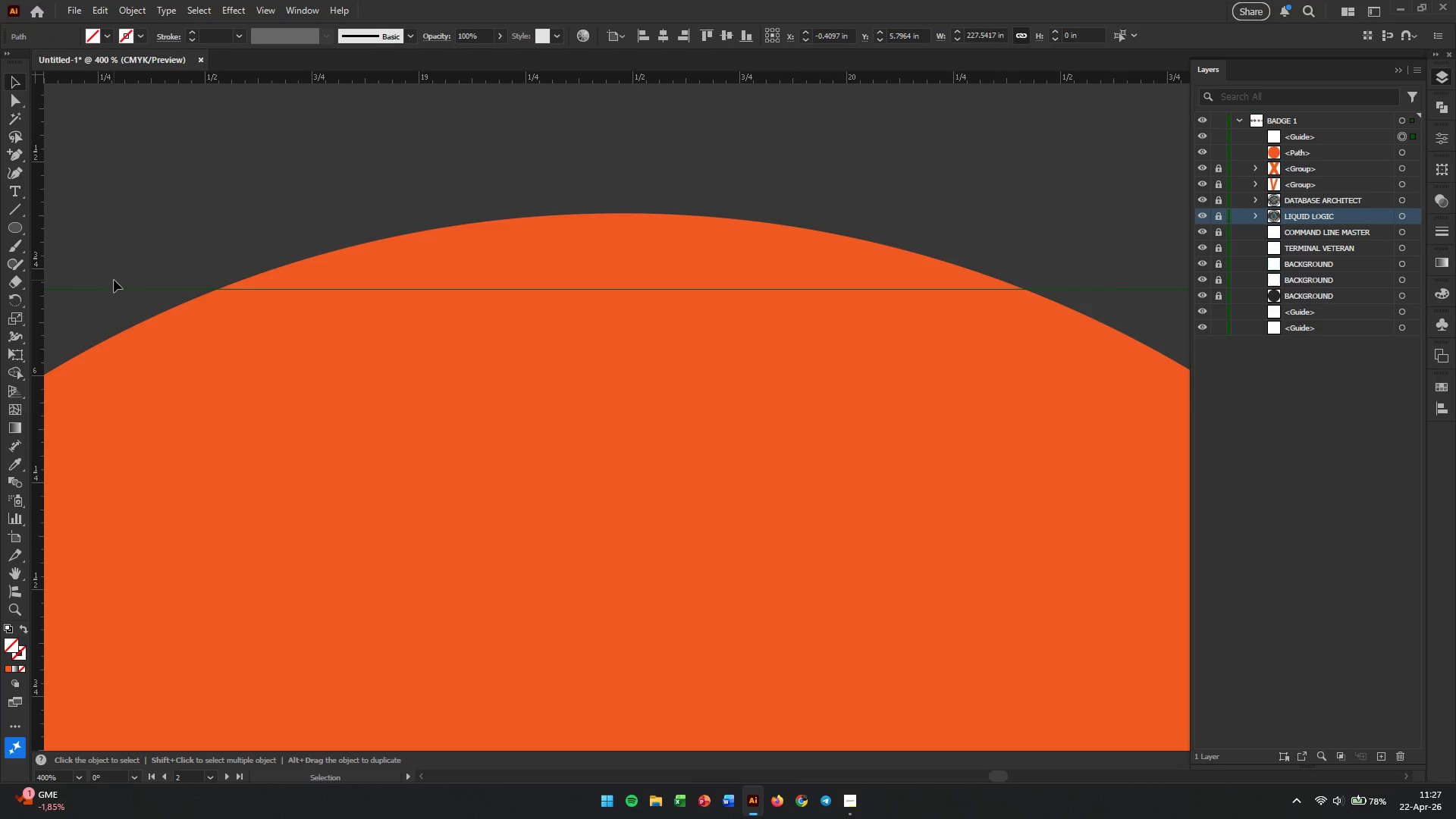 
left_click_drag(start_coordinate=[114, 281], to_coordinate=[111, 300])
 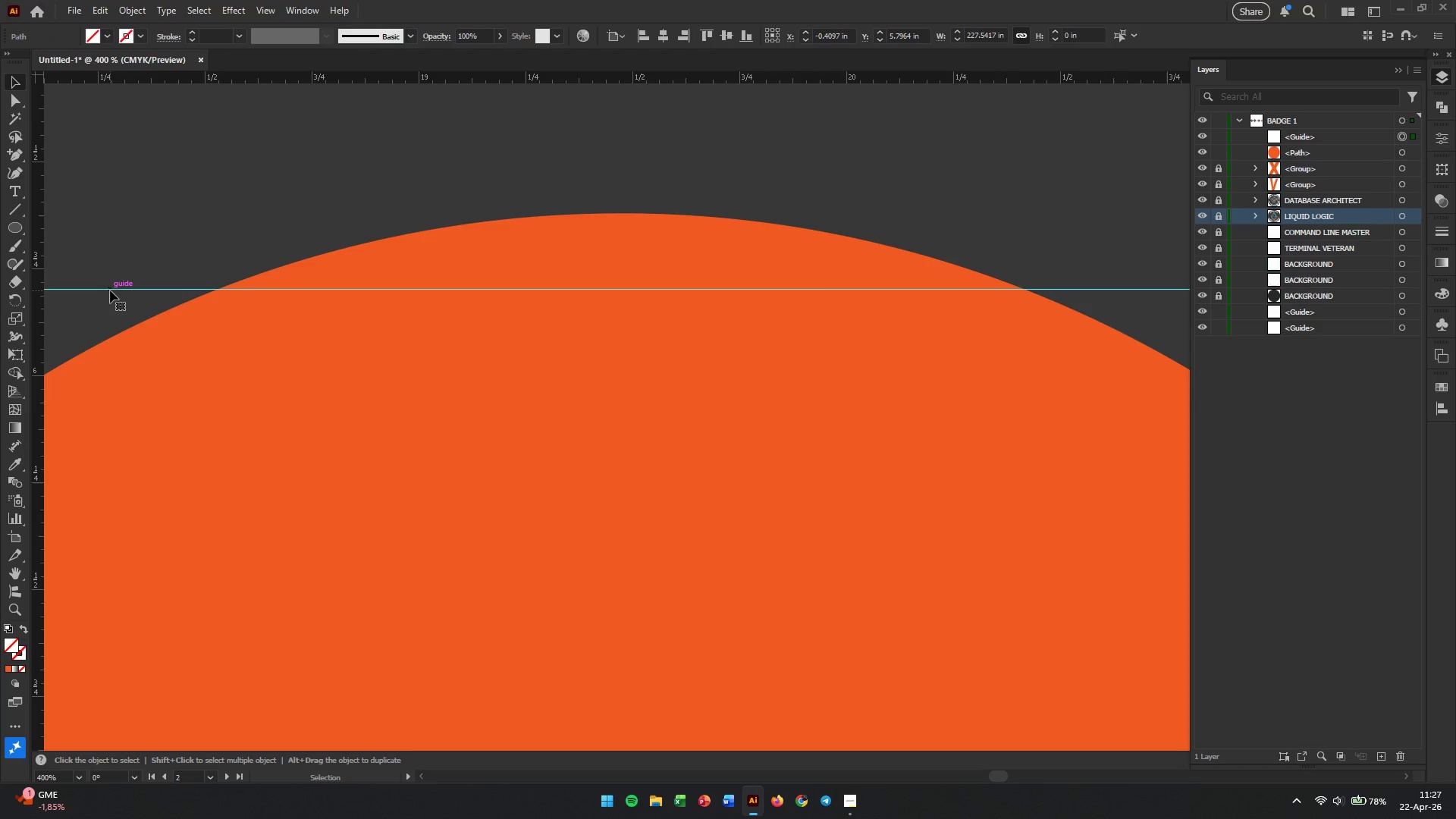 
left_click([110, 290])
 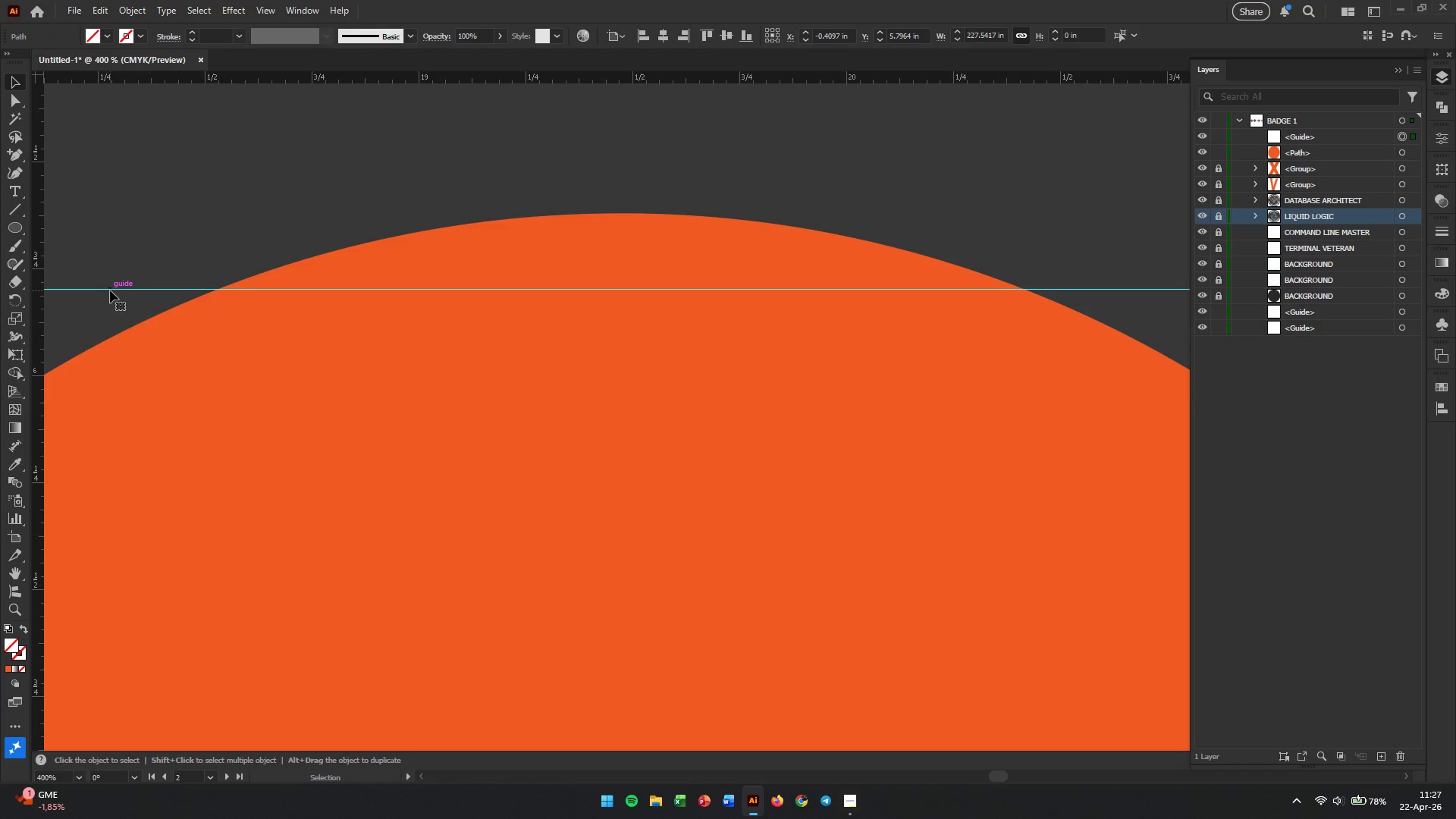 
key(Backspace)
 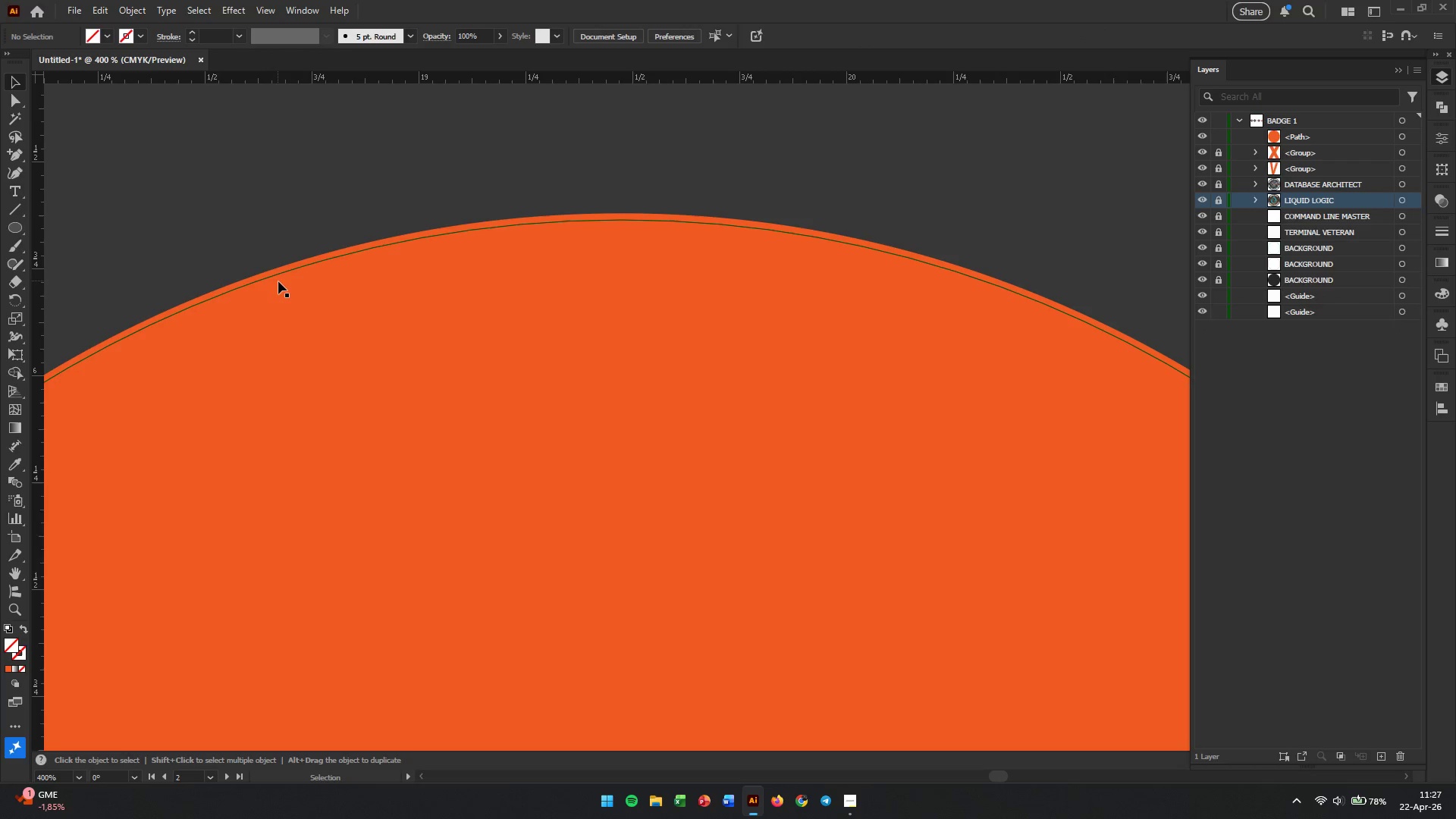 
left_click([278, 281])
 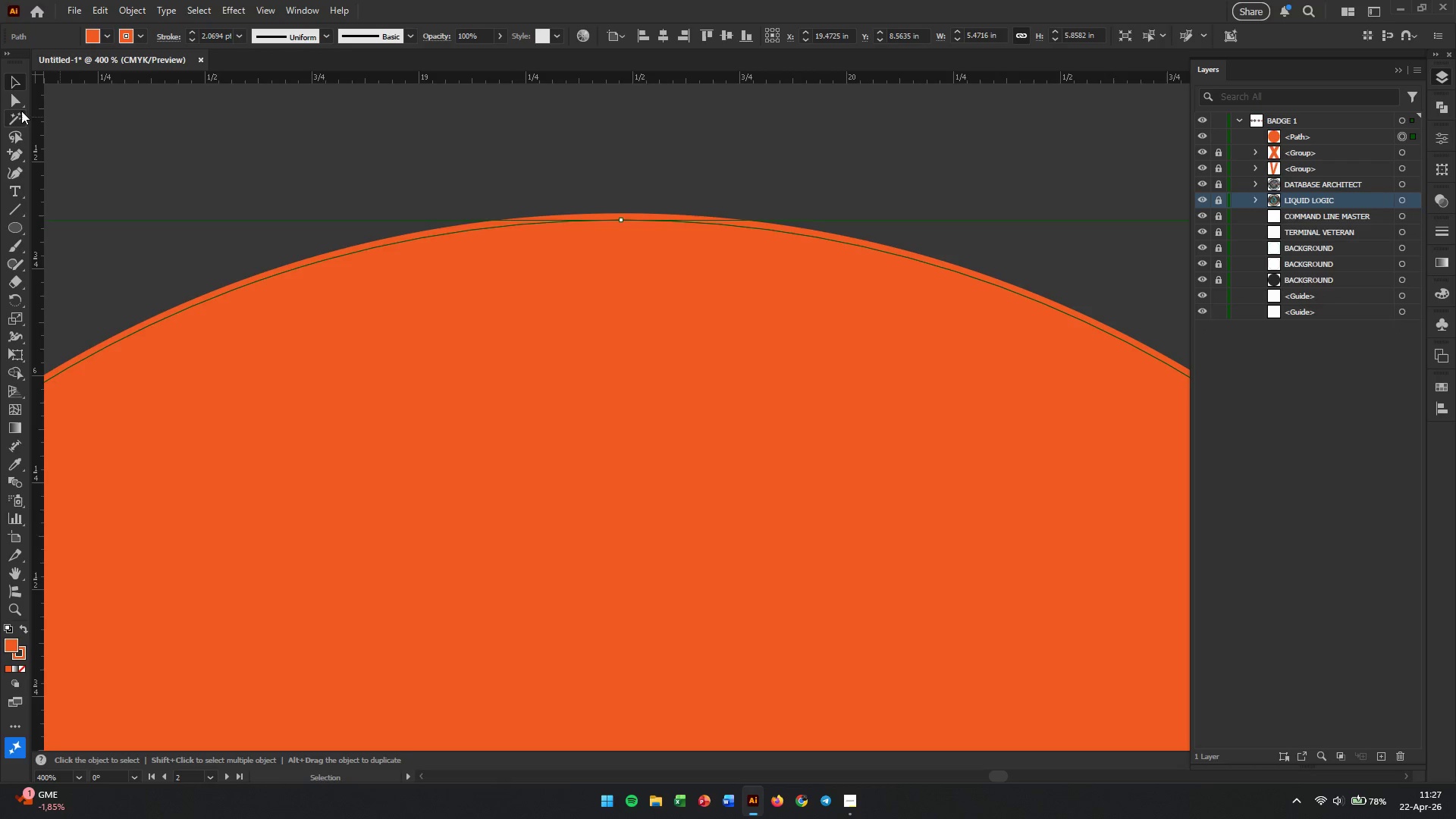 
left_click([21, 101])
 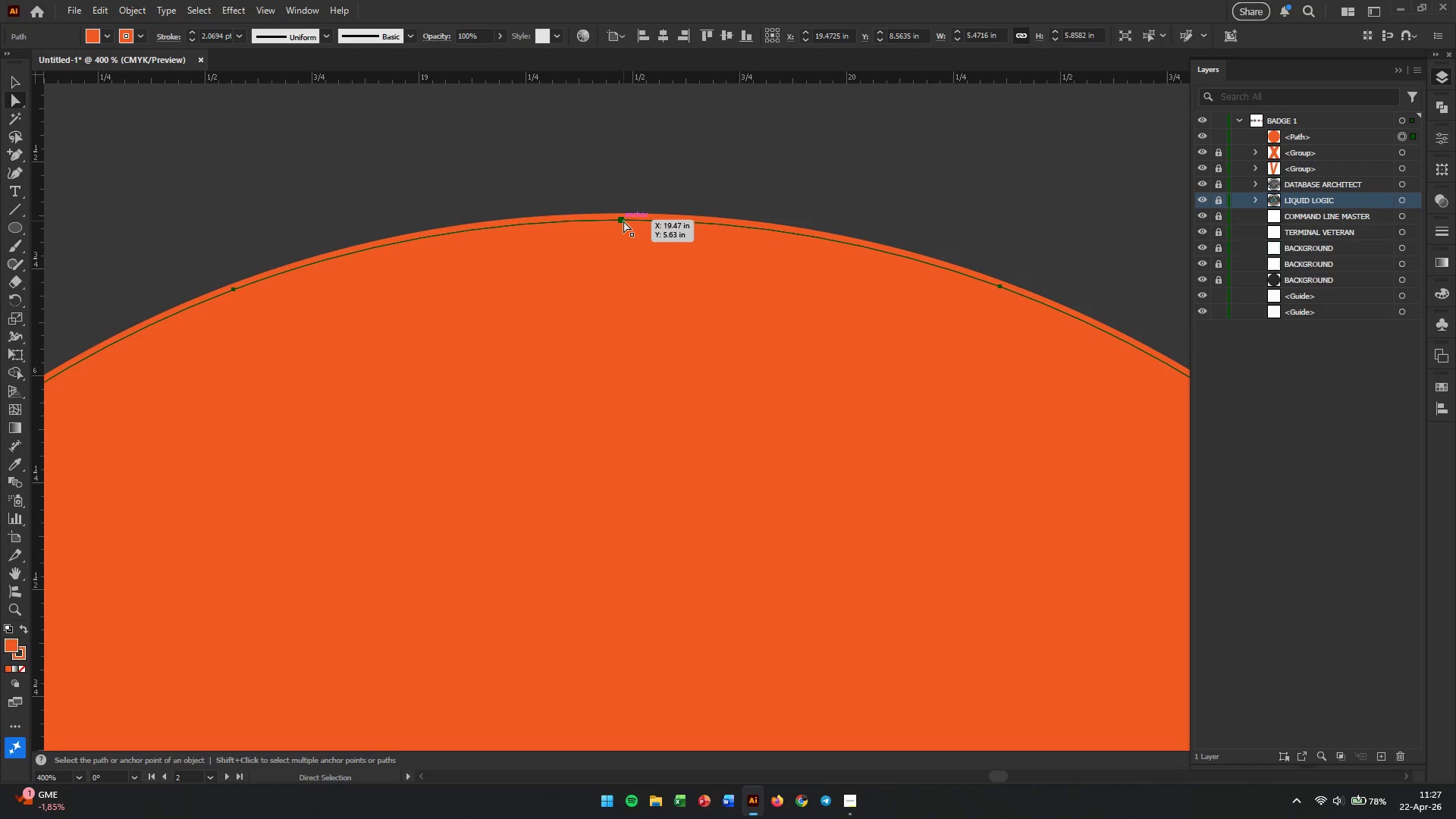 
left_click([623, 221])
 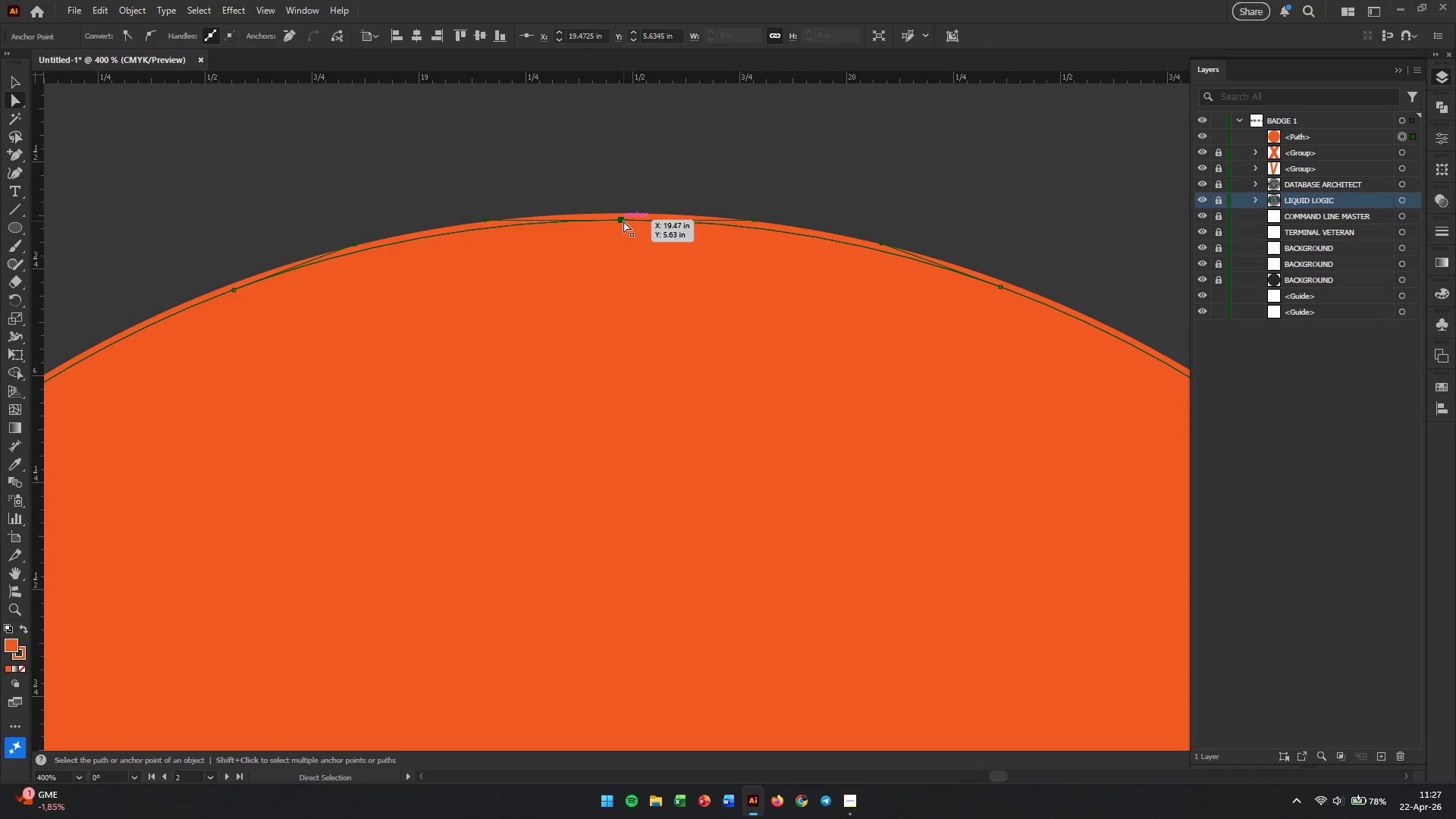 
left_click_drag(start_coordinate=[623, 221], to_coordinate=[621, 174])
 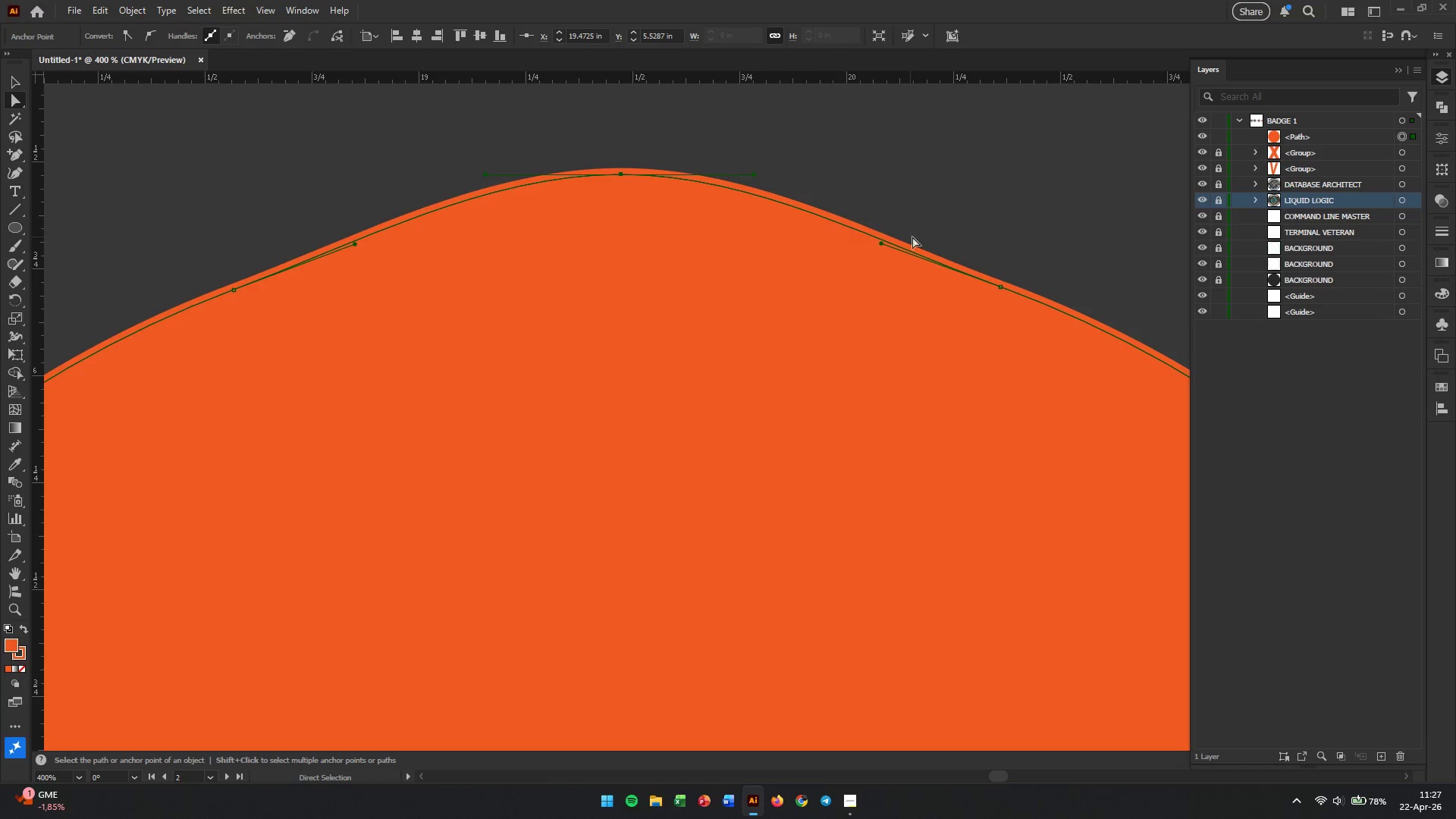 
hold_key(key=ShiftLeft, duration=3.33)
 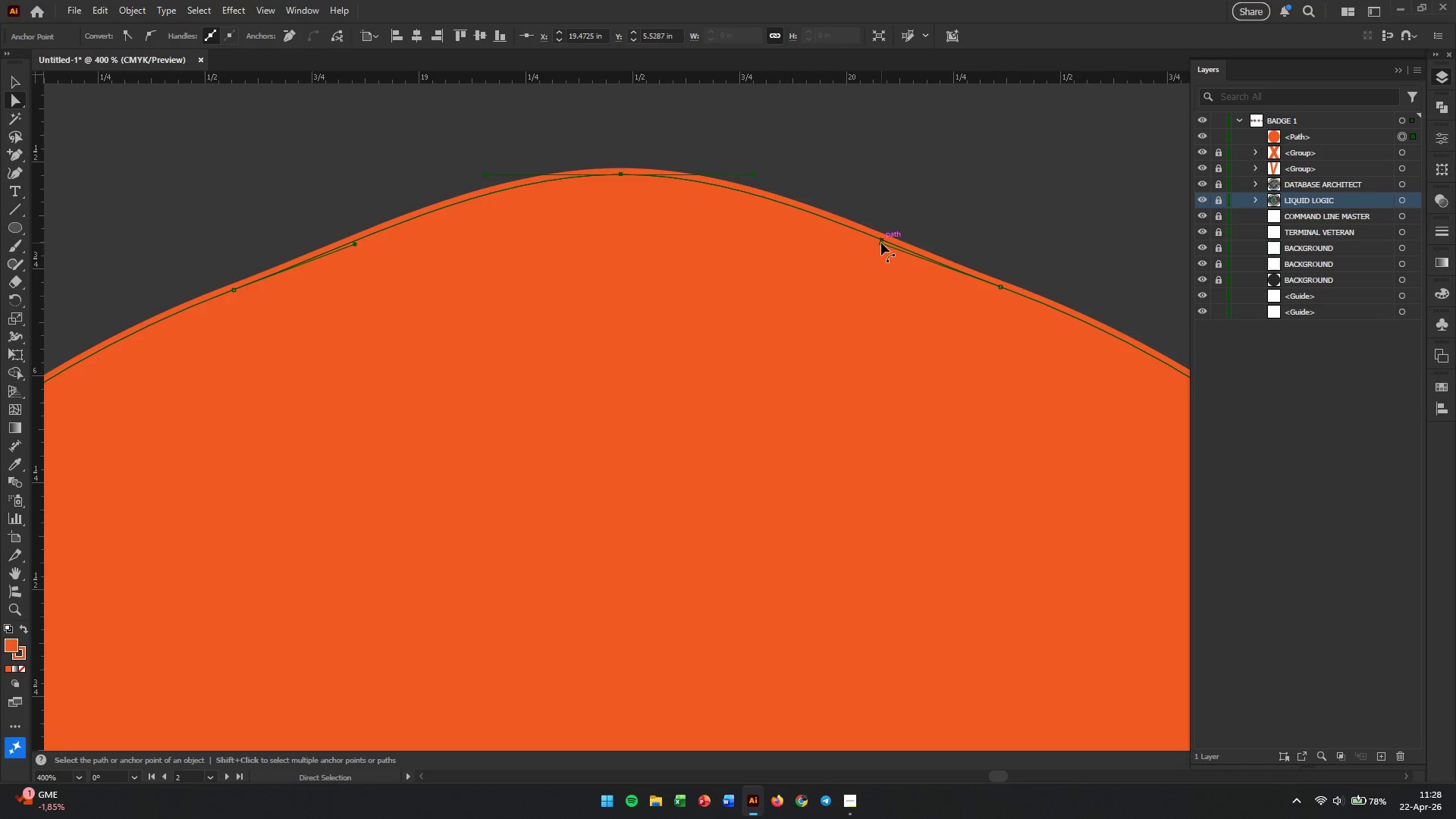 
left_click_drag(start_coordinate=[880, 242], to_coordinate=[889, 231])
 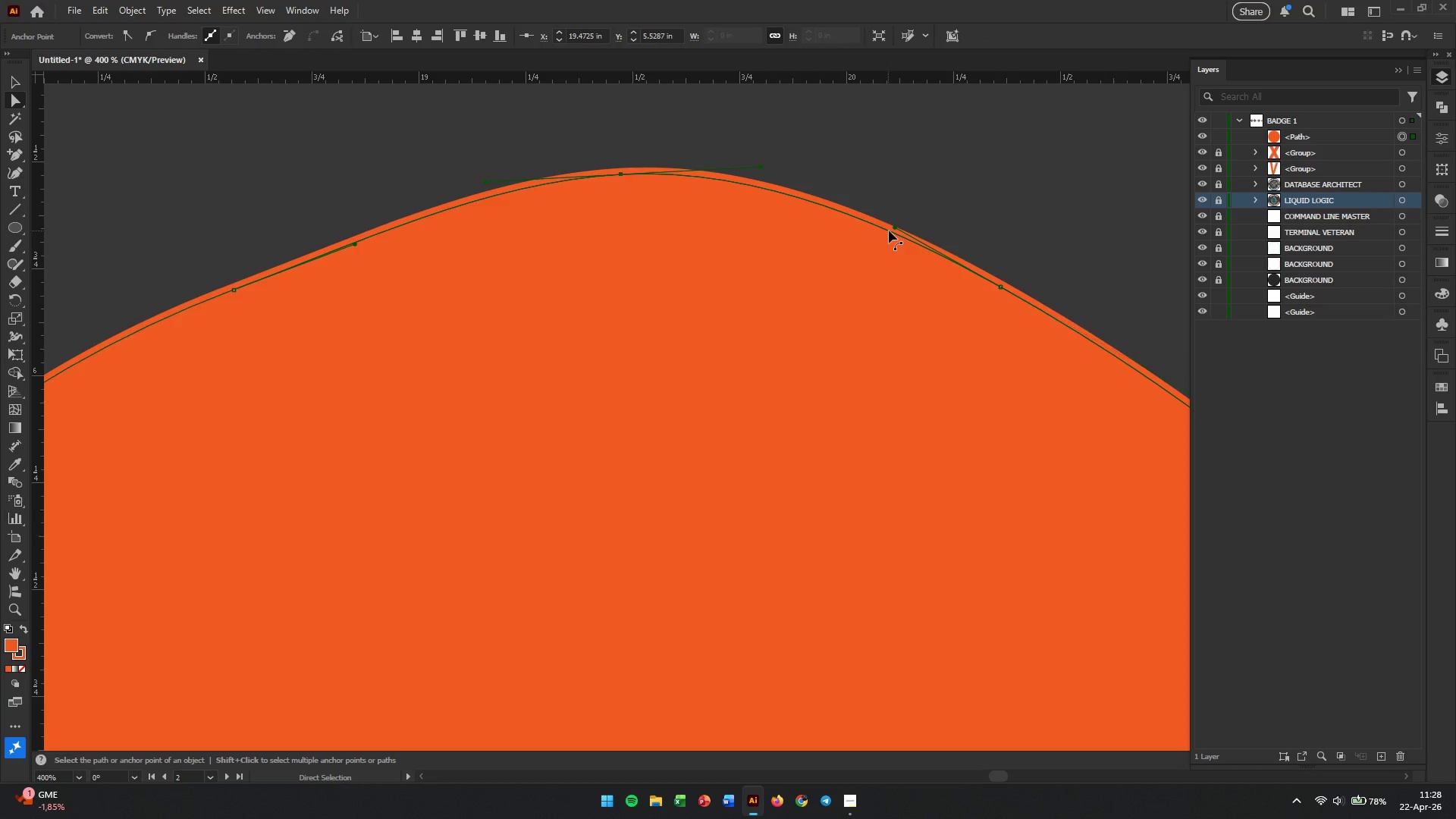 
key(Control+Z)
 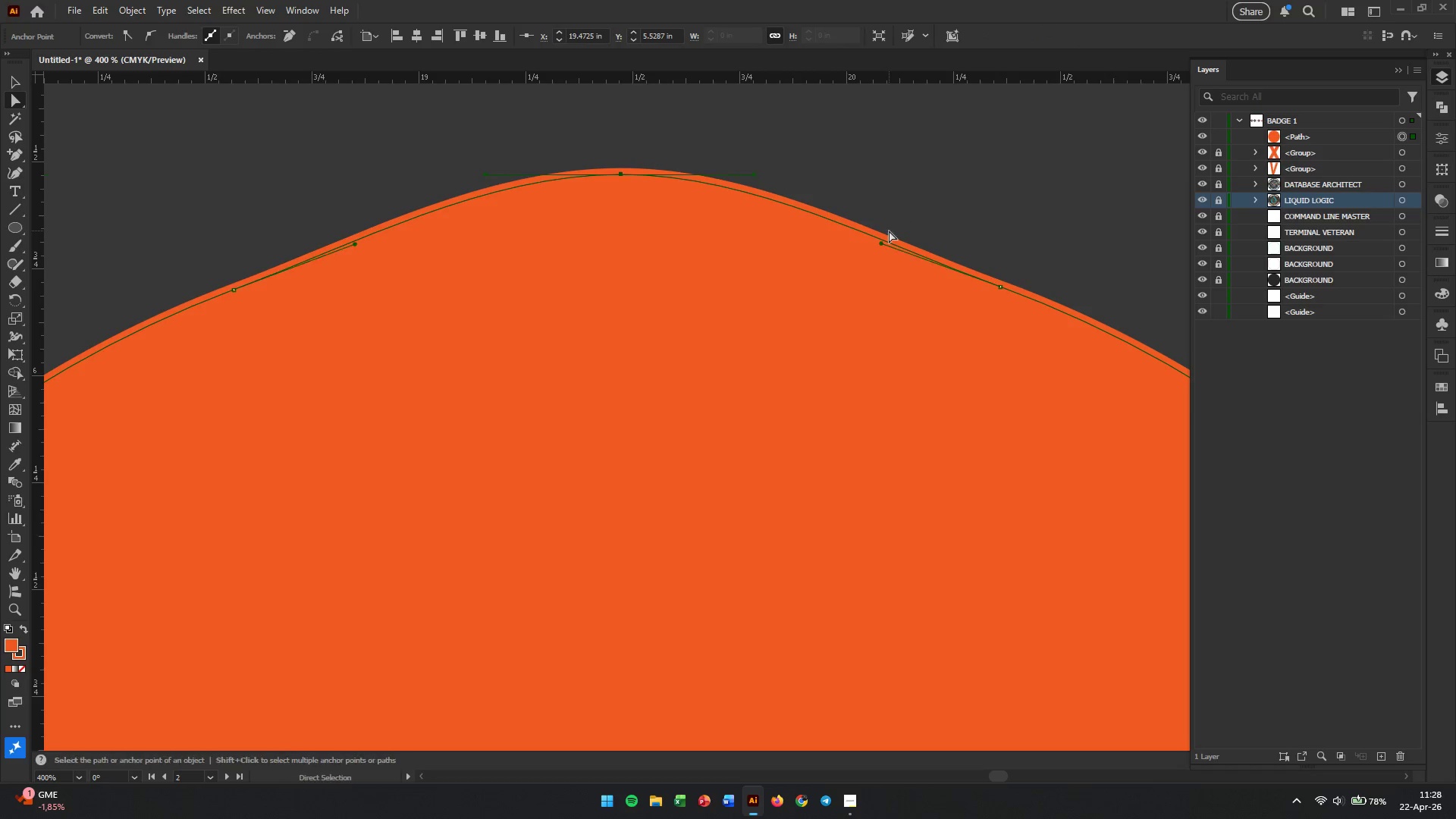 
key(Control+Z)
 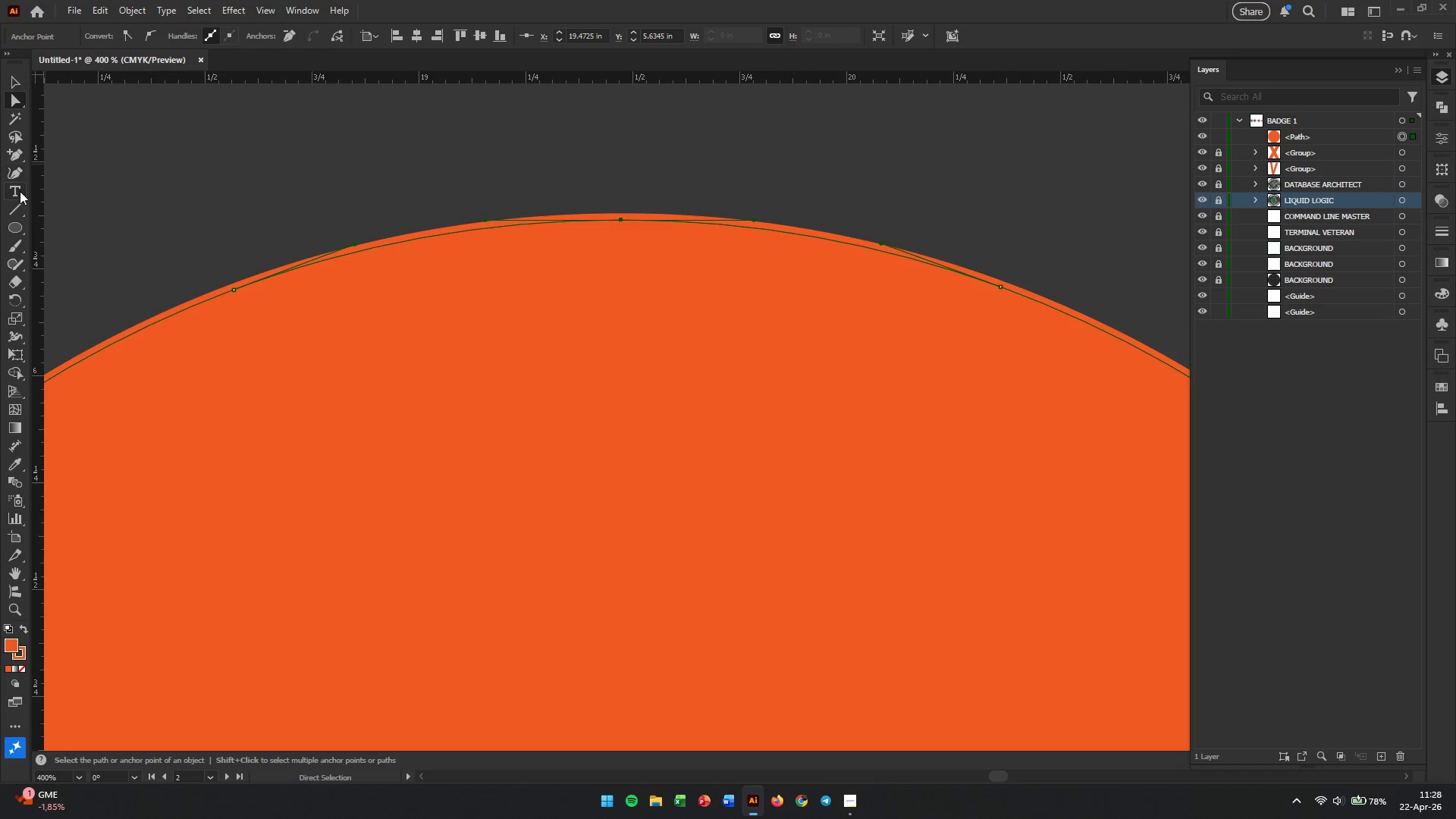 
left_click([19, 179])
 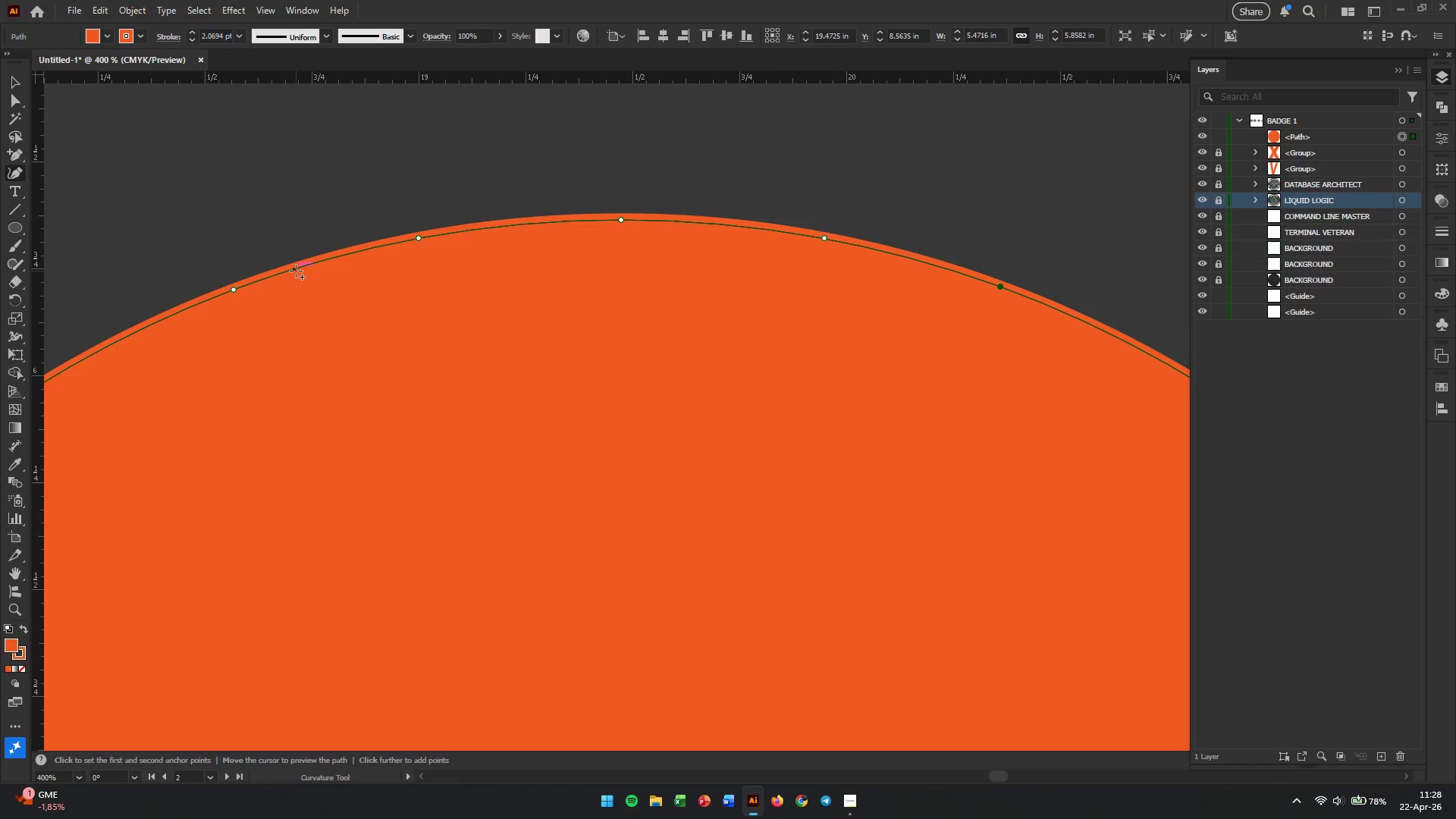 
left_click([296, 271])
 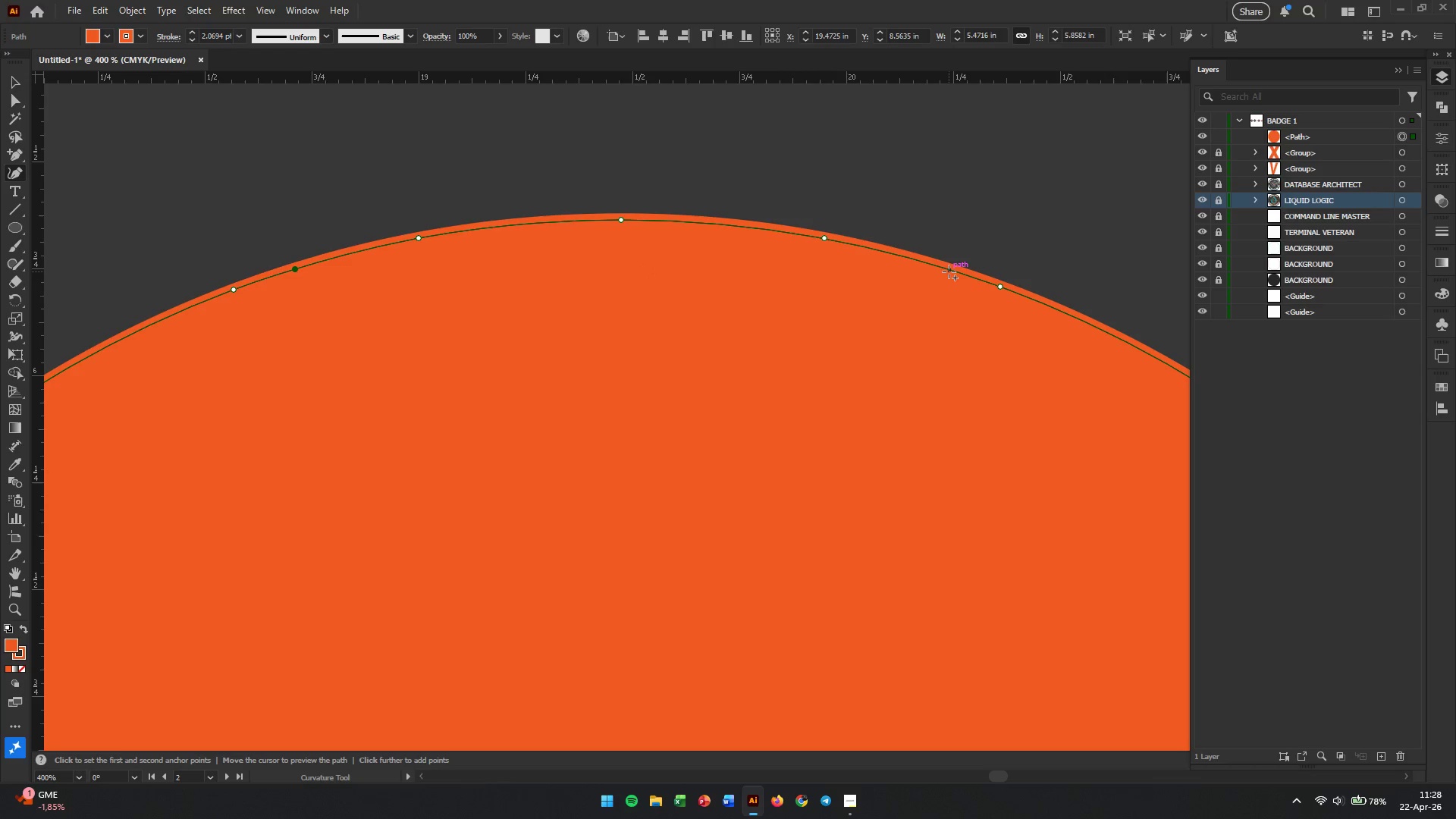 
left_click([951, 271])
 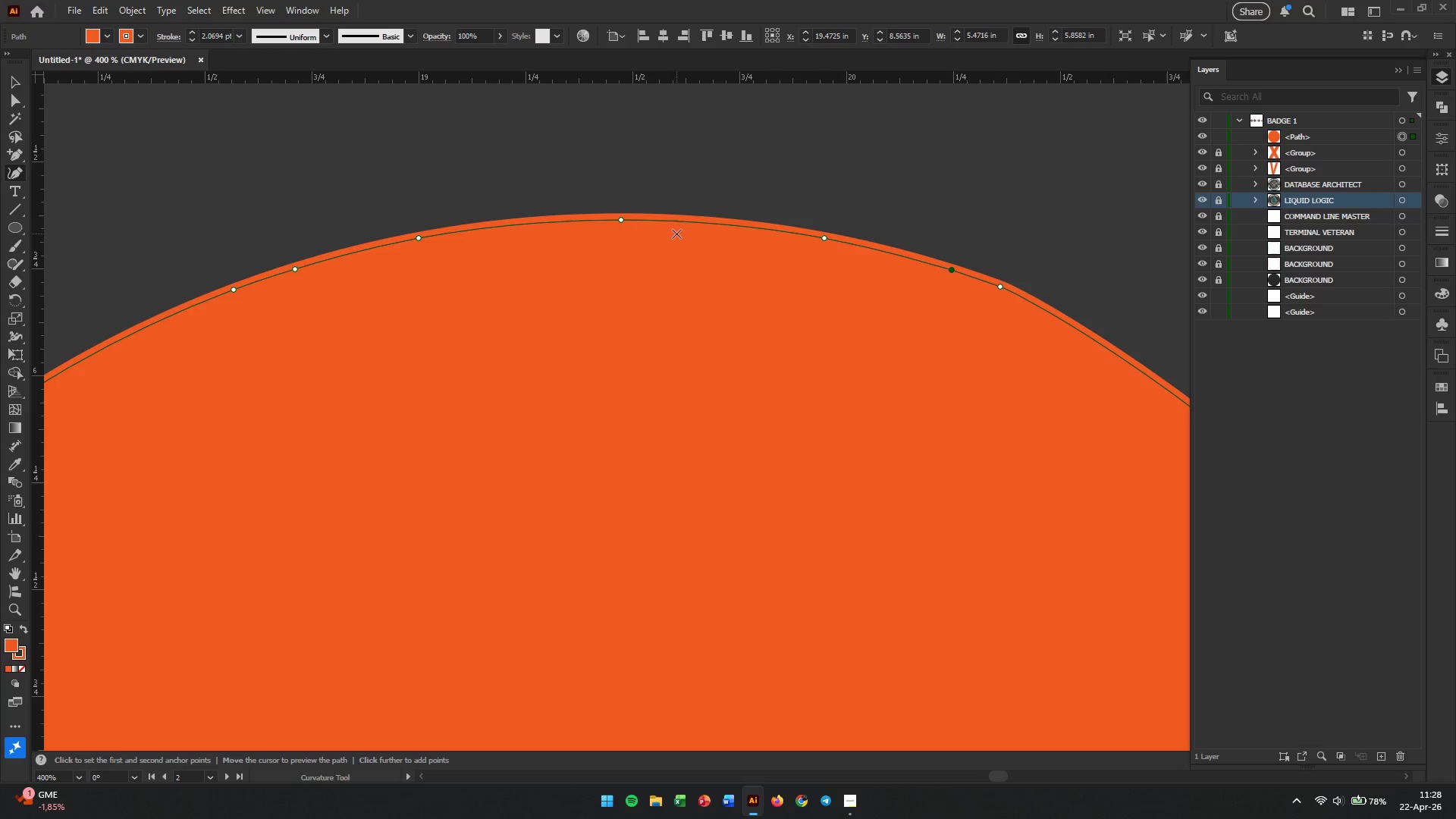 
key(Control+Z)
 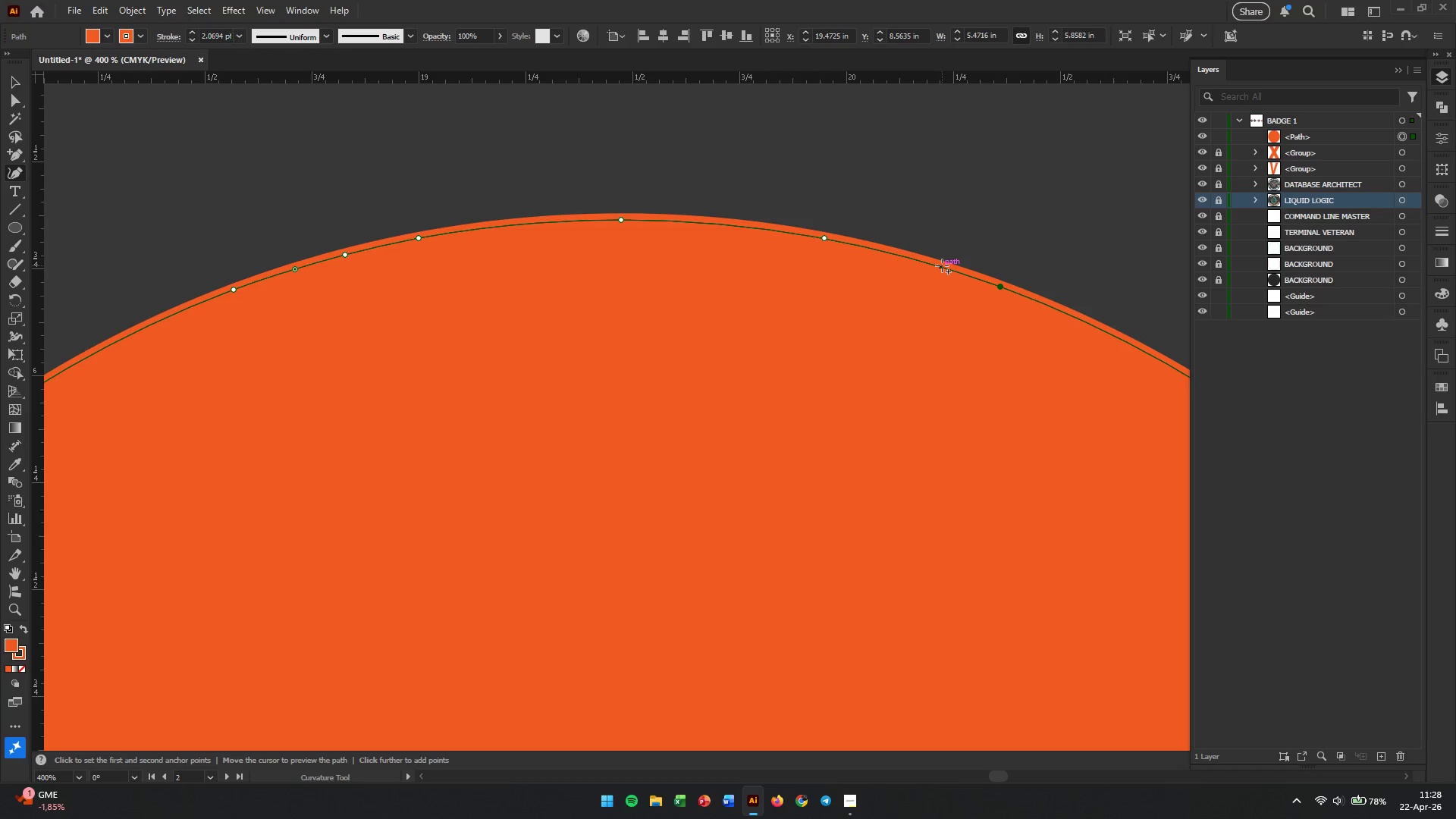 
left_click([942, 265])
 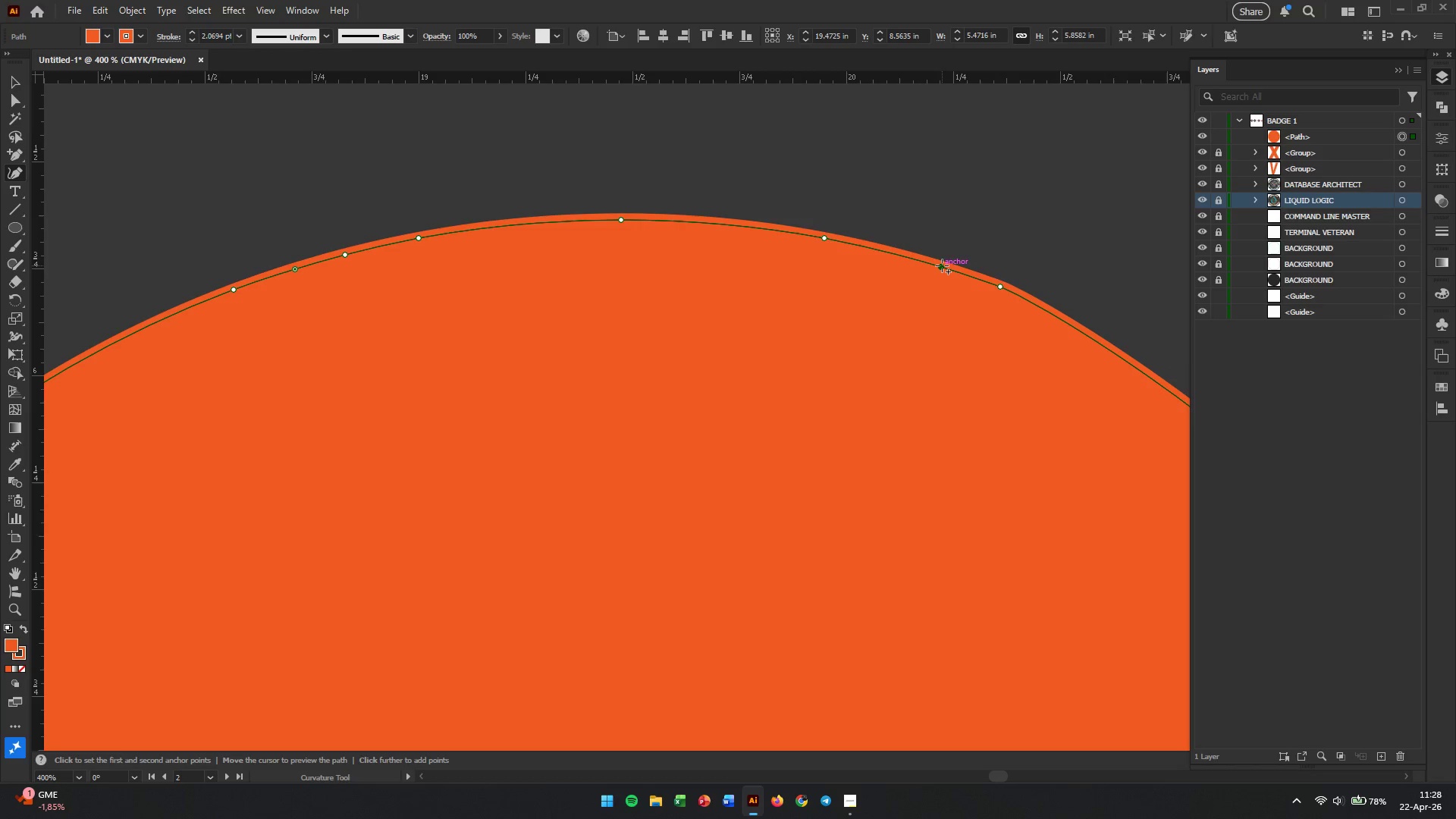 
hold_key(key=AltLeft, duration=0.8)
scroll: coordinate [956, 293], scroll_direction: down, amount: 3.0
 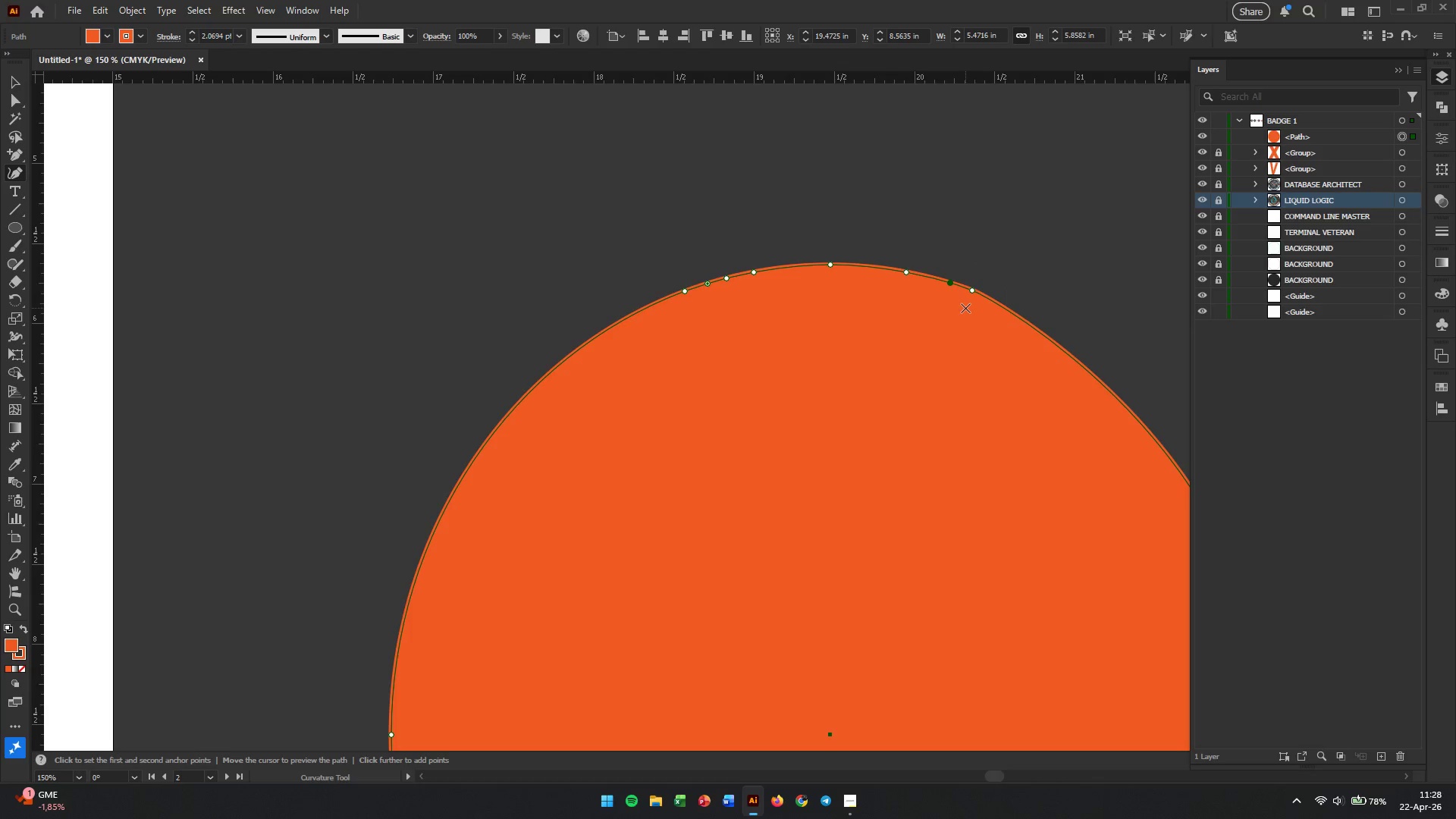 
key(Z)
 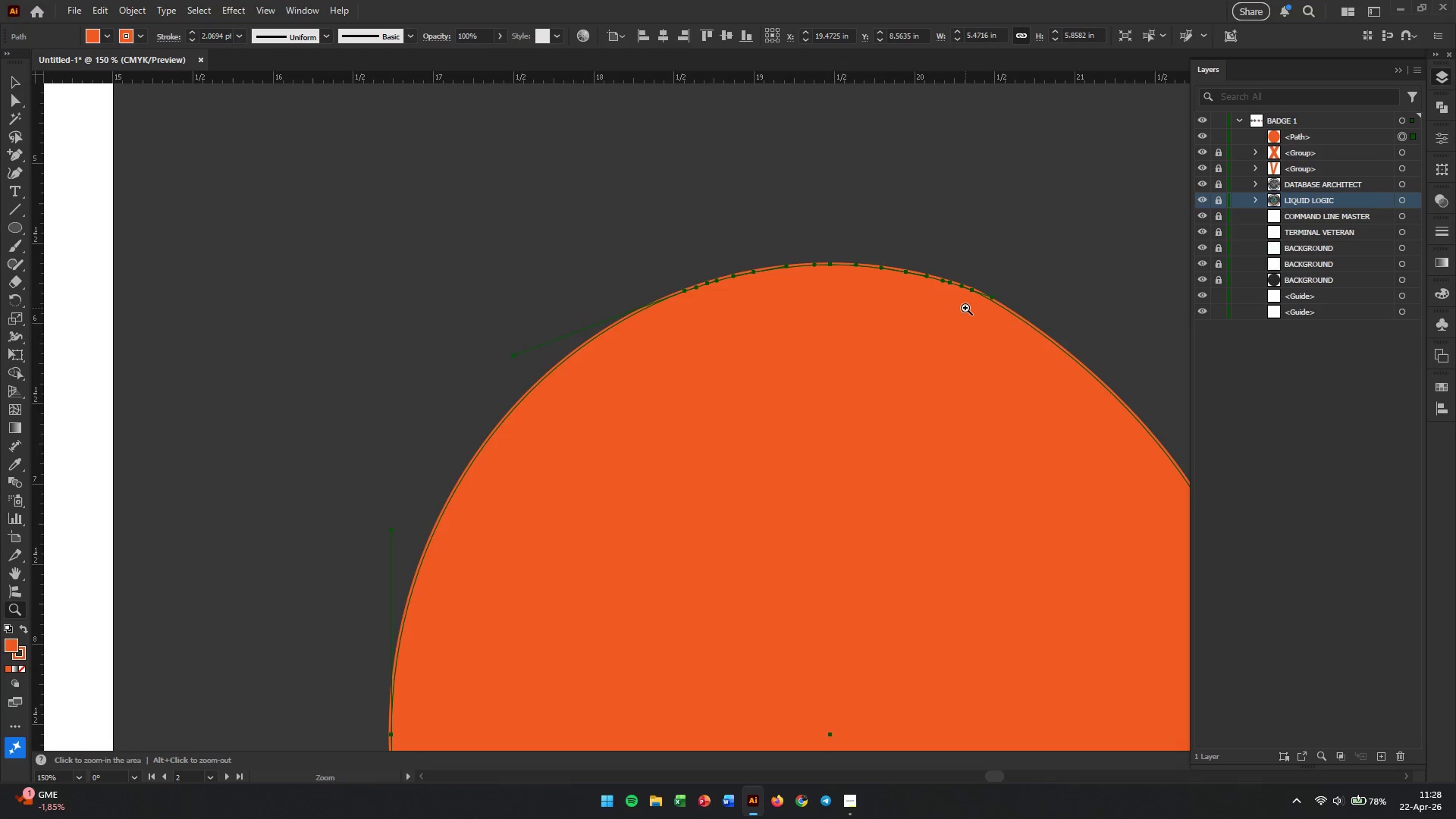 
key(Control+ControlLeft)
 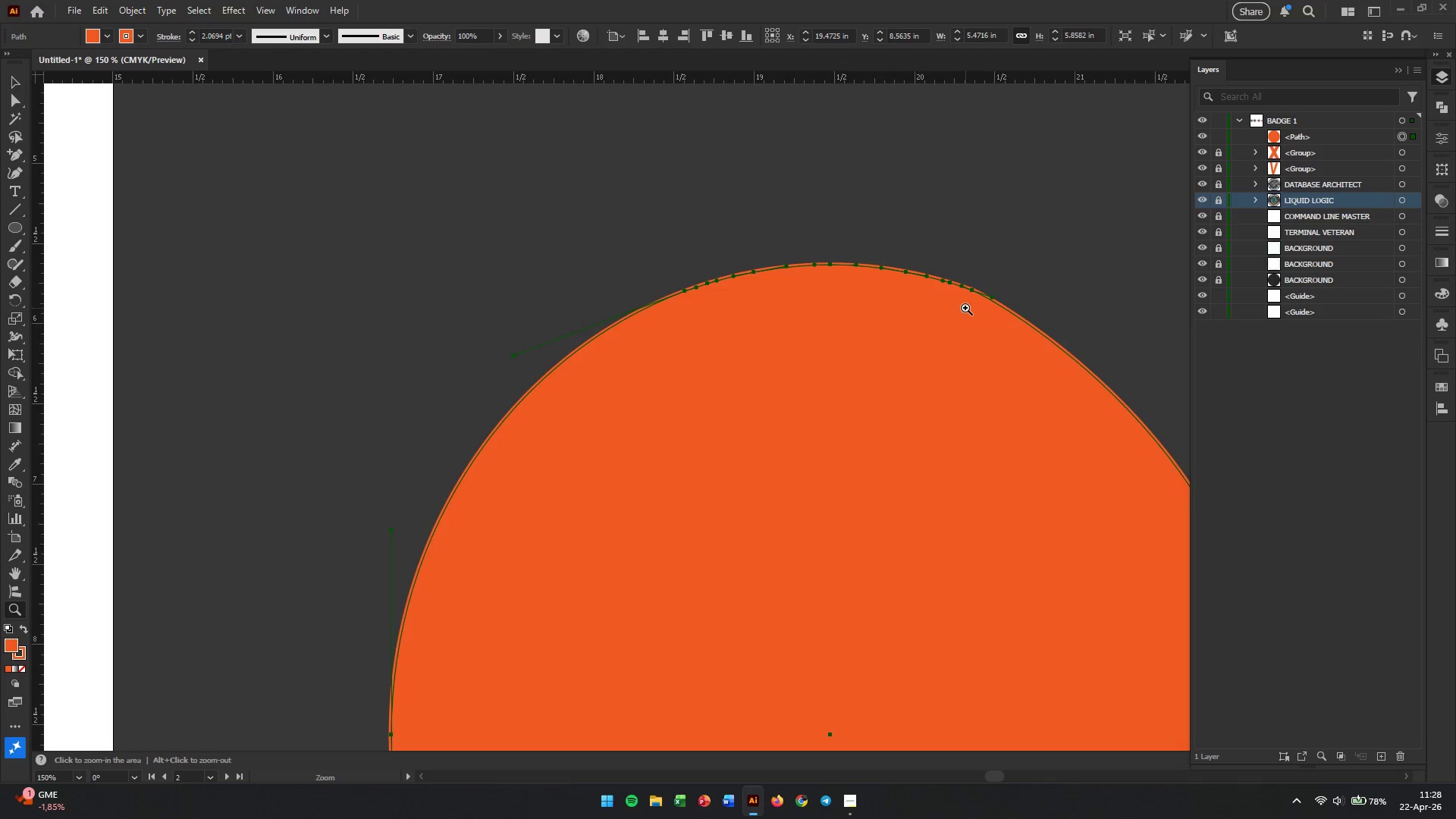 
key(Z)
 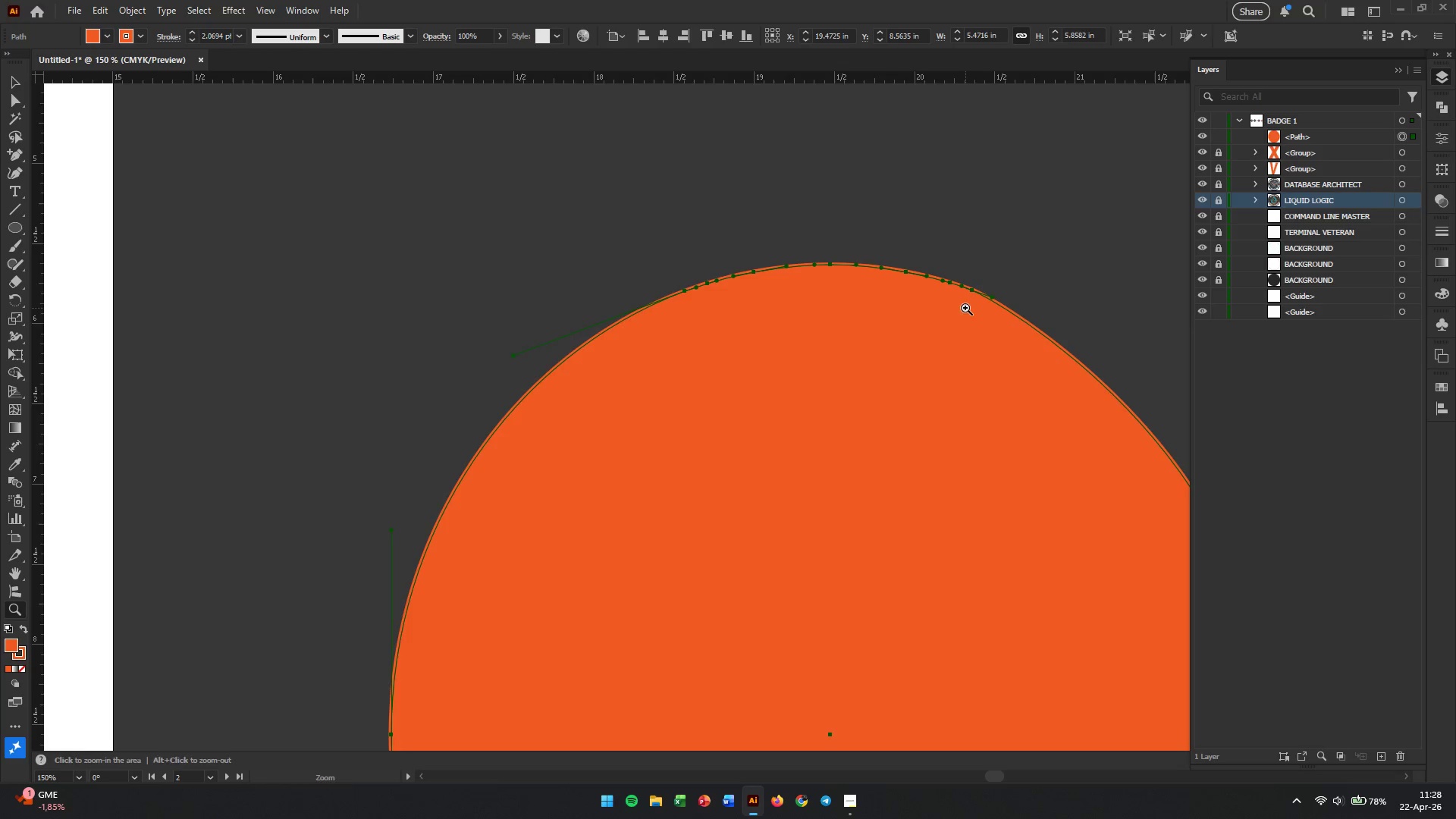 
key(Control+Z)
 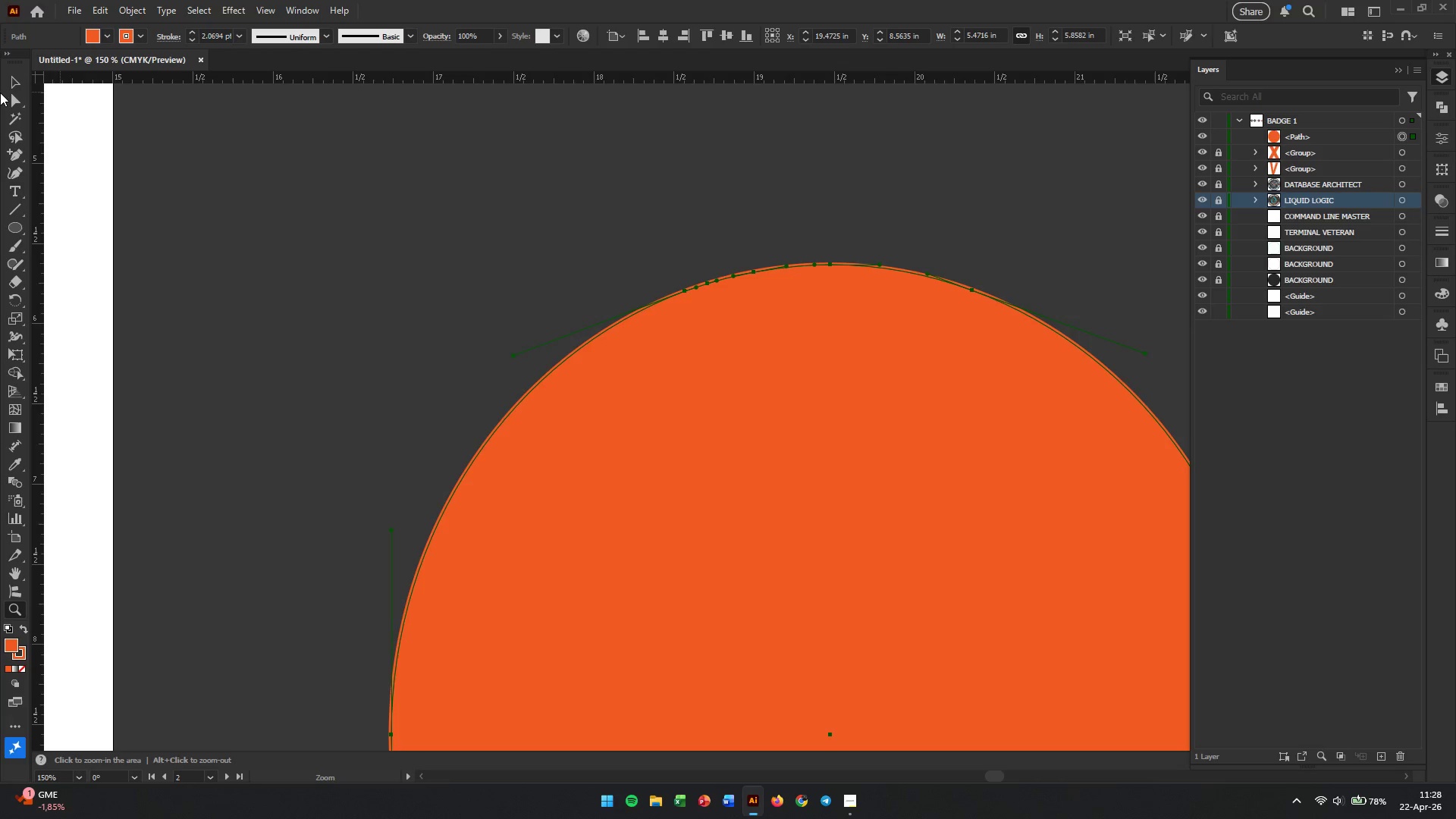 
left_click([12, 86])
 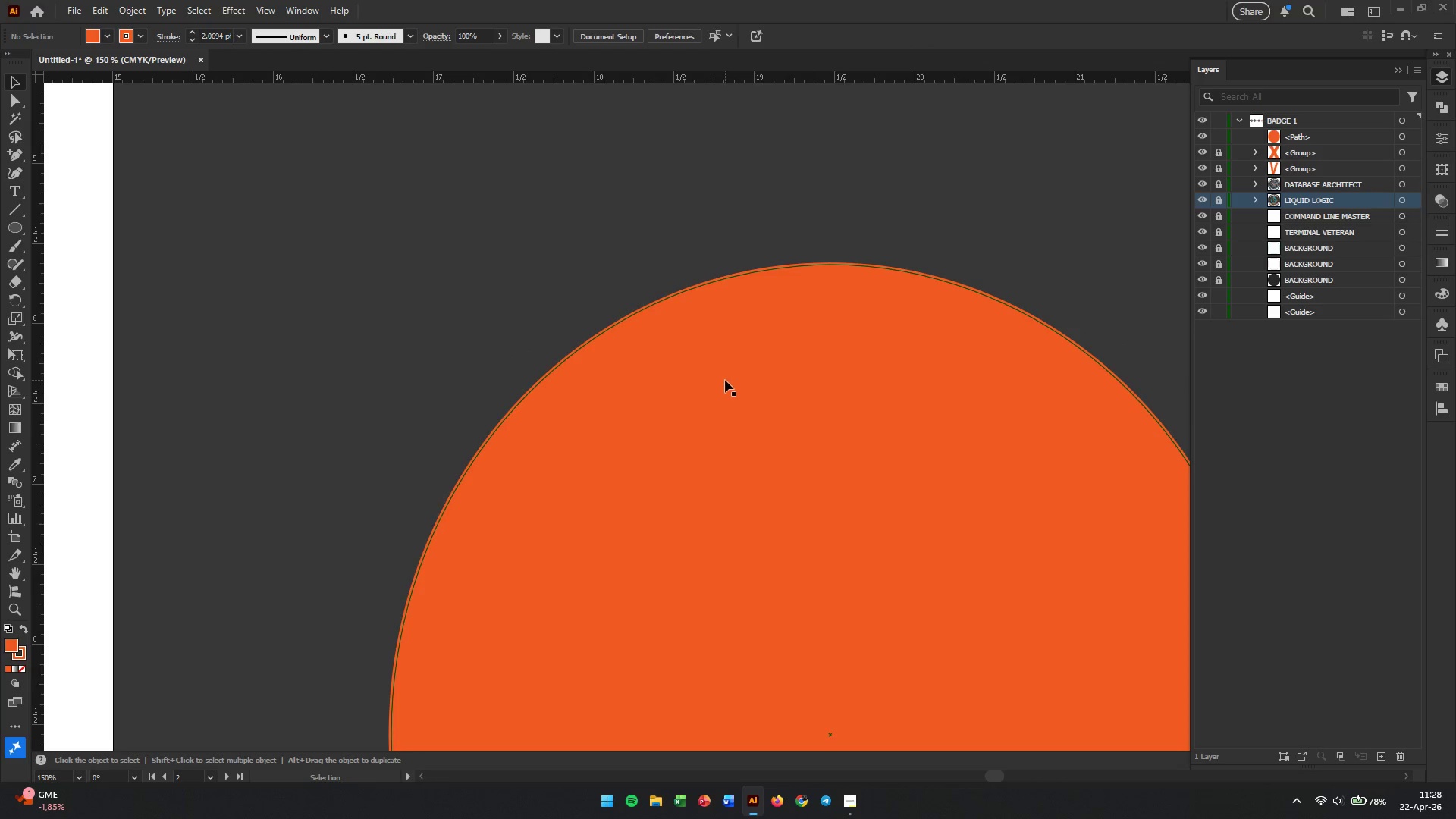 
left_click([725, 380])
 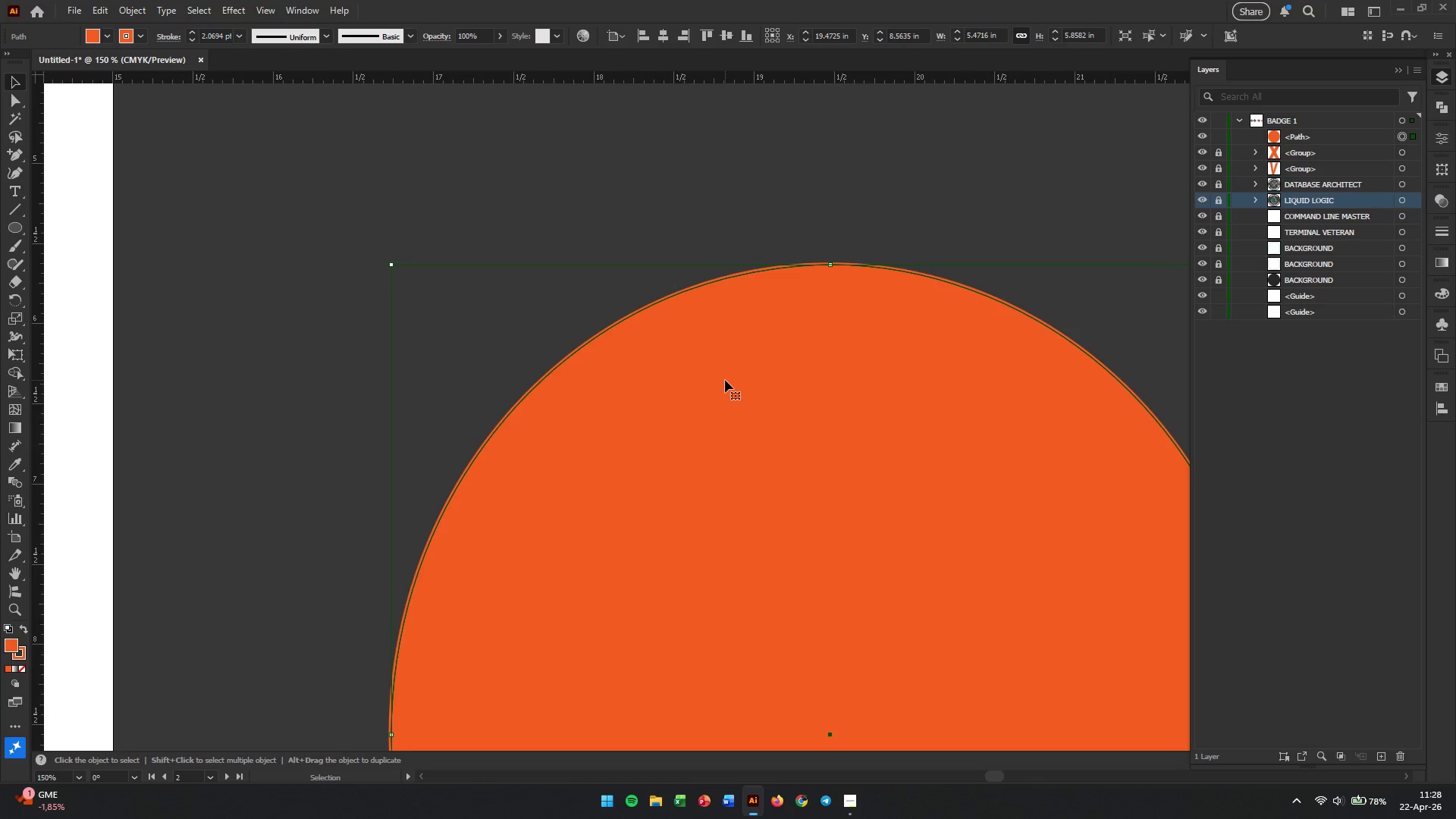 
key(Alt+AltLeft)
 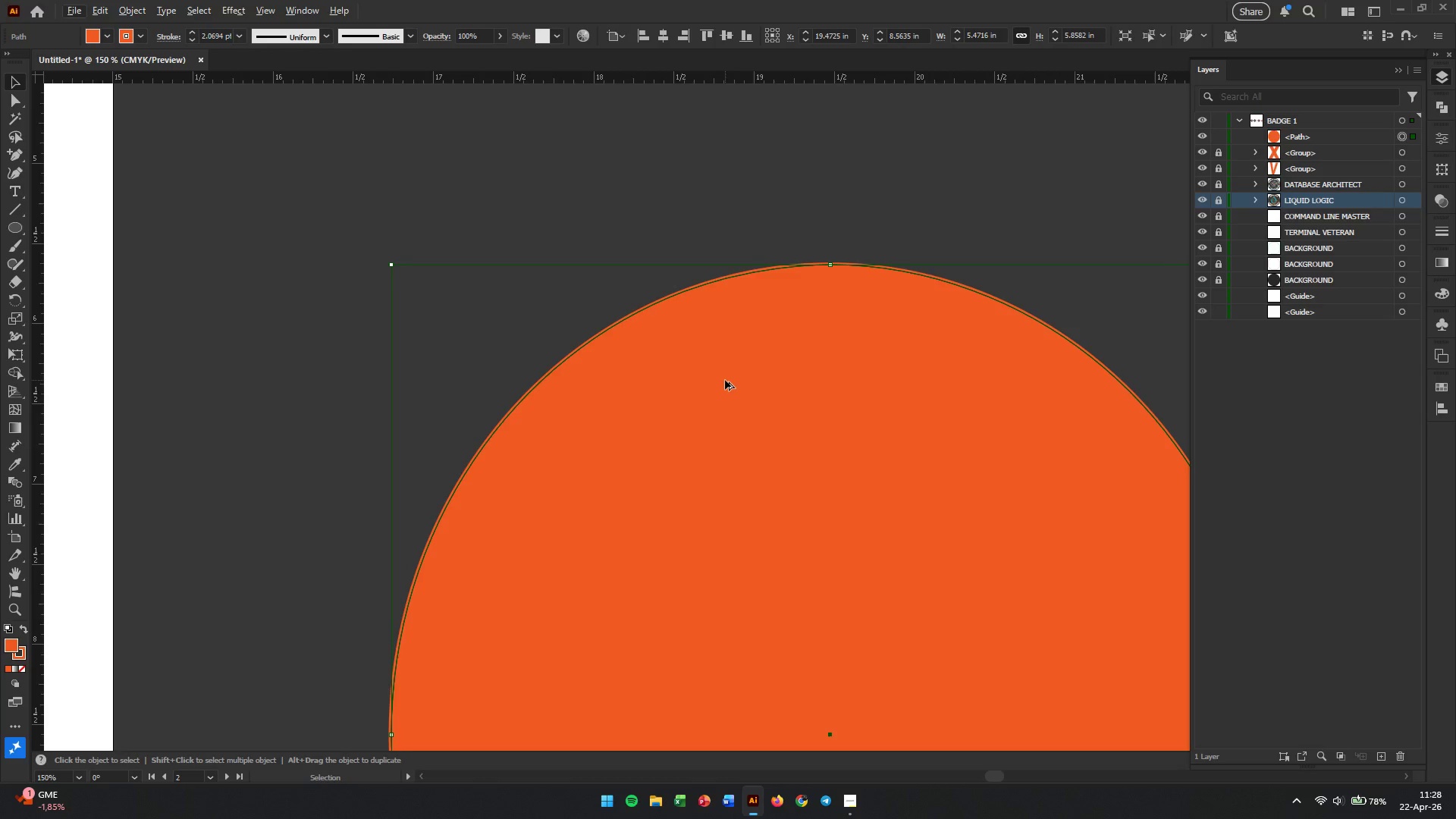 
hold_key(key=AltLeft, duration=1.2)
scroll: coordinate [725, 380], scroll_direction: down, amount: 2.0
 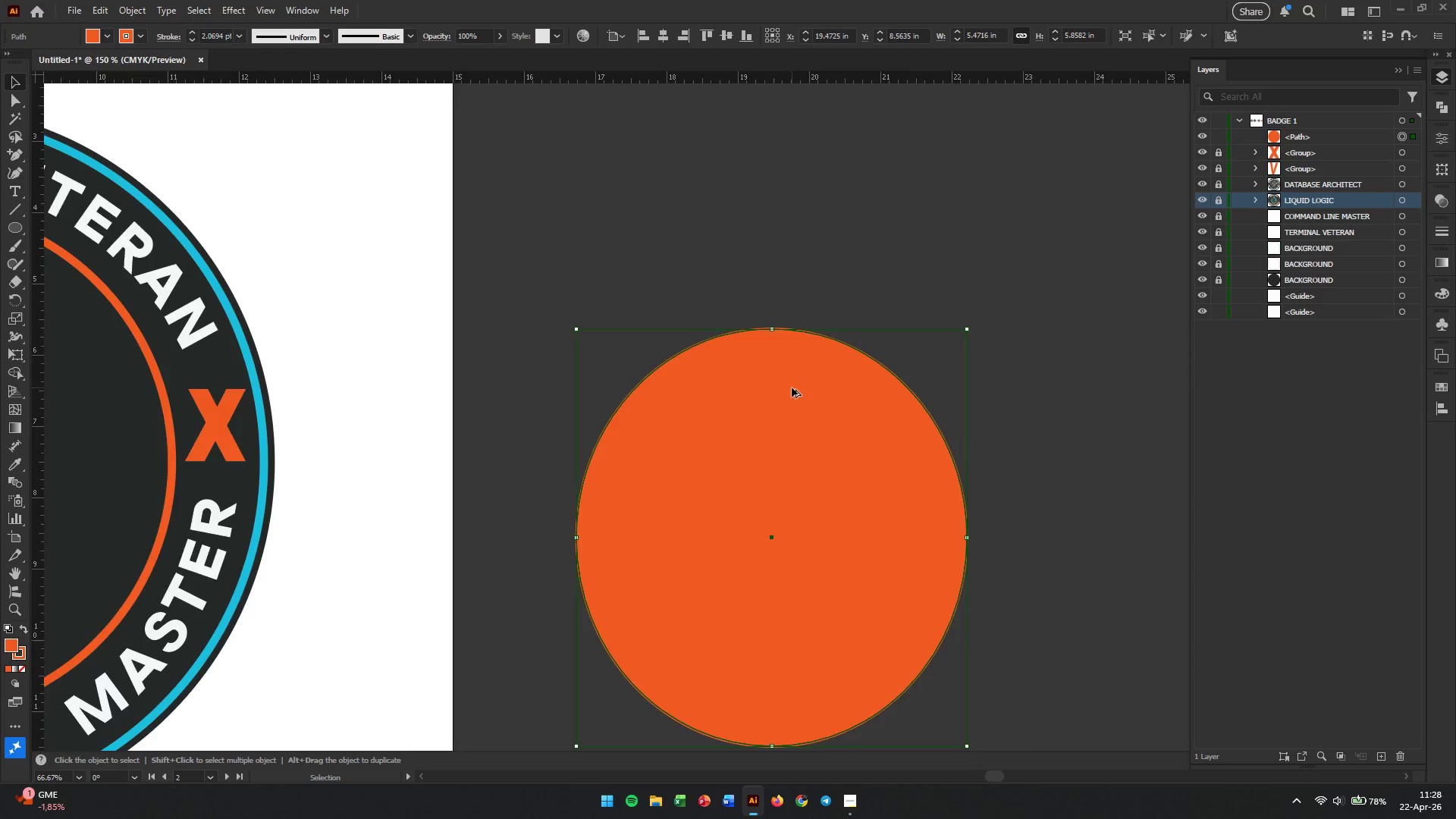 
scroll: coordinate [792, 388], scroll_direction: up, amount: 1.0
 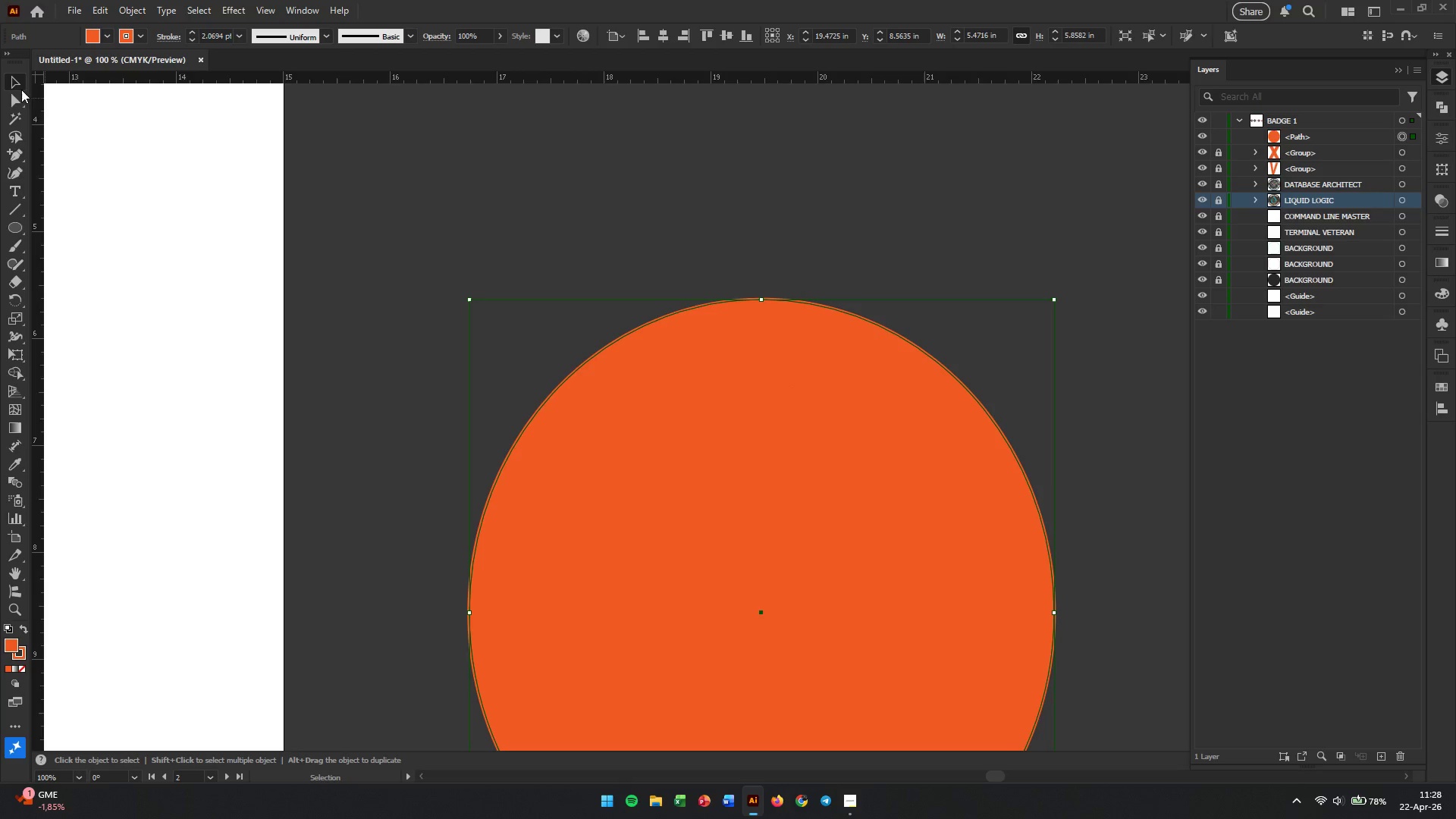 
left_click([17, 85])
 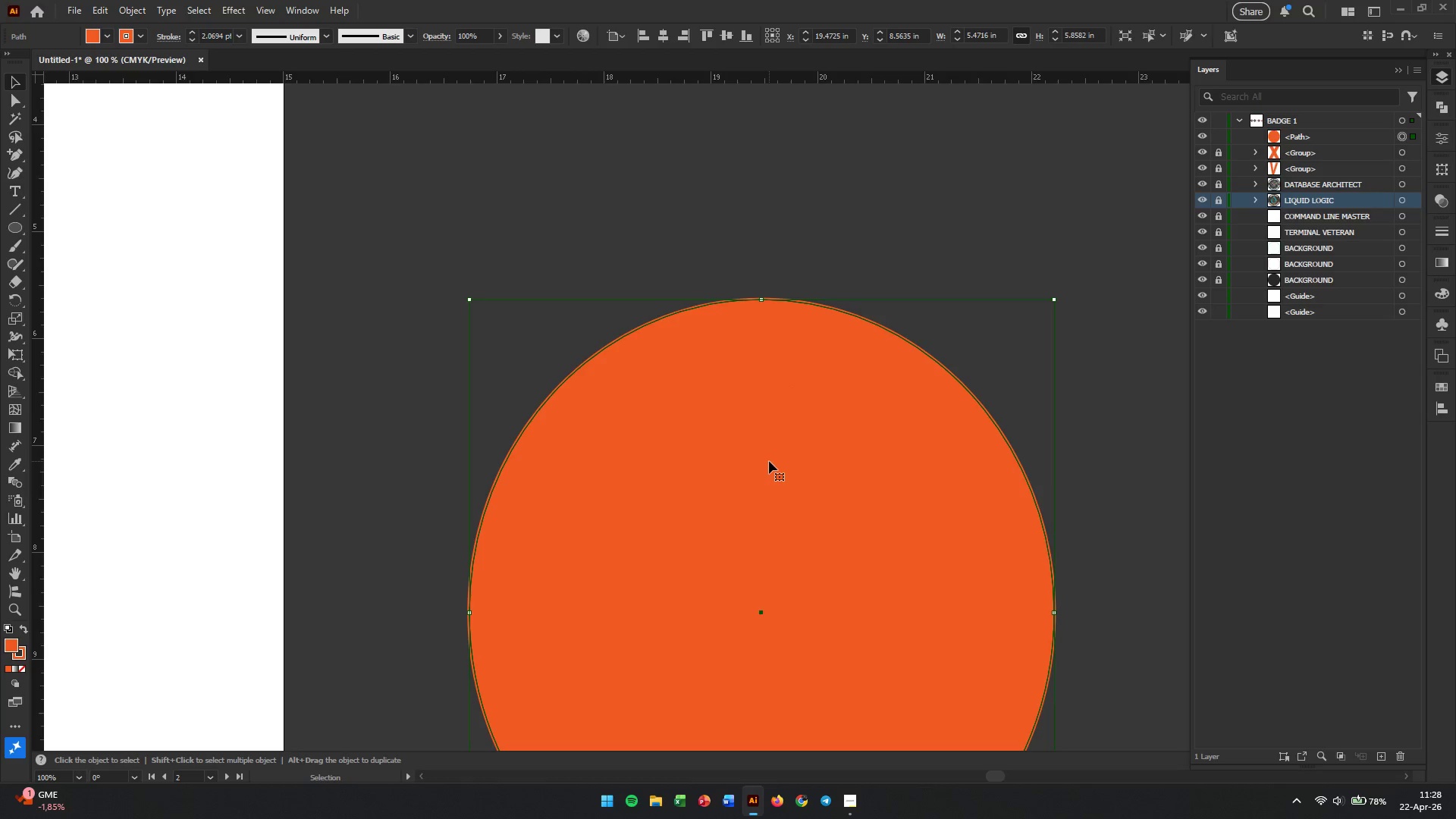 
left_click([769, 461])
 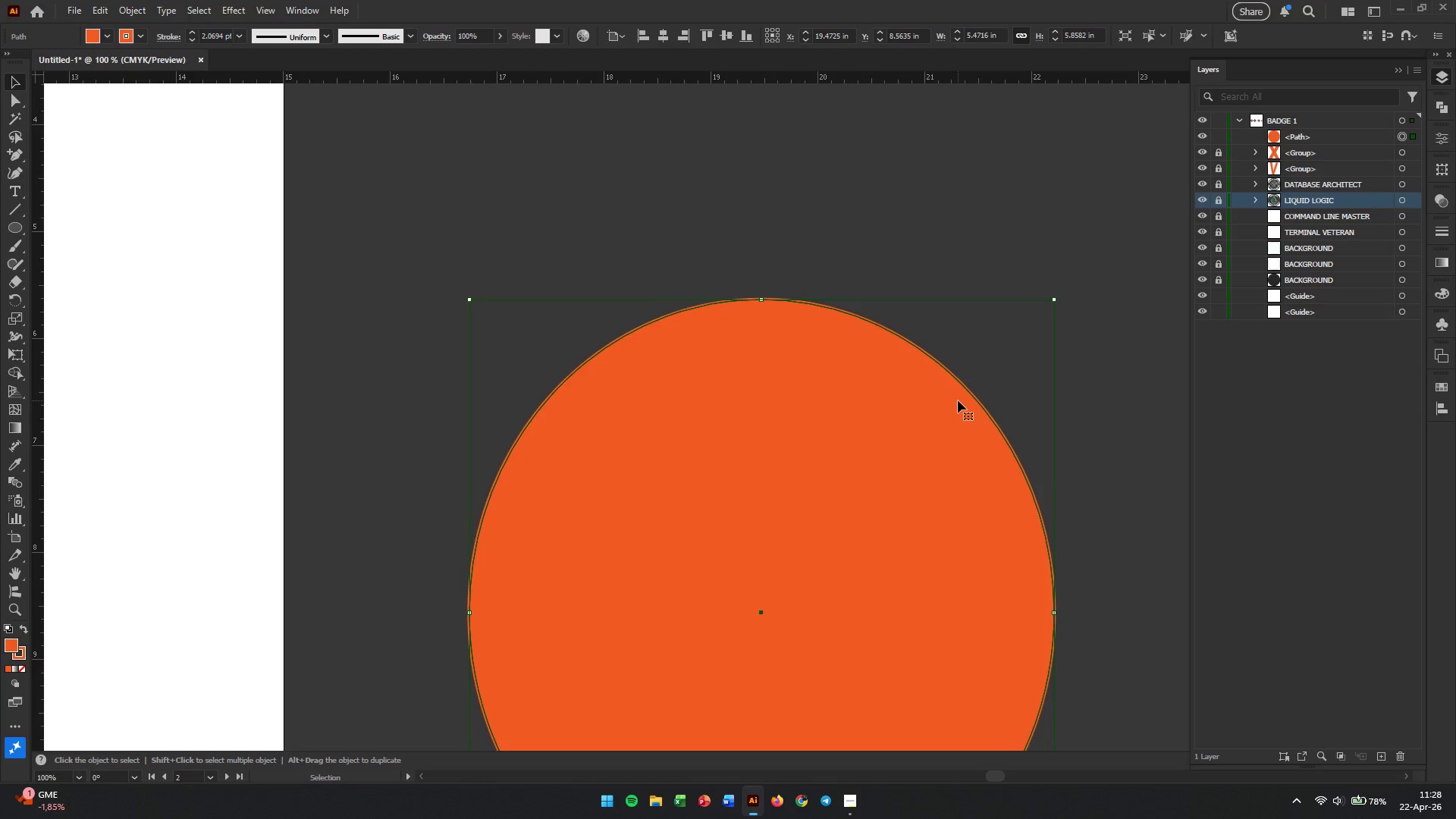 
key(Control+C)
 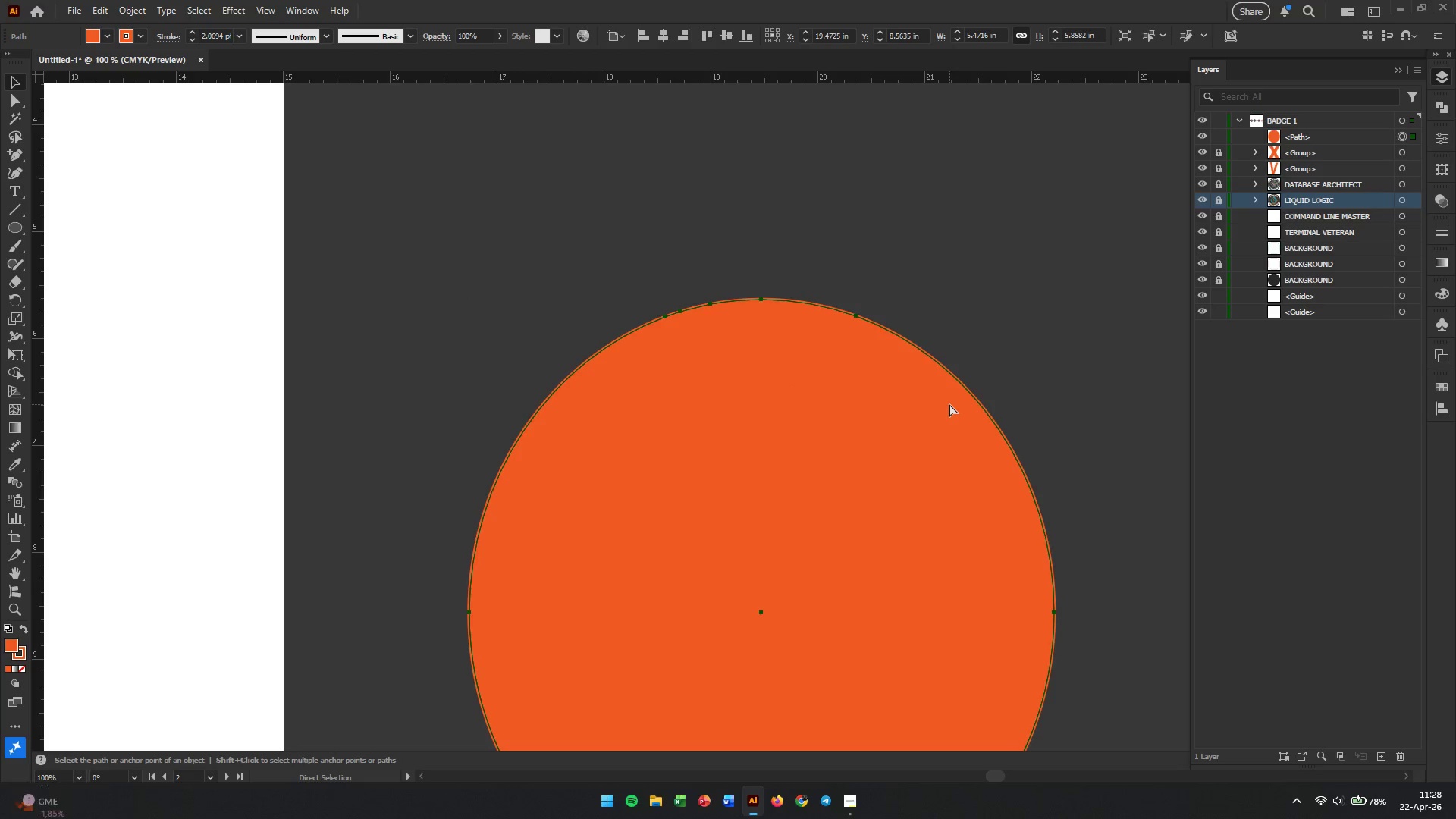 
key(Control+V)
 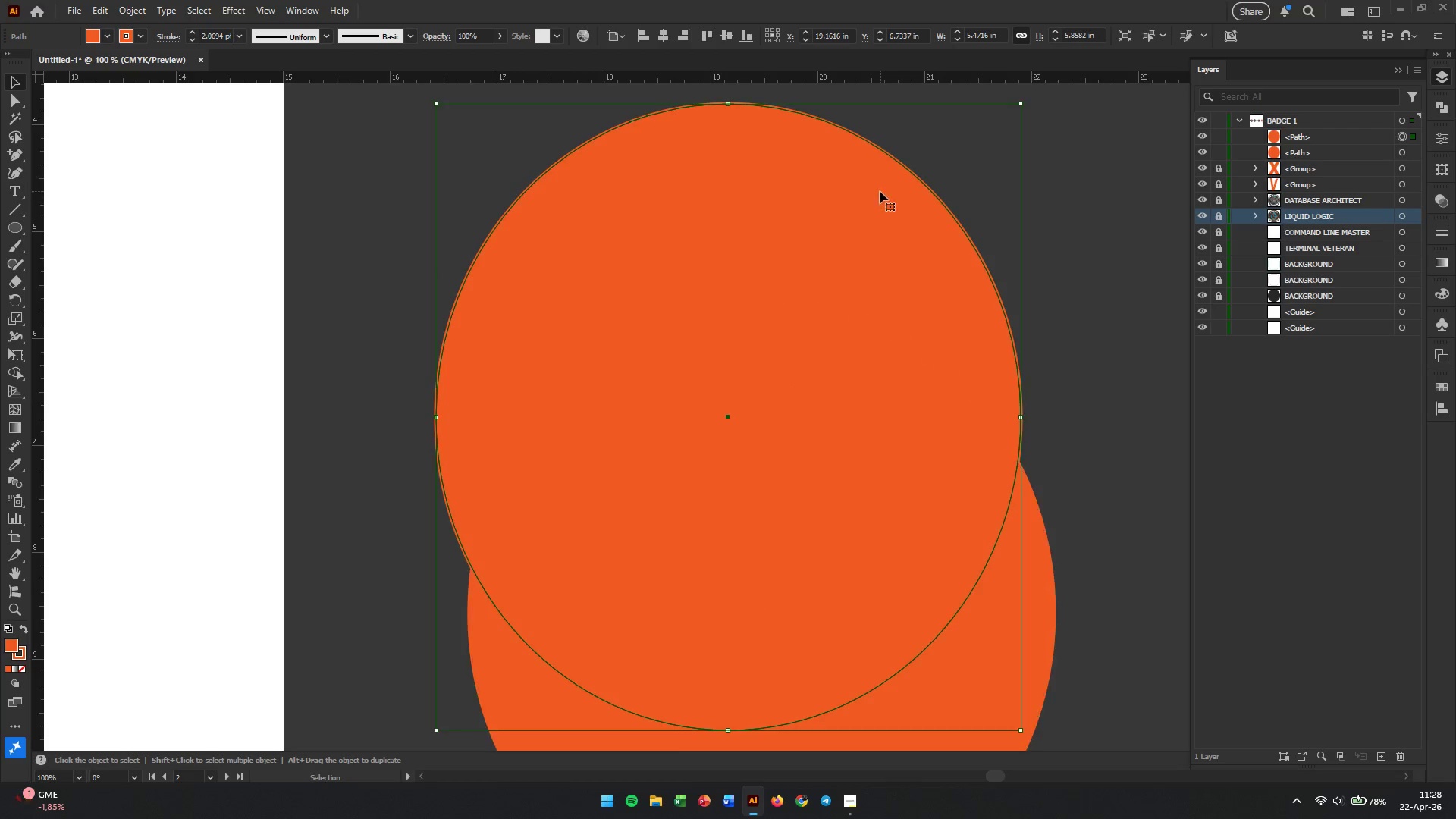 
left_click_drag(start_coordinate=[880, 191], to_coordinate=[921, 265])
 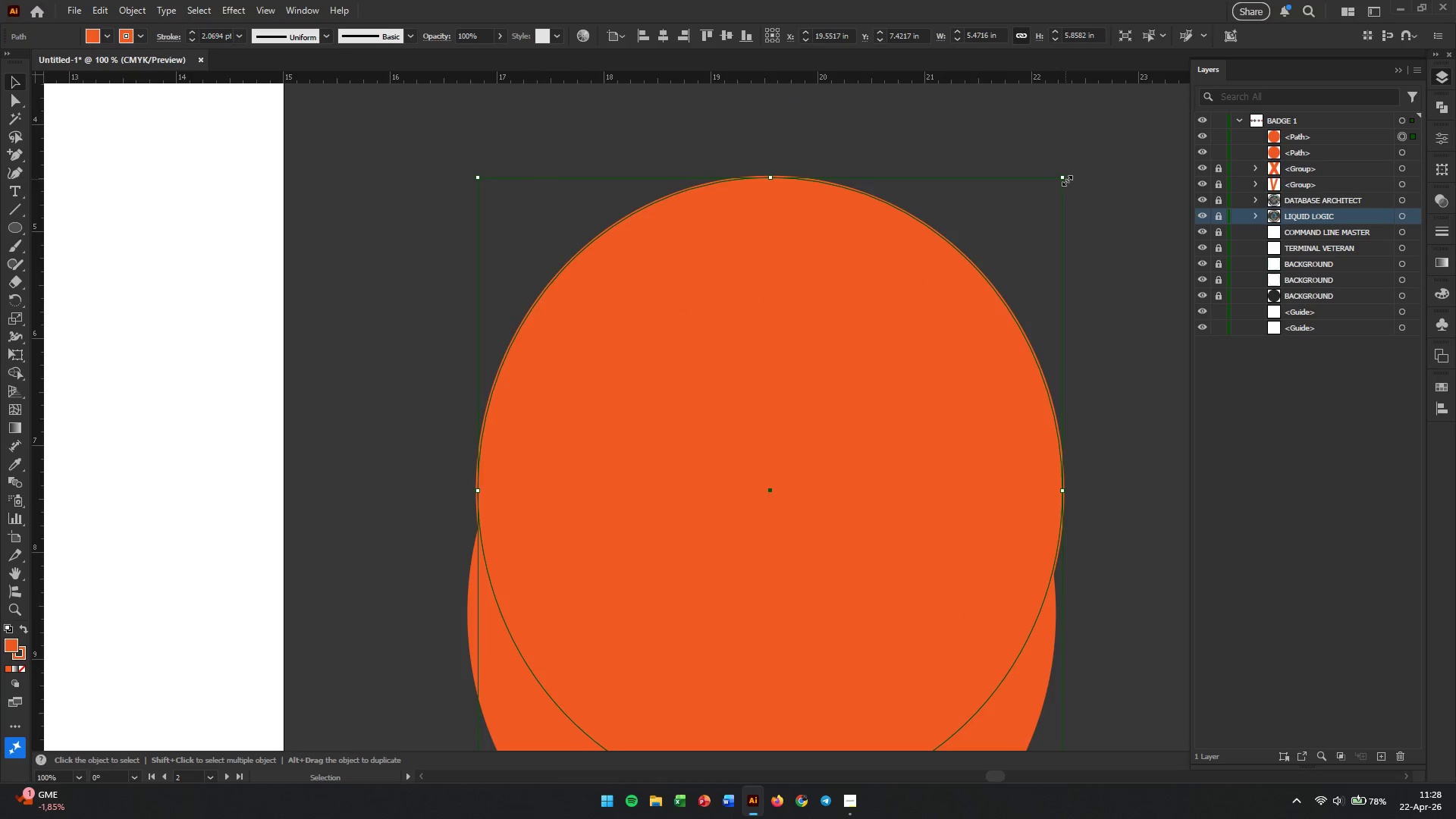 
hold_key(key=ShiftLeft, duration=0.97)
left_click_drag(start_coordinate=[1065, 179], to_coordinate=[817, 375])
 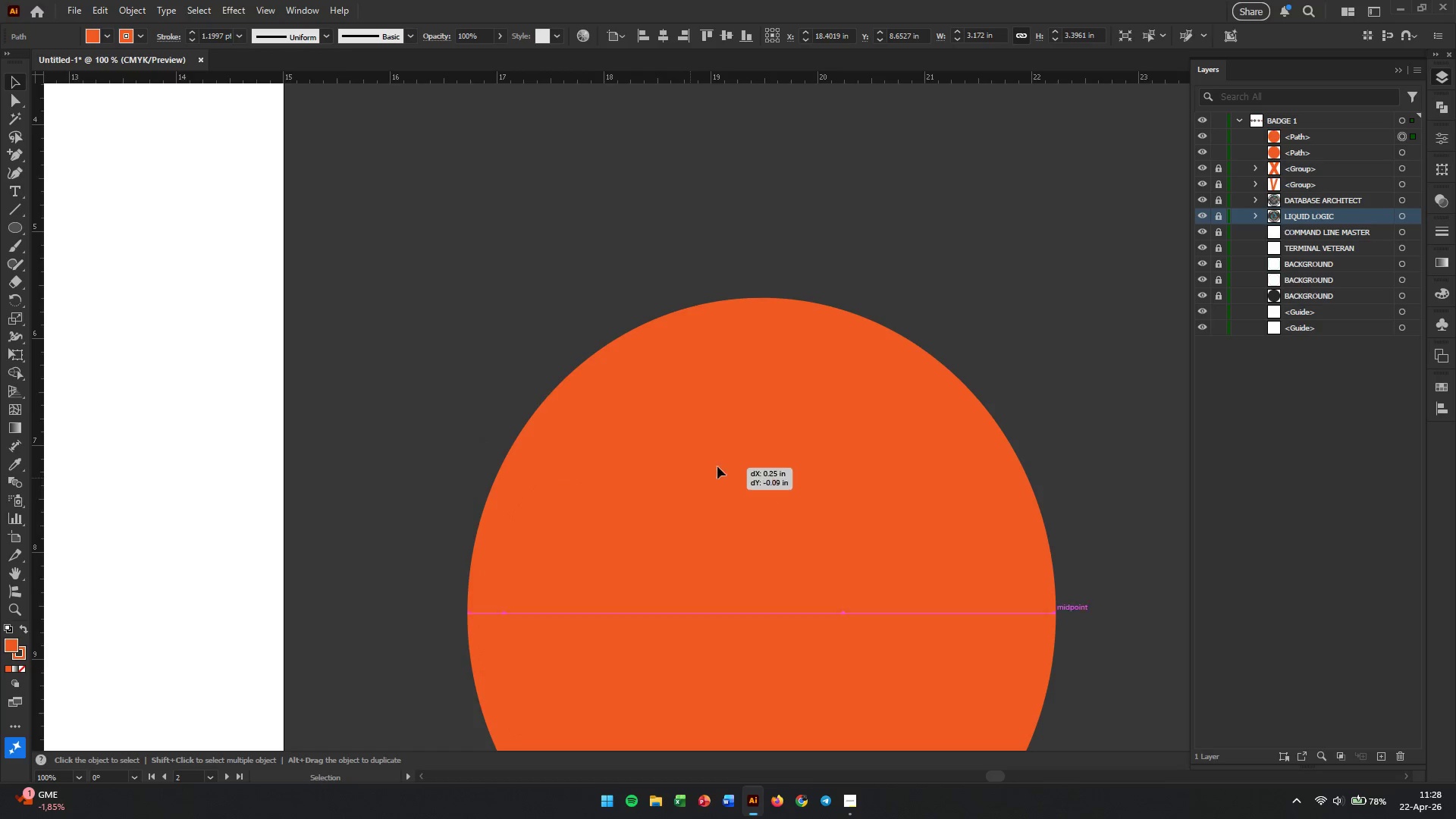 
left_click_drag(start_coordinate=[690, 478], to_coordinate=[795, 315])
 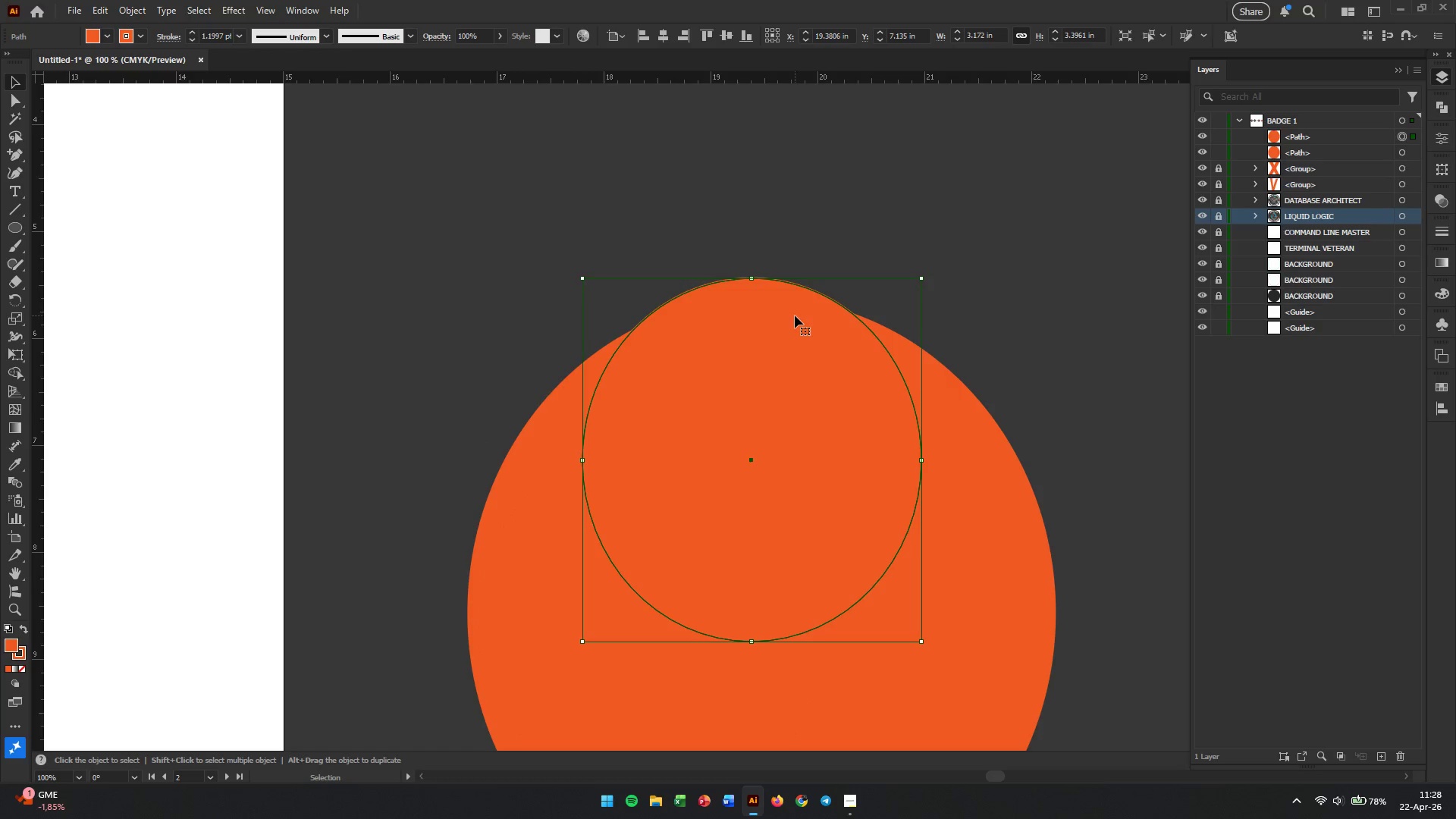 
hold_key(key=AltLeft, duration=0.34)
scroll: coordinate [792, 337], scroll_direction: up, amount: 1.0
 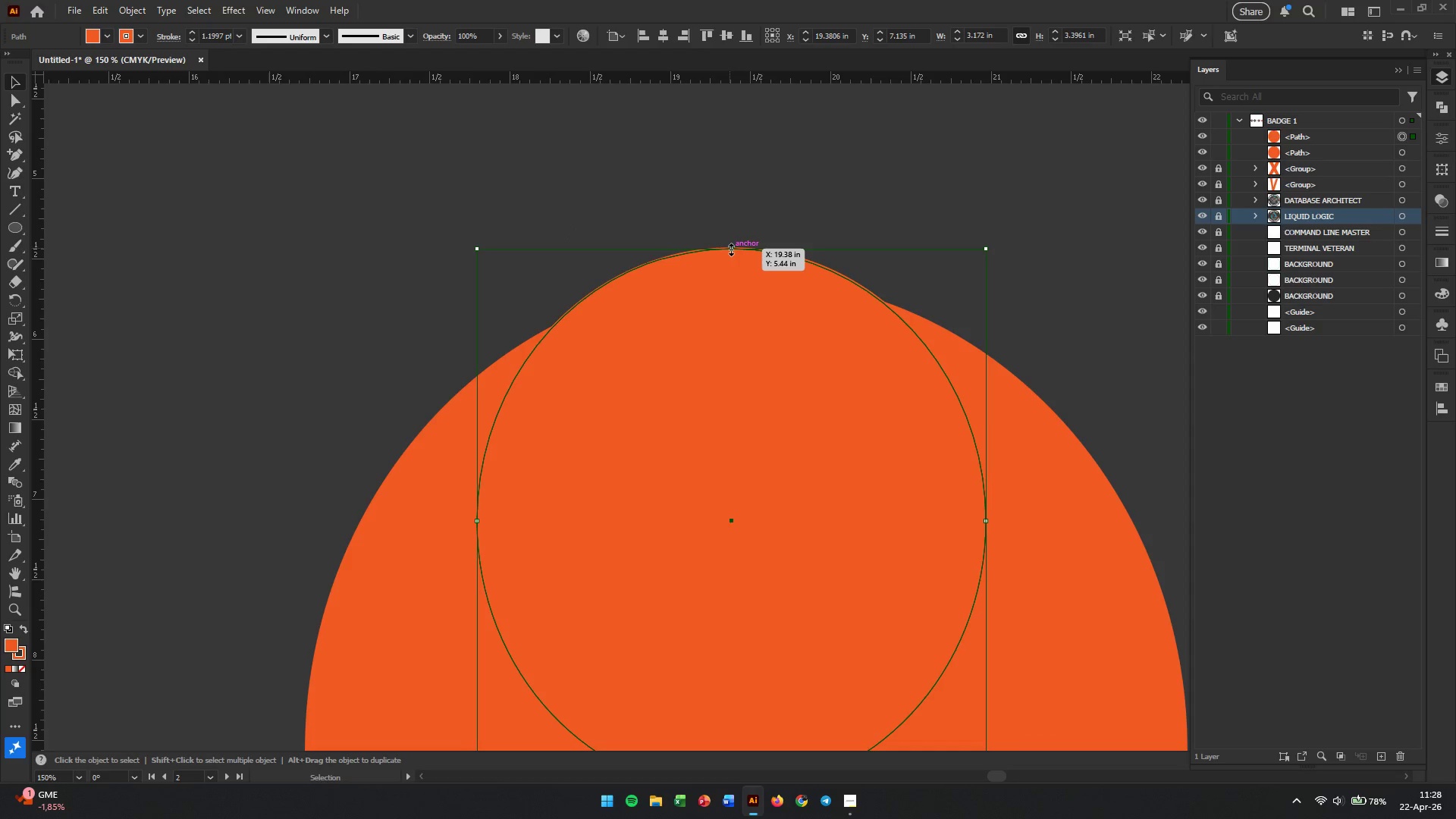 
left_click_drag(start_coordinate=[730, 248], to_coordinate=[732, 306])
 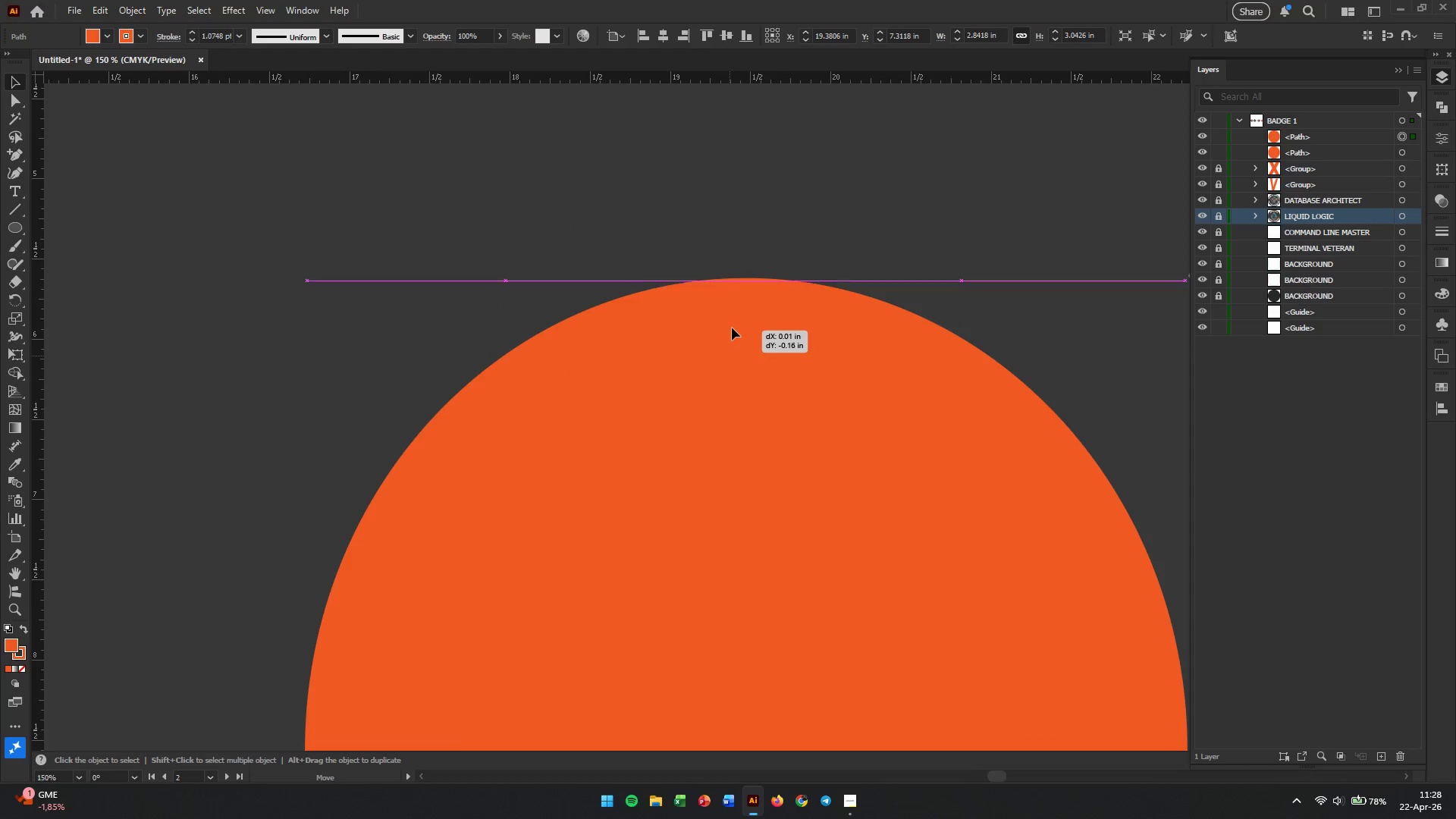 
hold_key(key=ShiftLeft, duration=1.14)
 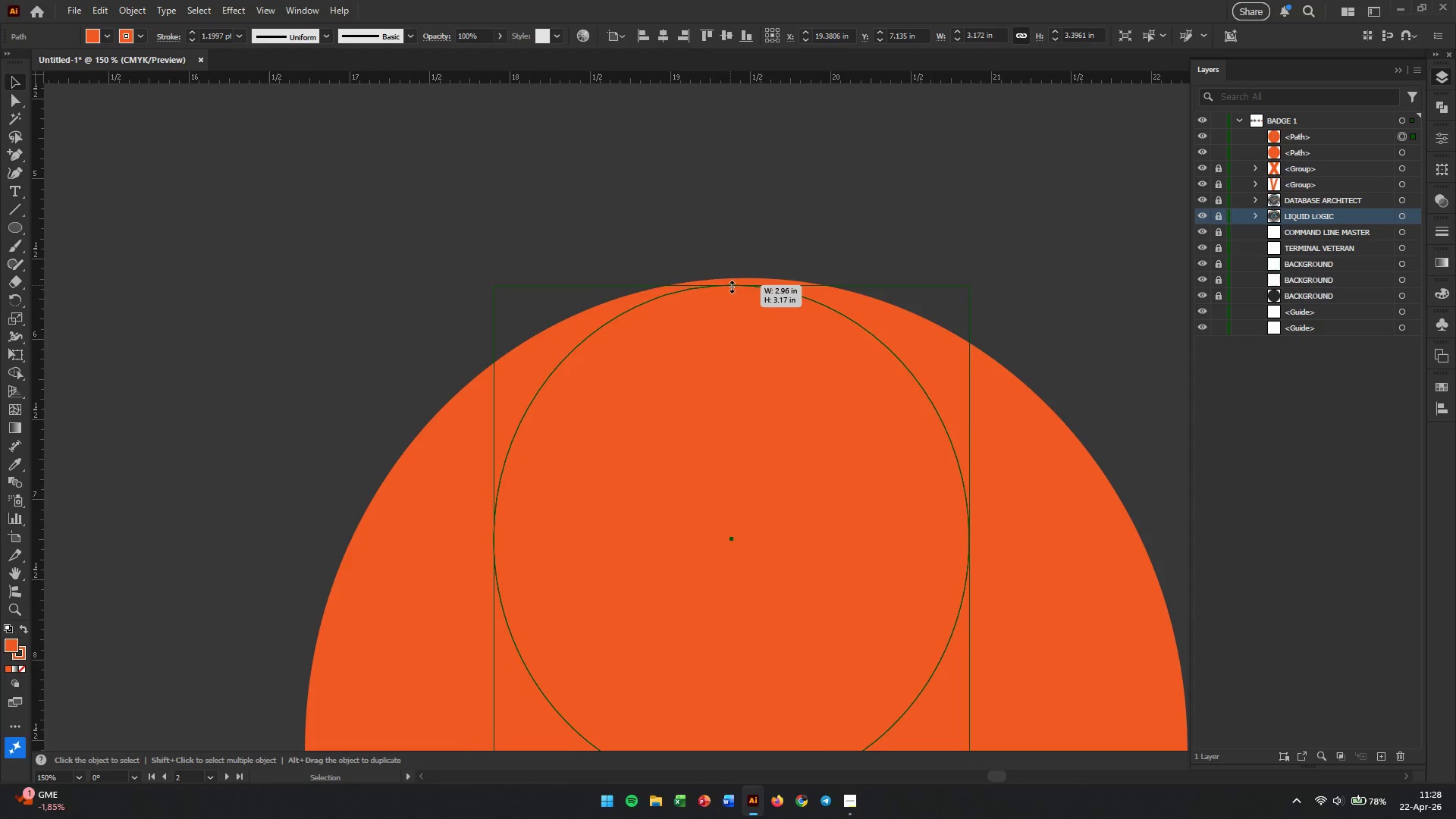 
hold_key(key=ShiftLeft, duration=1.41)
 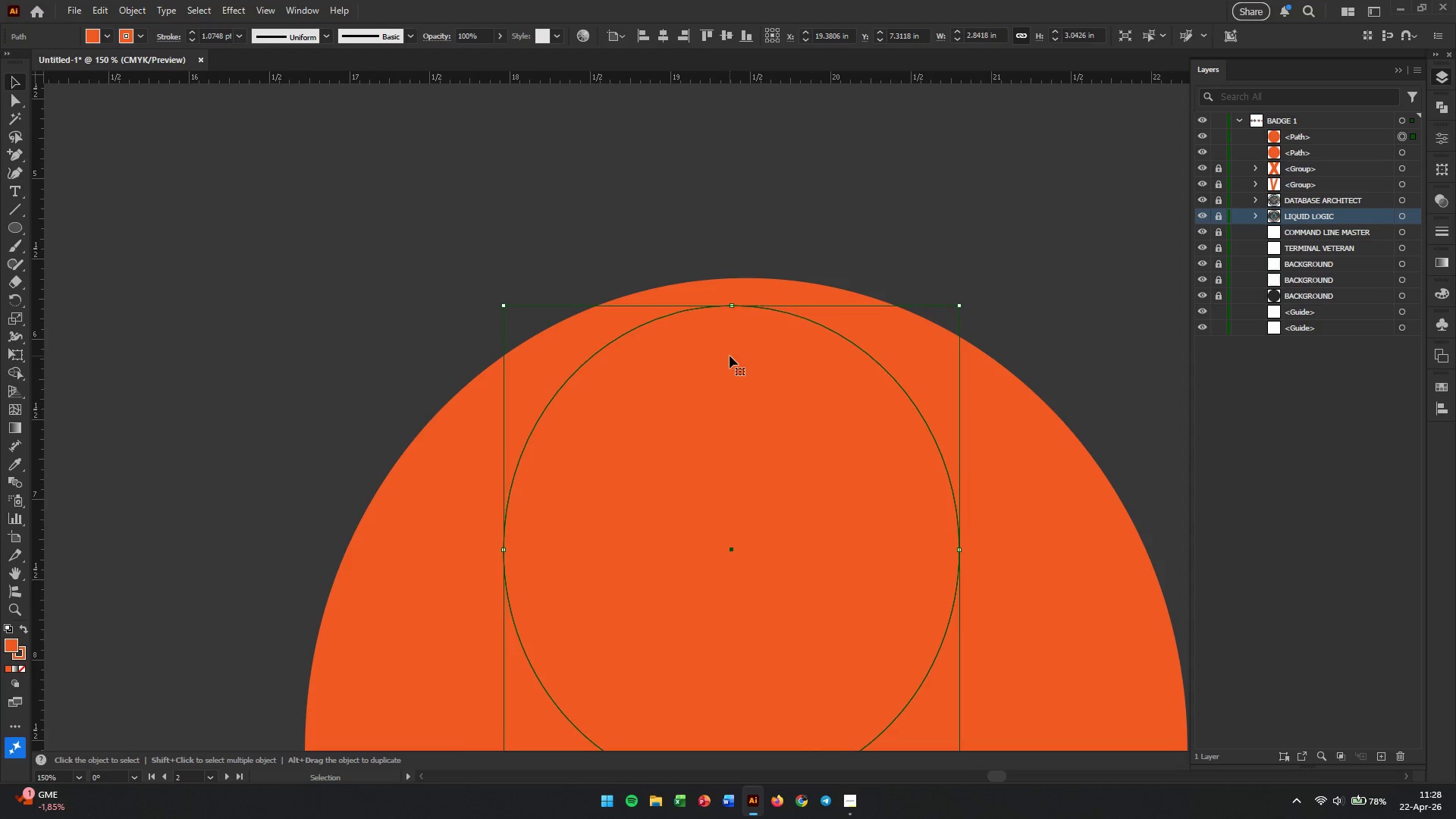 
left_click_drag(start_coordinate=[730, 356], to_coordinate=[732, 292])
 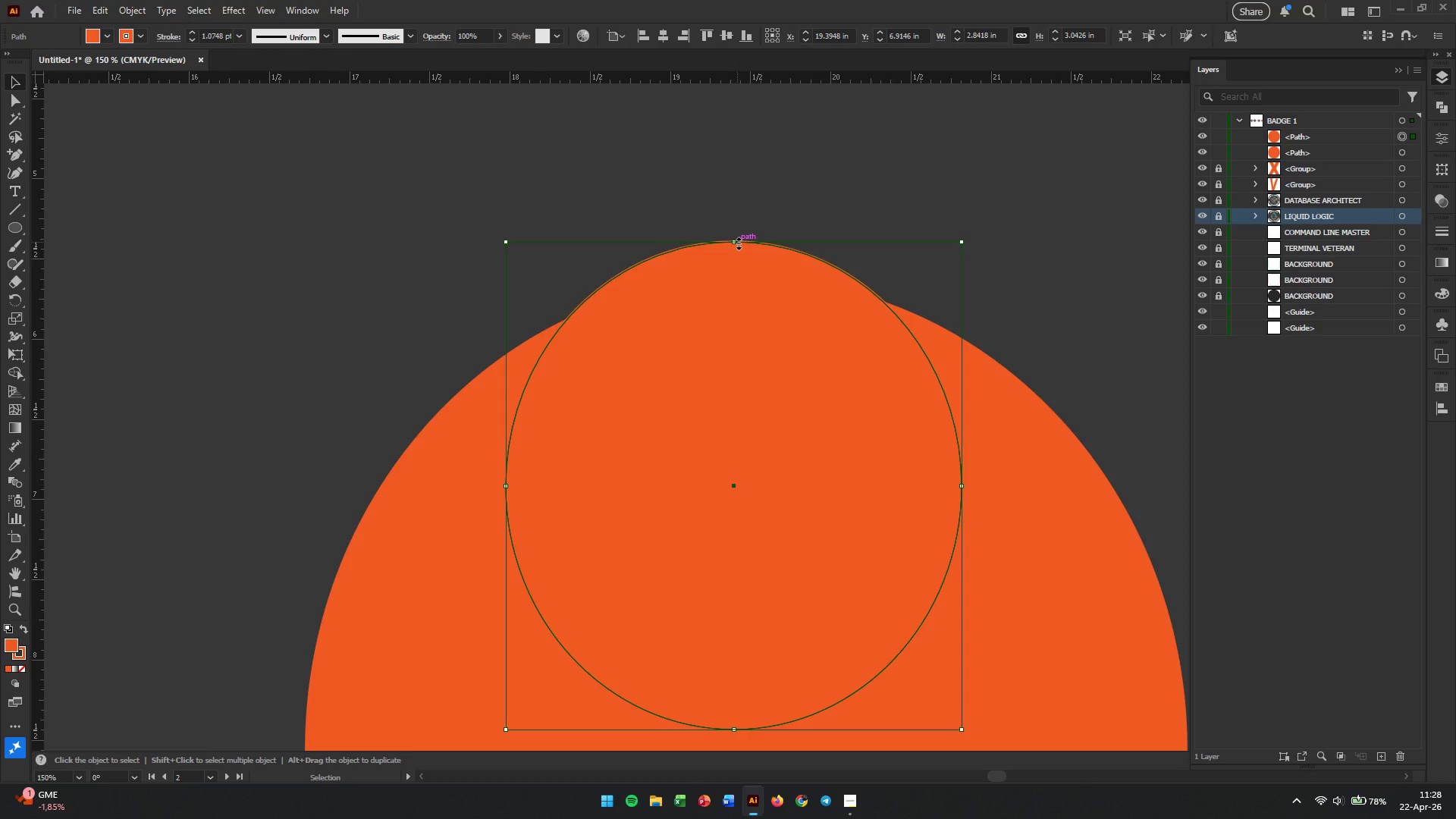 
left_click_drag(start_coordinate=[737, 242], to_coordinate=[741, 284])
 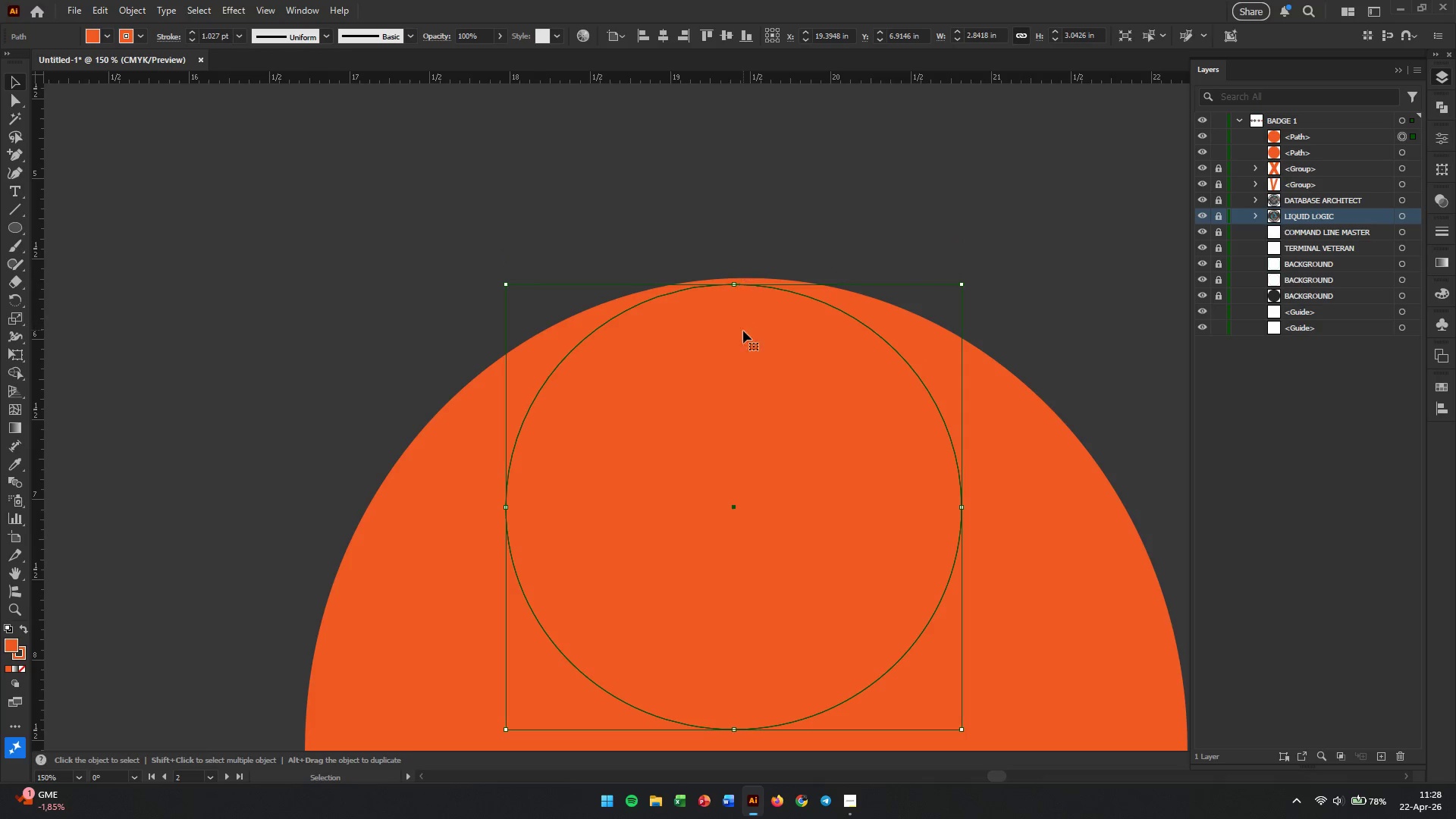 
left_click_drag(start_coordinate=[744, 331], to_coordinate=[745, 298])
 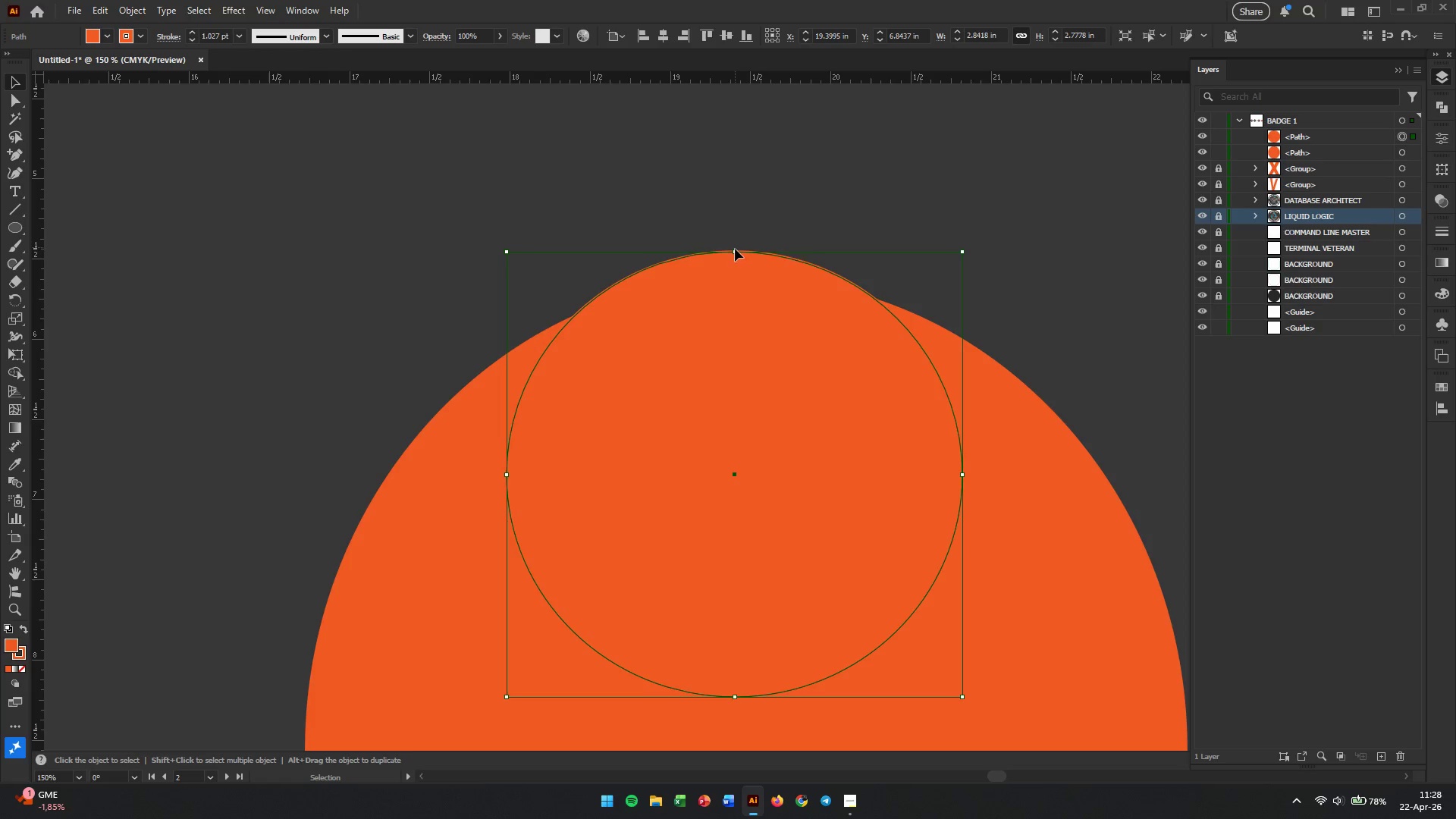 
left_click_drag(start_coordinate=[735, 249], to_coordinate=[733, 271])
 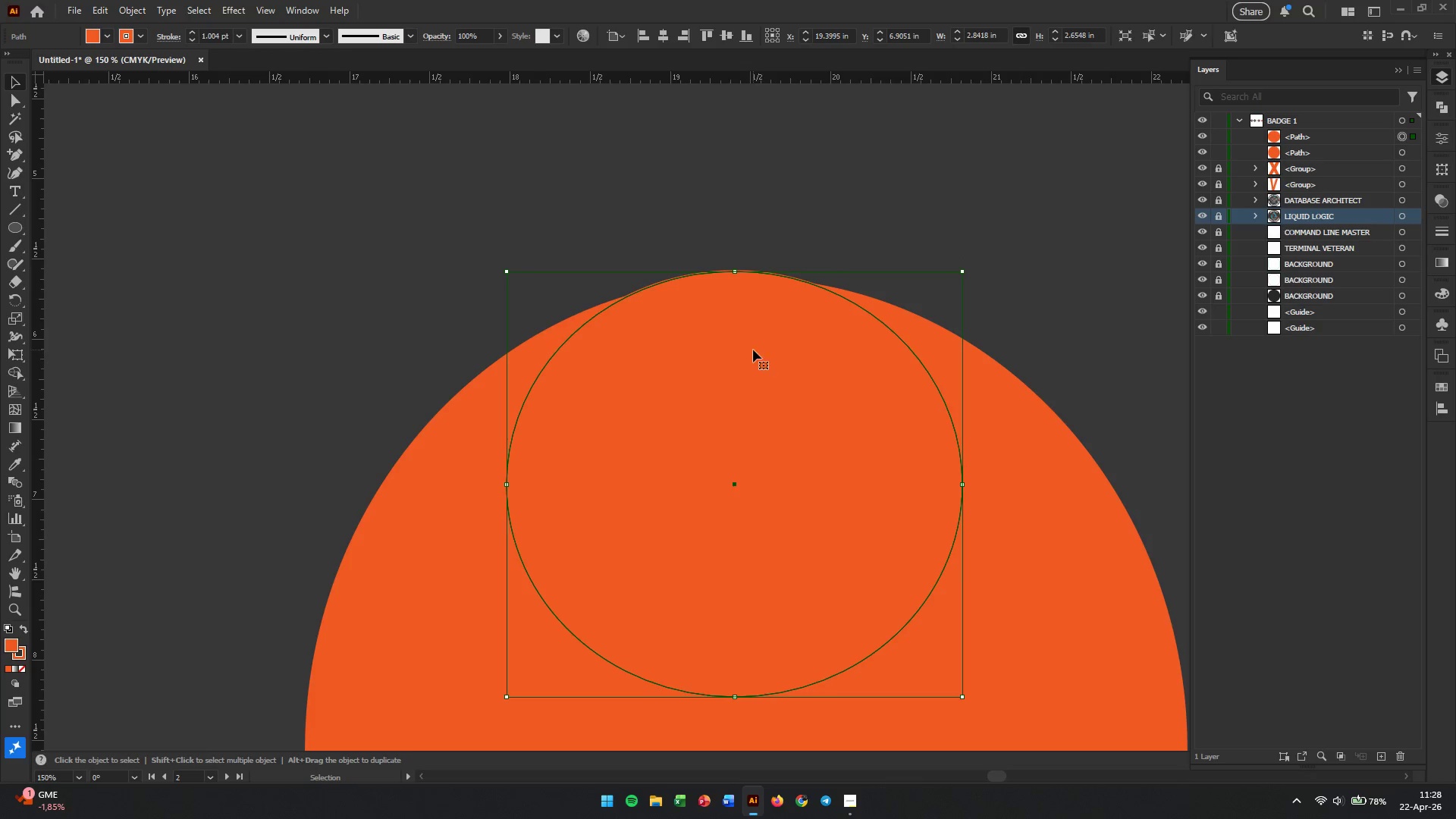 
left_click_drag(start_coordinate=[753, 349], to_coordinate=[755, 329])
 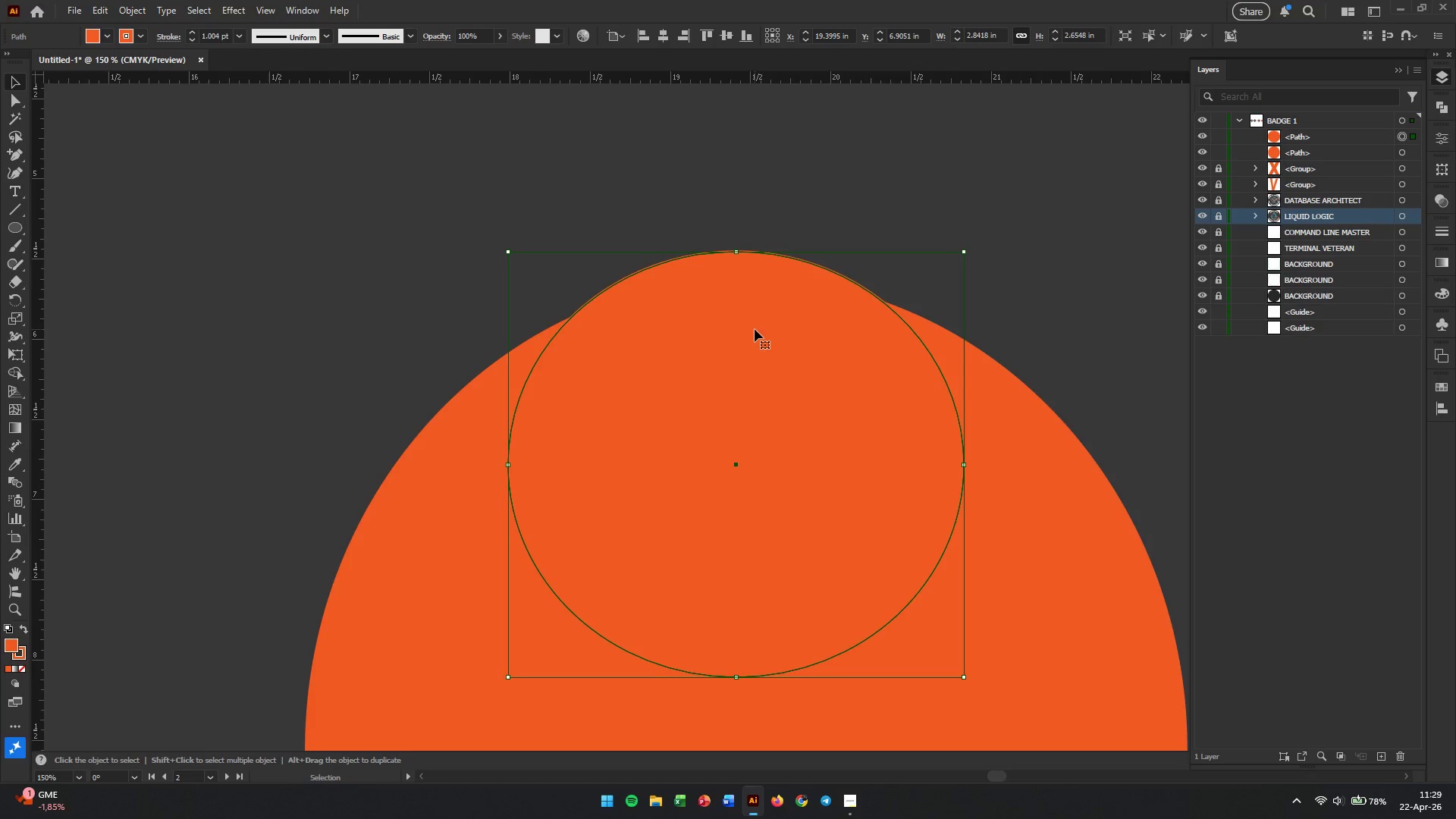 
hold_key(key=AltLeft, duration=0.62)
 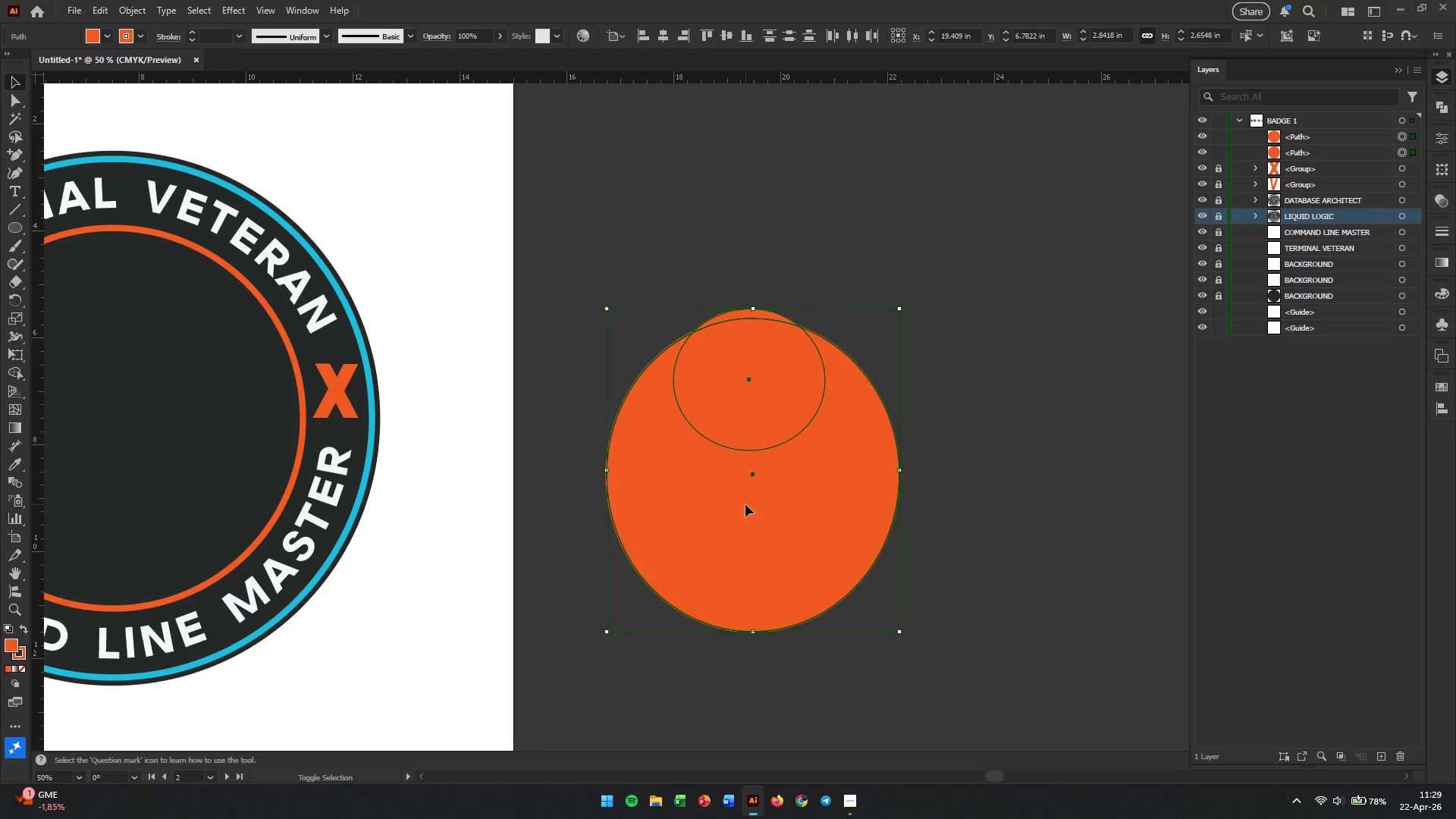 
hold_key(key=ShiftLeft, duration=0.45)
 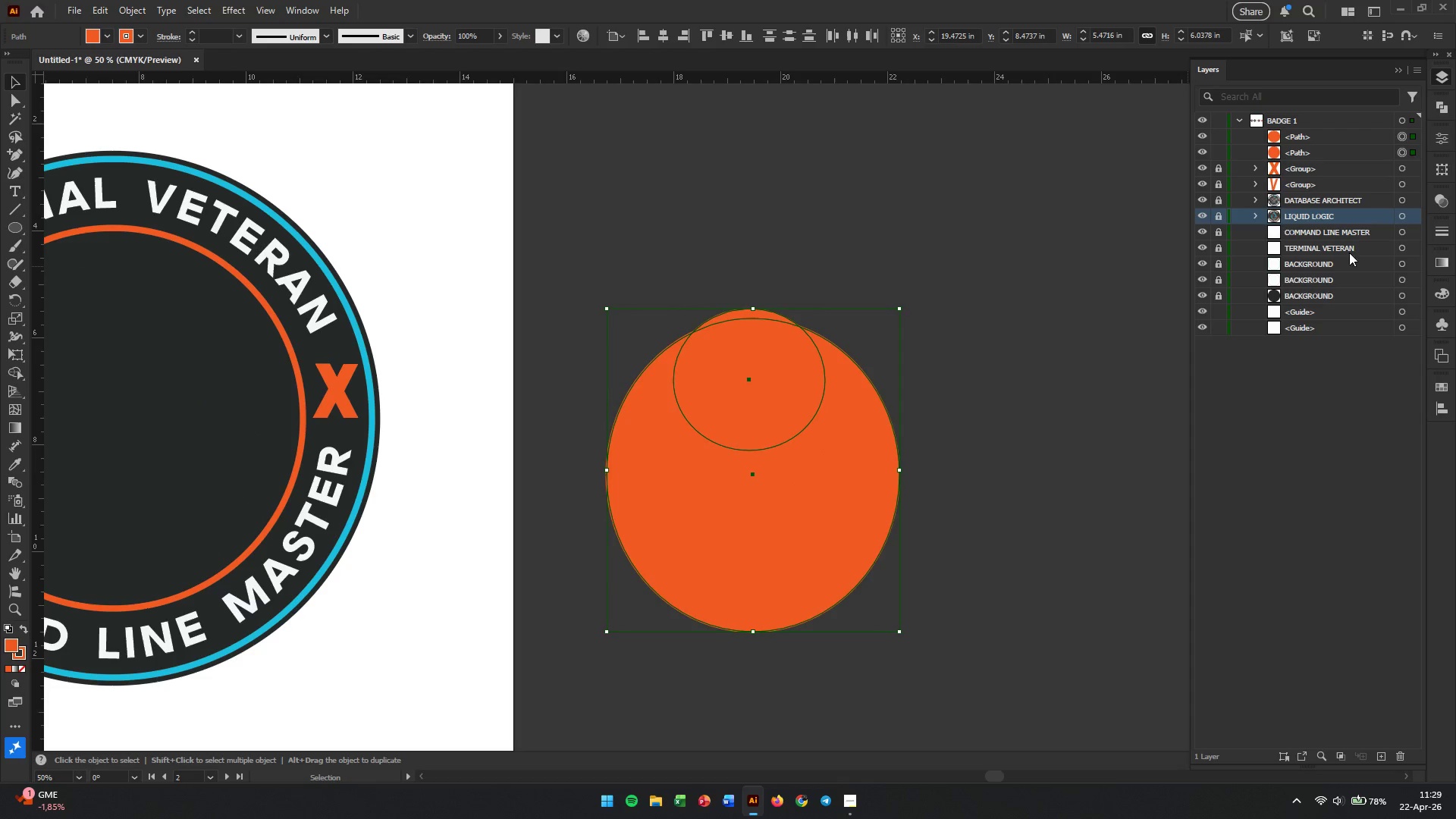 
scroll: coordinate [756, 337], scroll_direction: down, amount: 3.0
 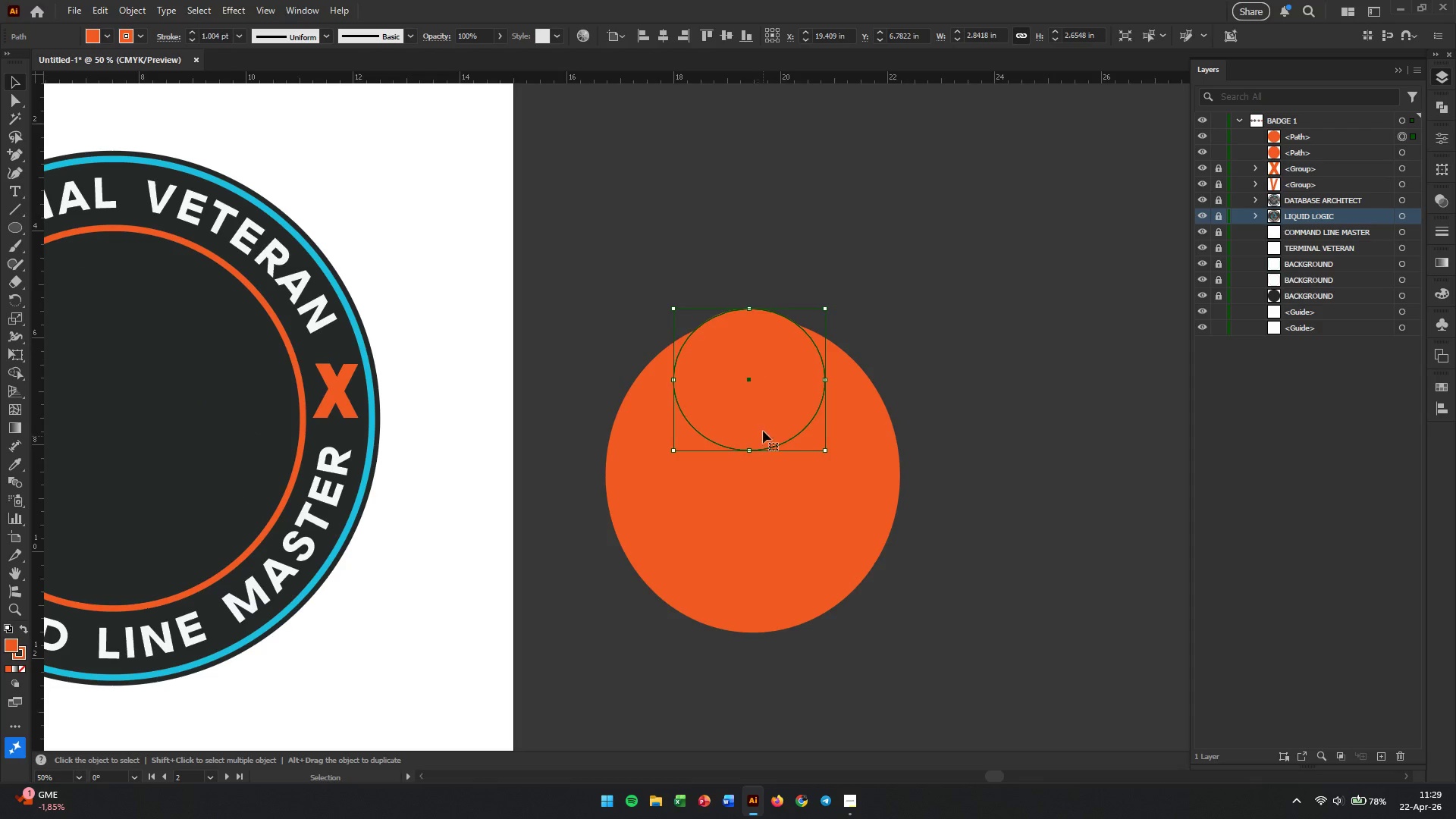 
left_click([745, 504])
 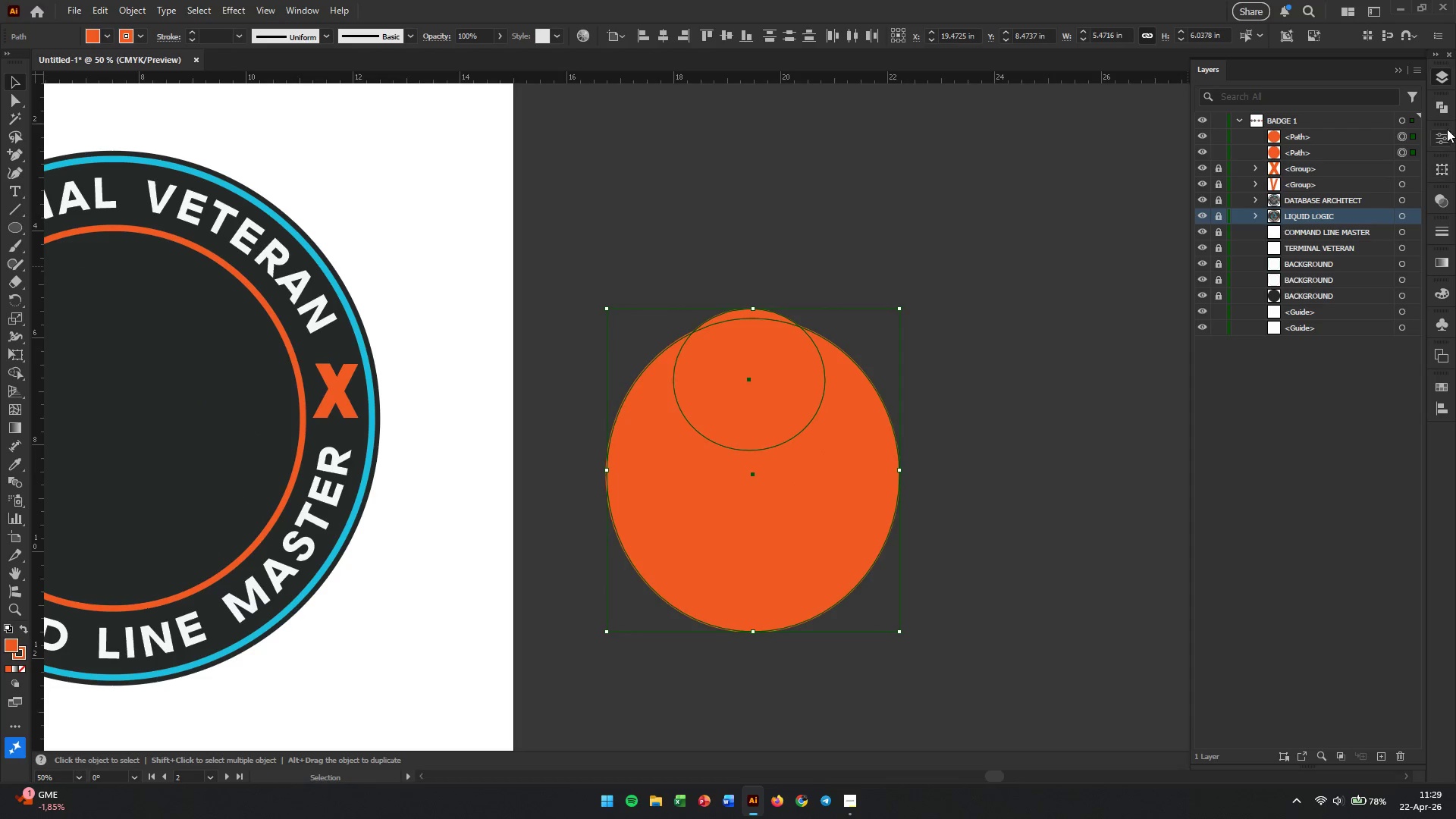 
double_click([1448, 104])
 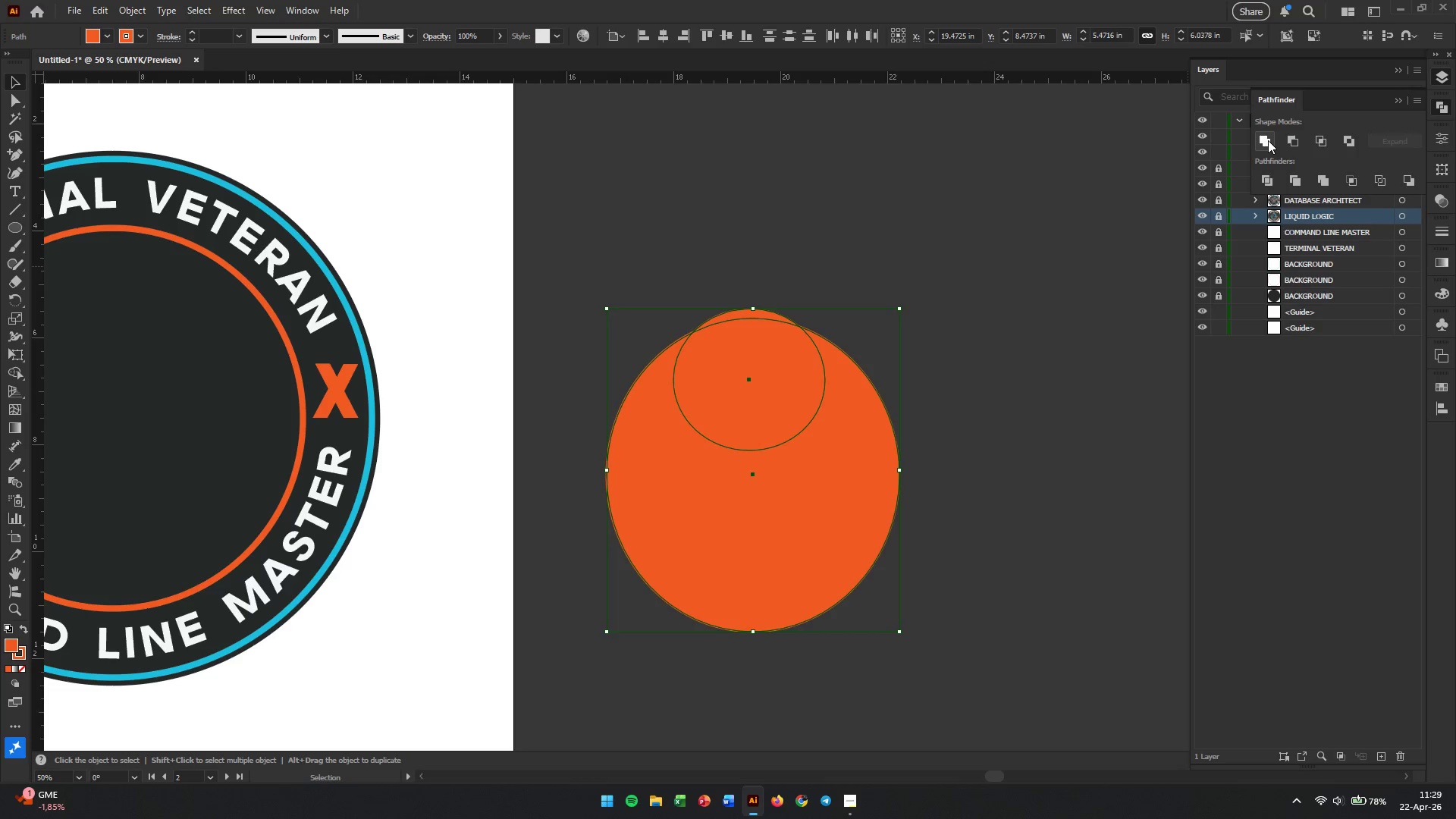 
left_click([1268, 140])
 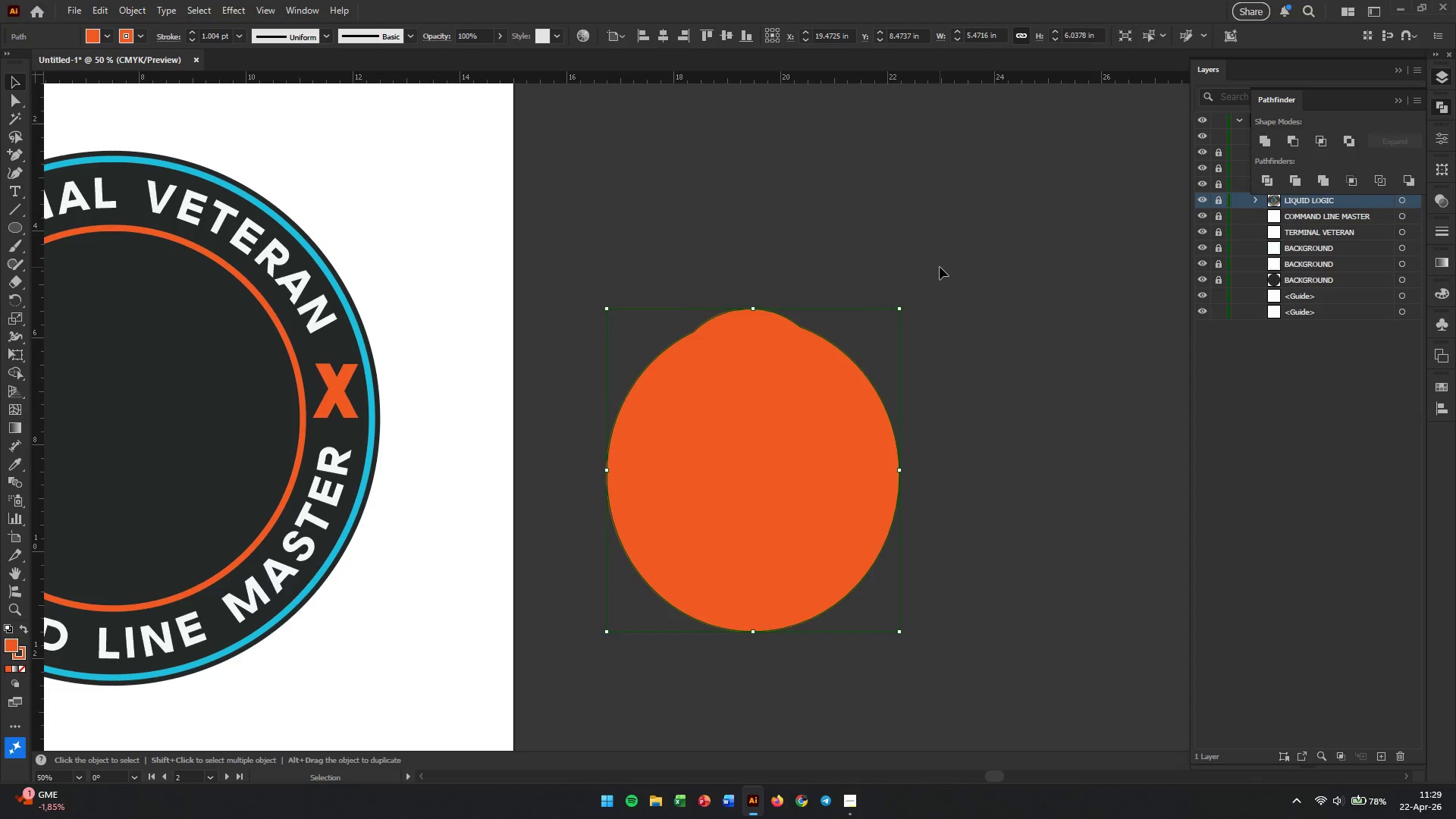 
wait(5.33)
 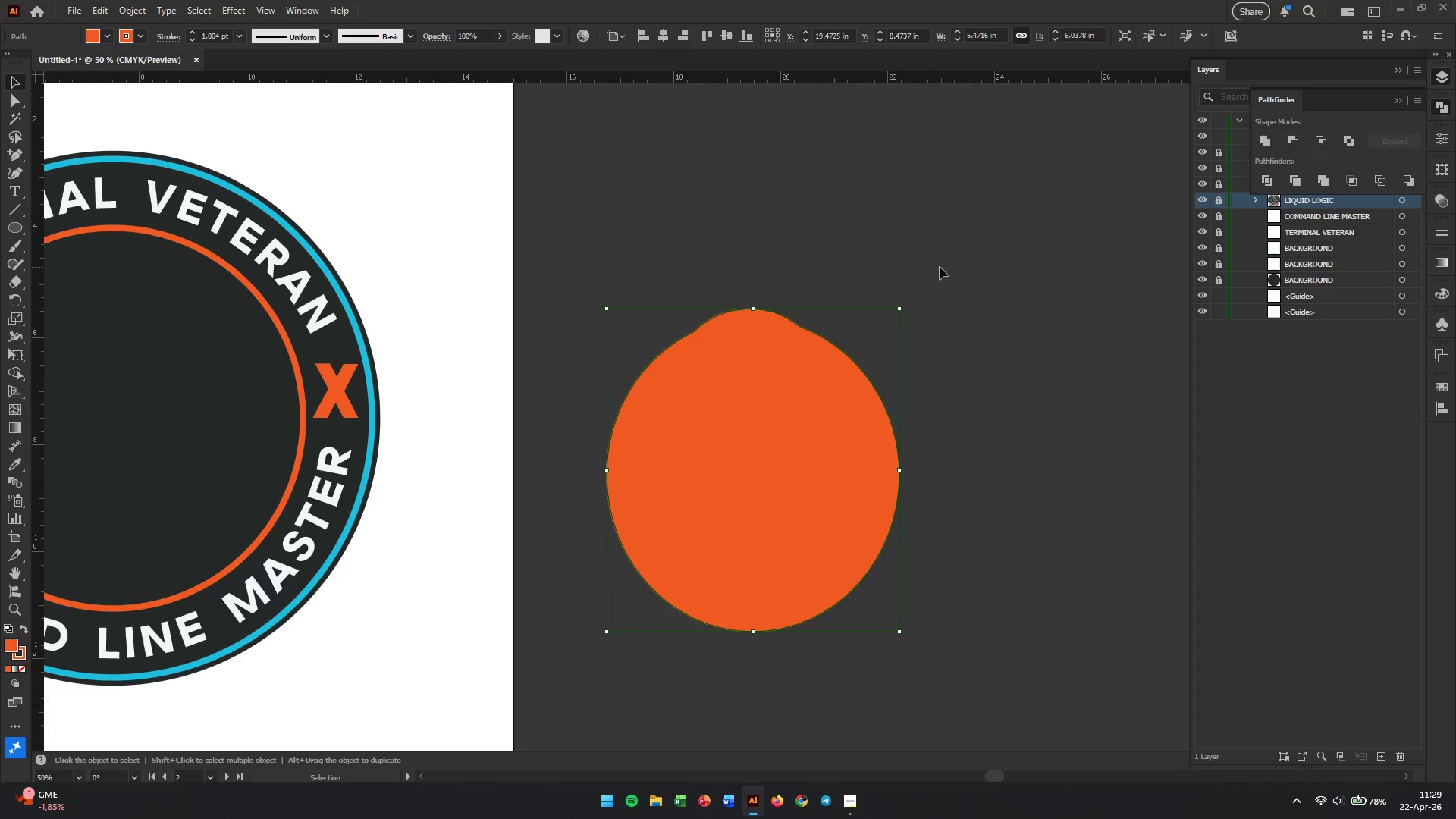 
left_click([940, 267])
 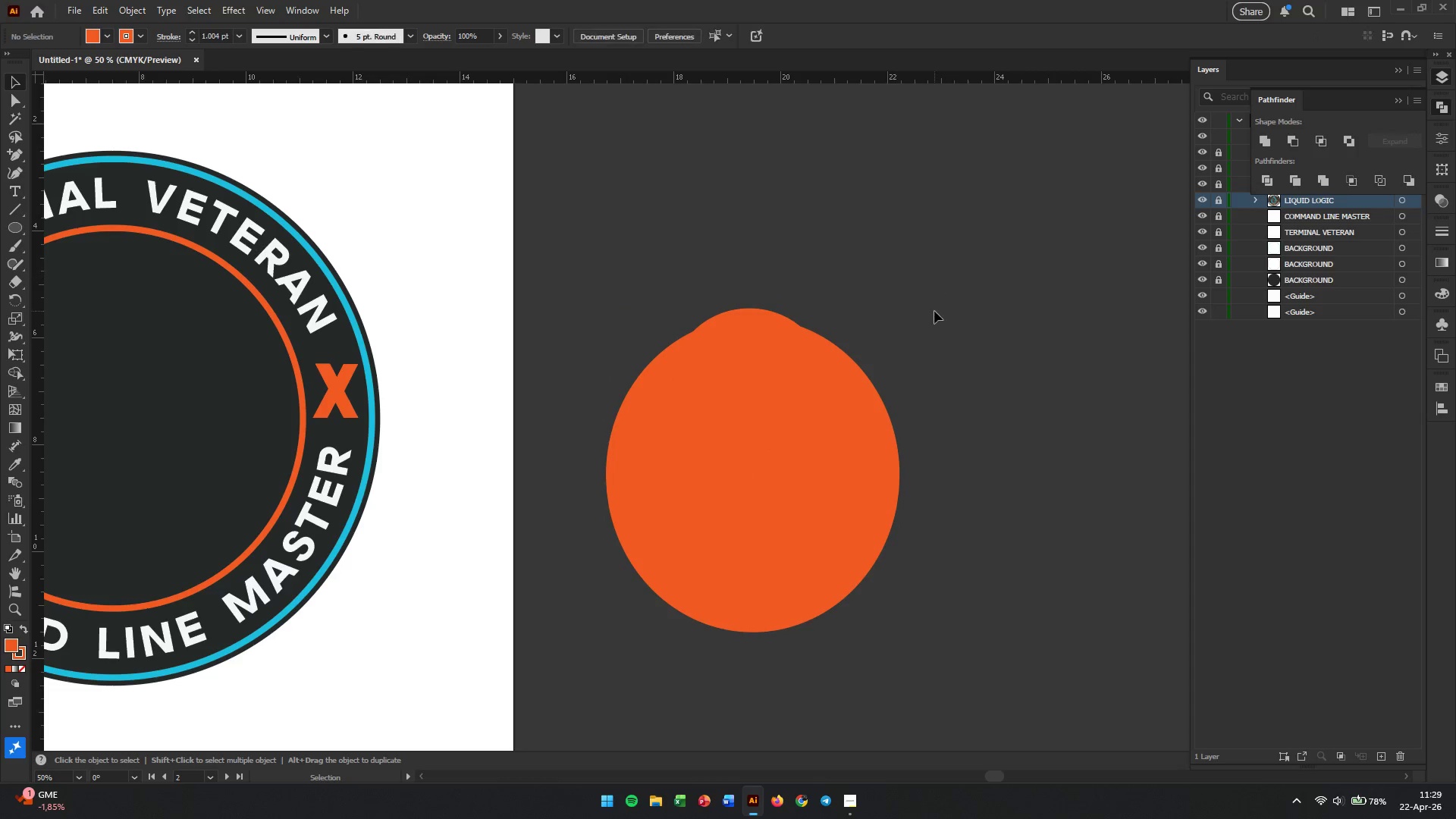 
hold_key(key=AltLeft, duration=0.44)
scroll: coordinate [804, 327], scroll_direction: up, amount: 2.0
 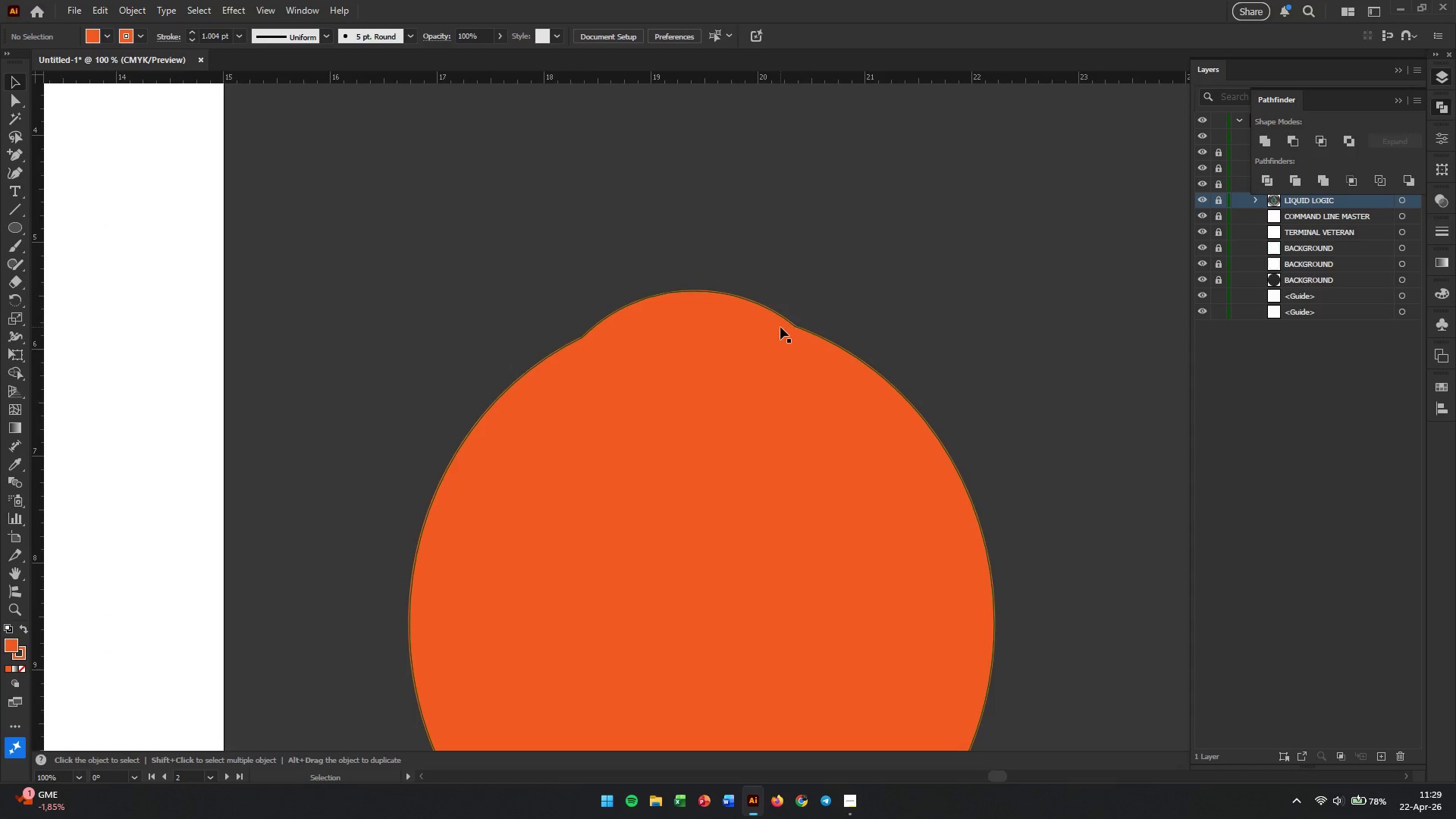 
left_click([775, 327])
 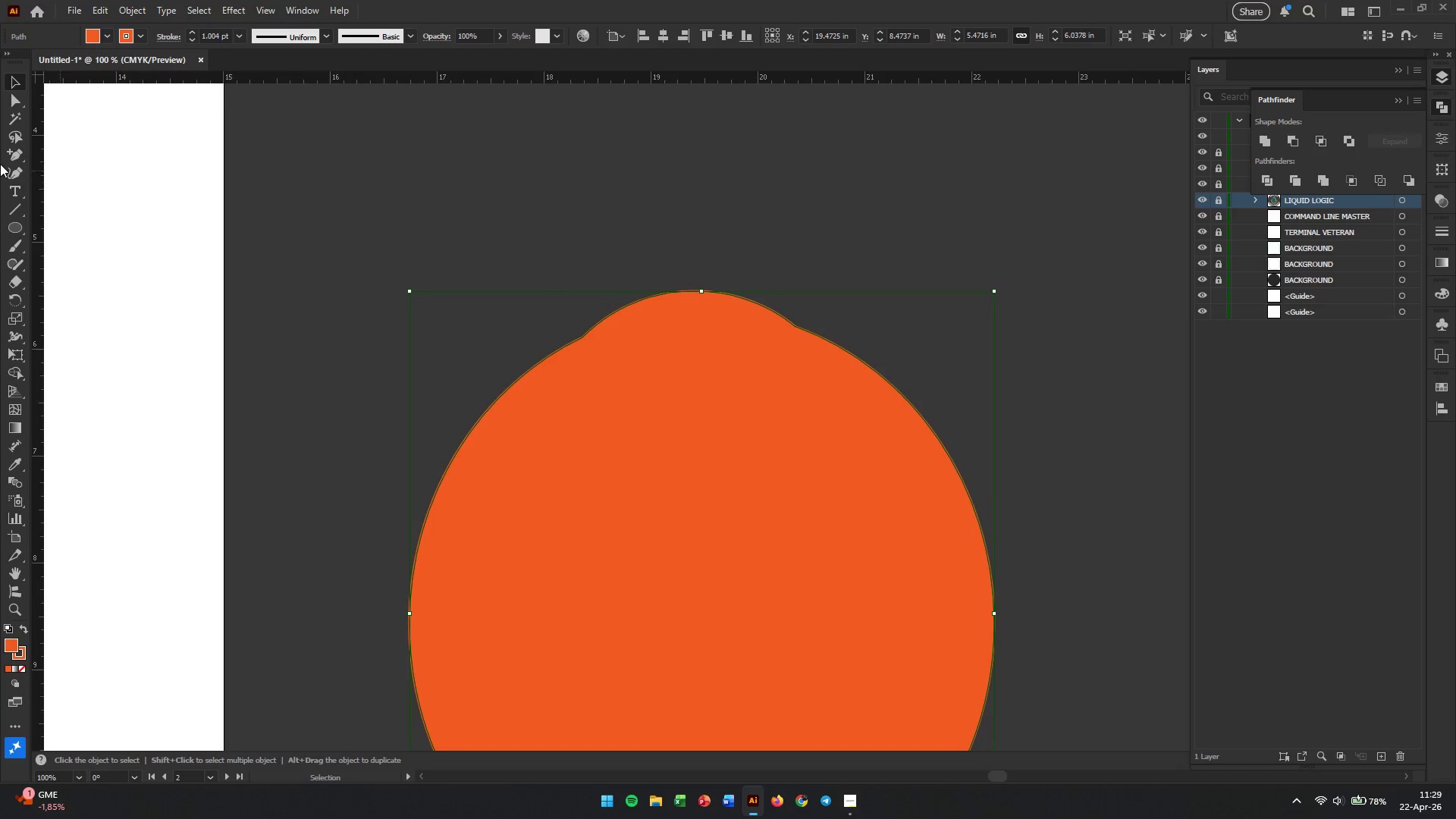 
wait(6.17)
 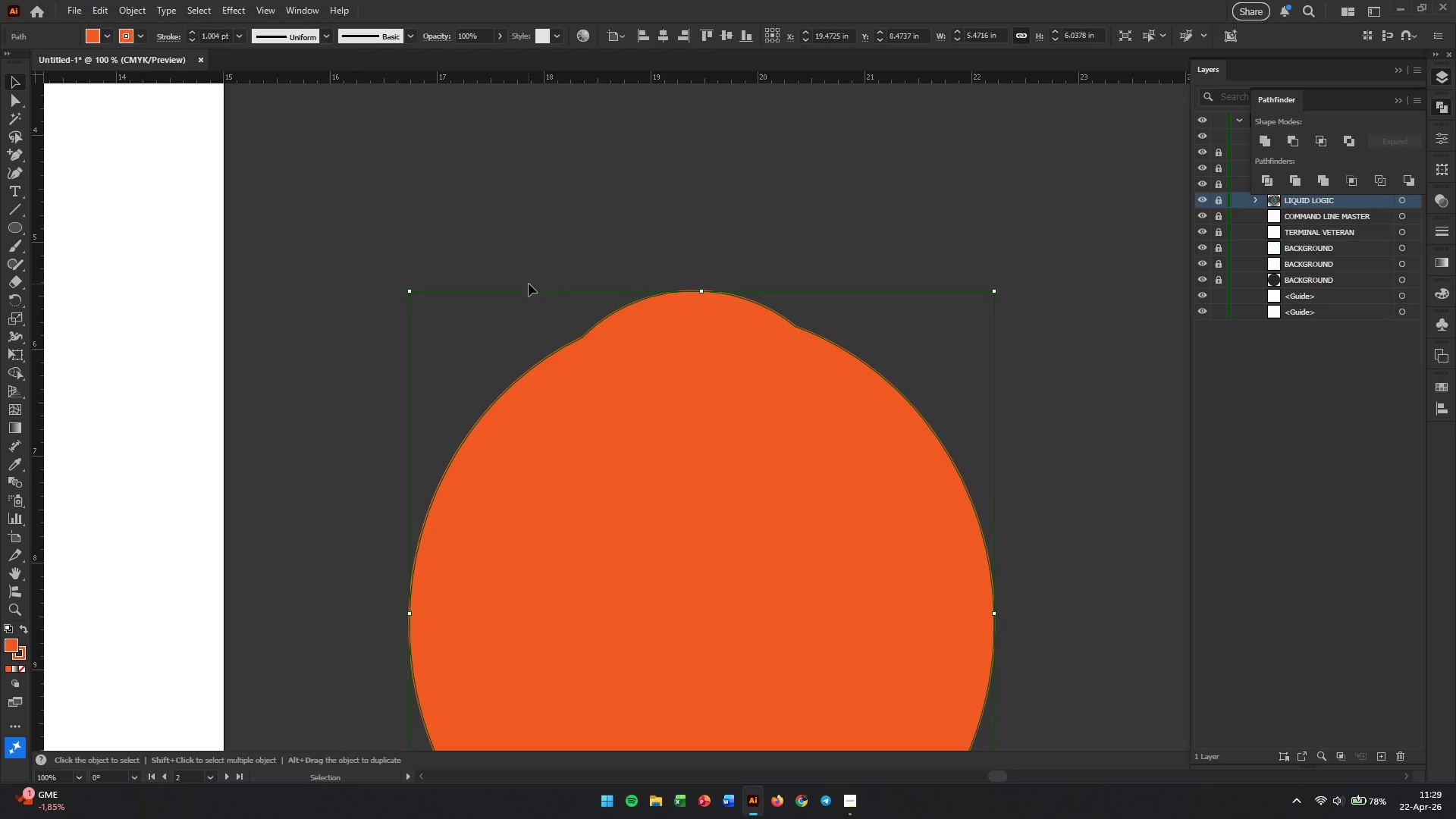 
left_click([14, 212])
 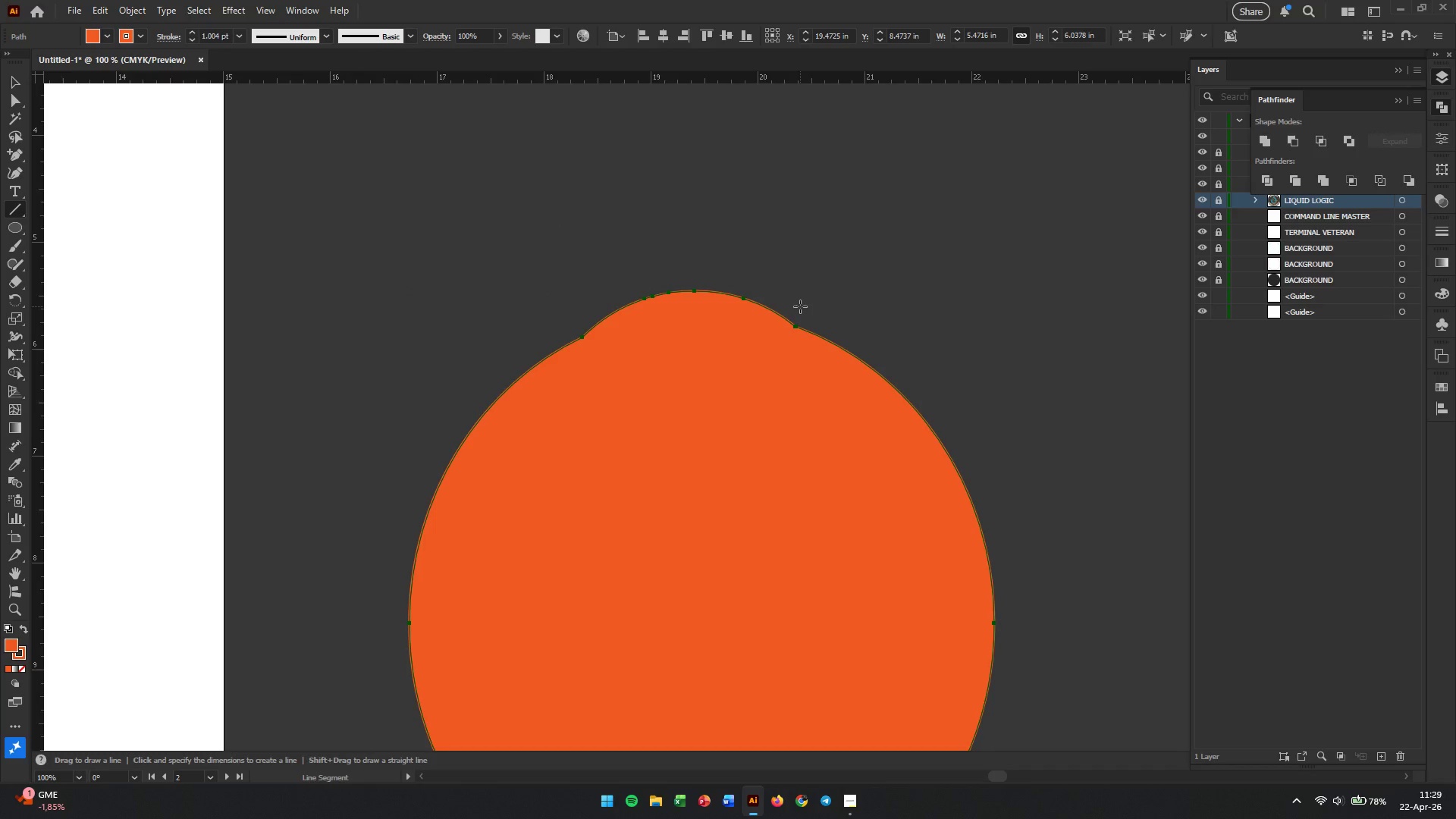 
left_click_drag(start_coordinate=[805, 300], to_coordinate=[757, 480])
 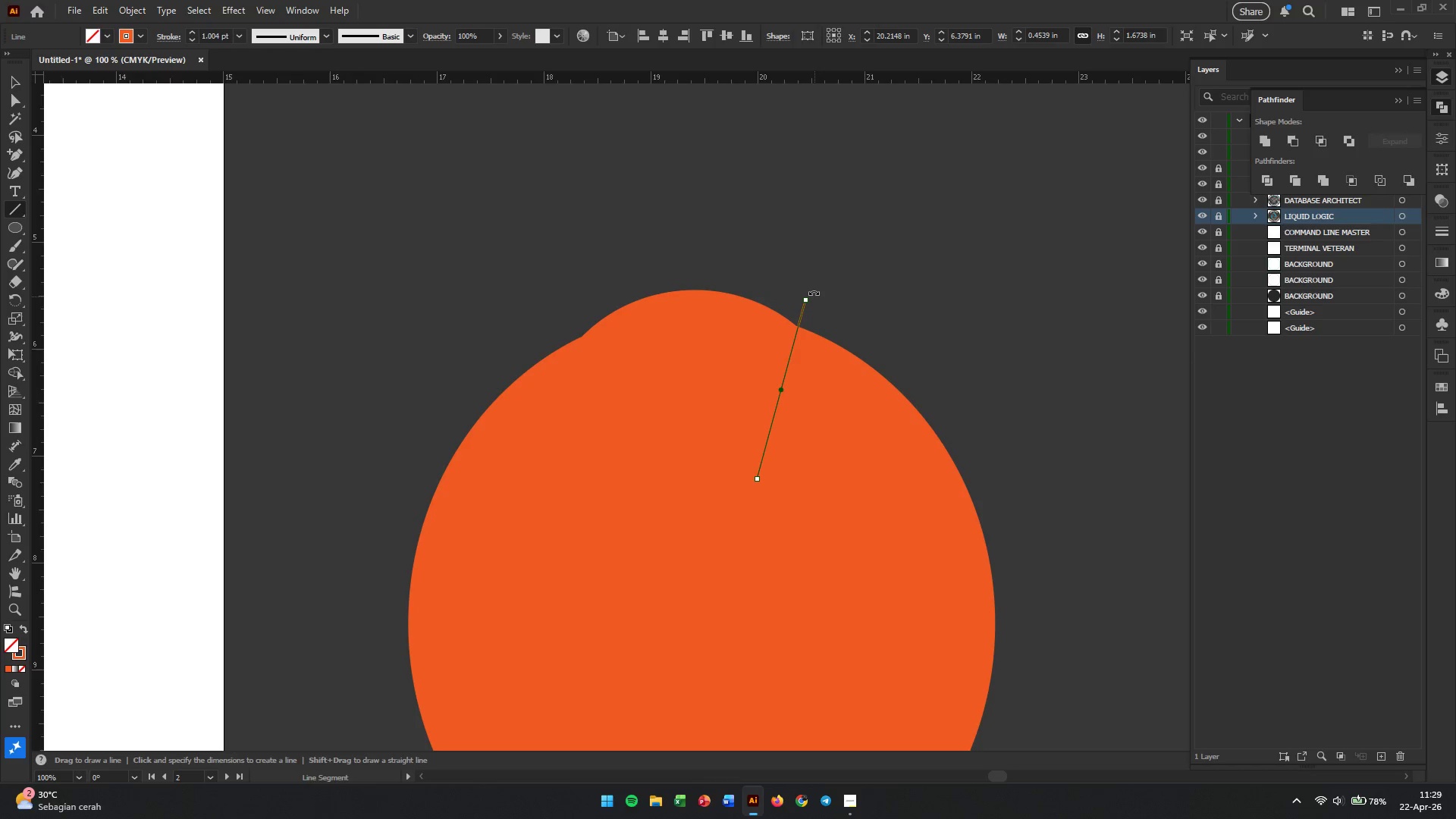 
left_click_drag(start_coordinate=[814, 292], to_coordinate=[780, 281])
 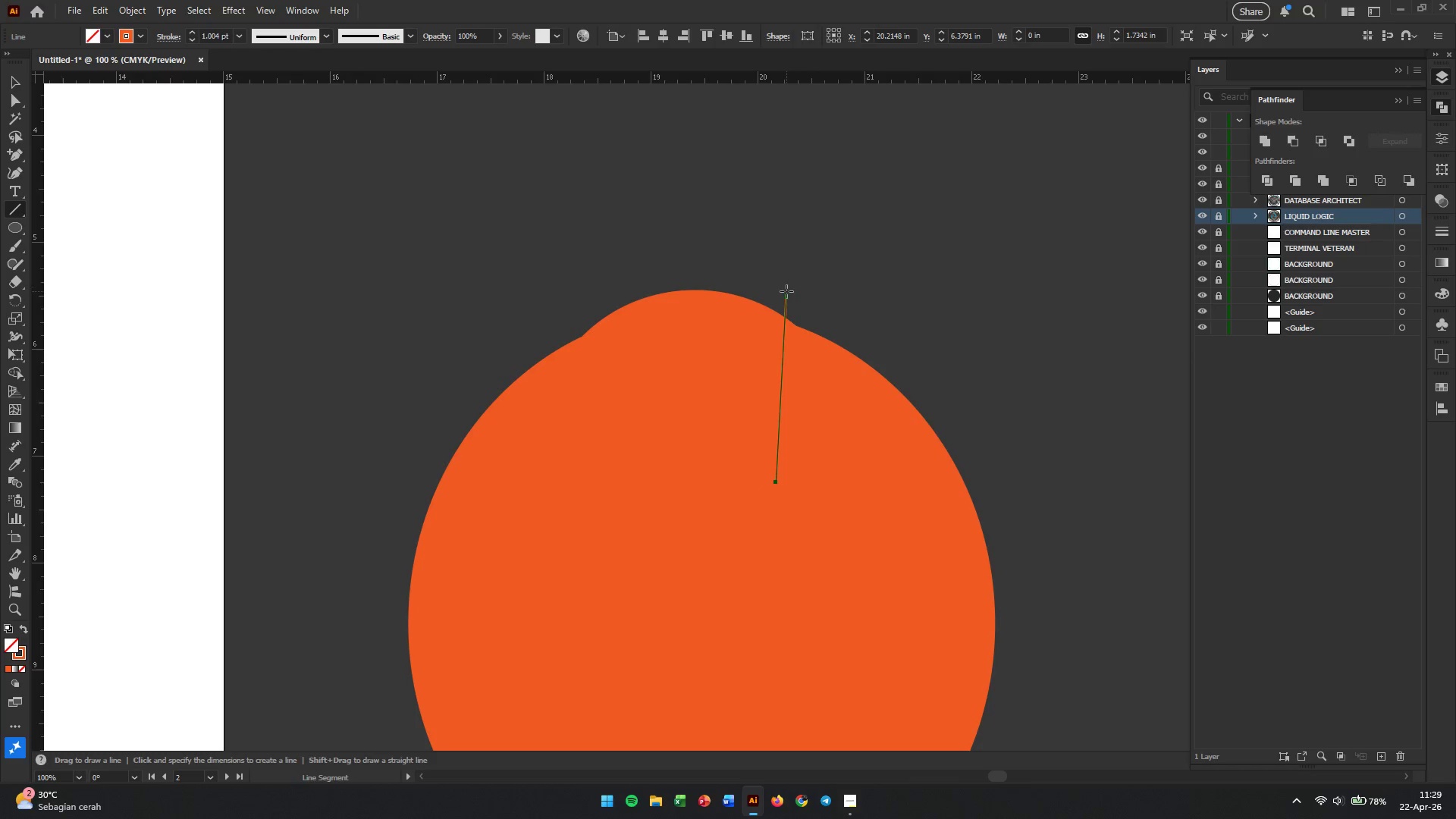 
key(V)
 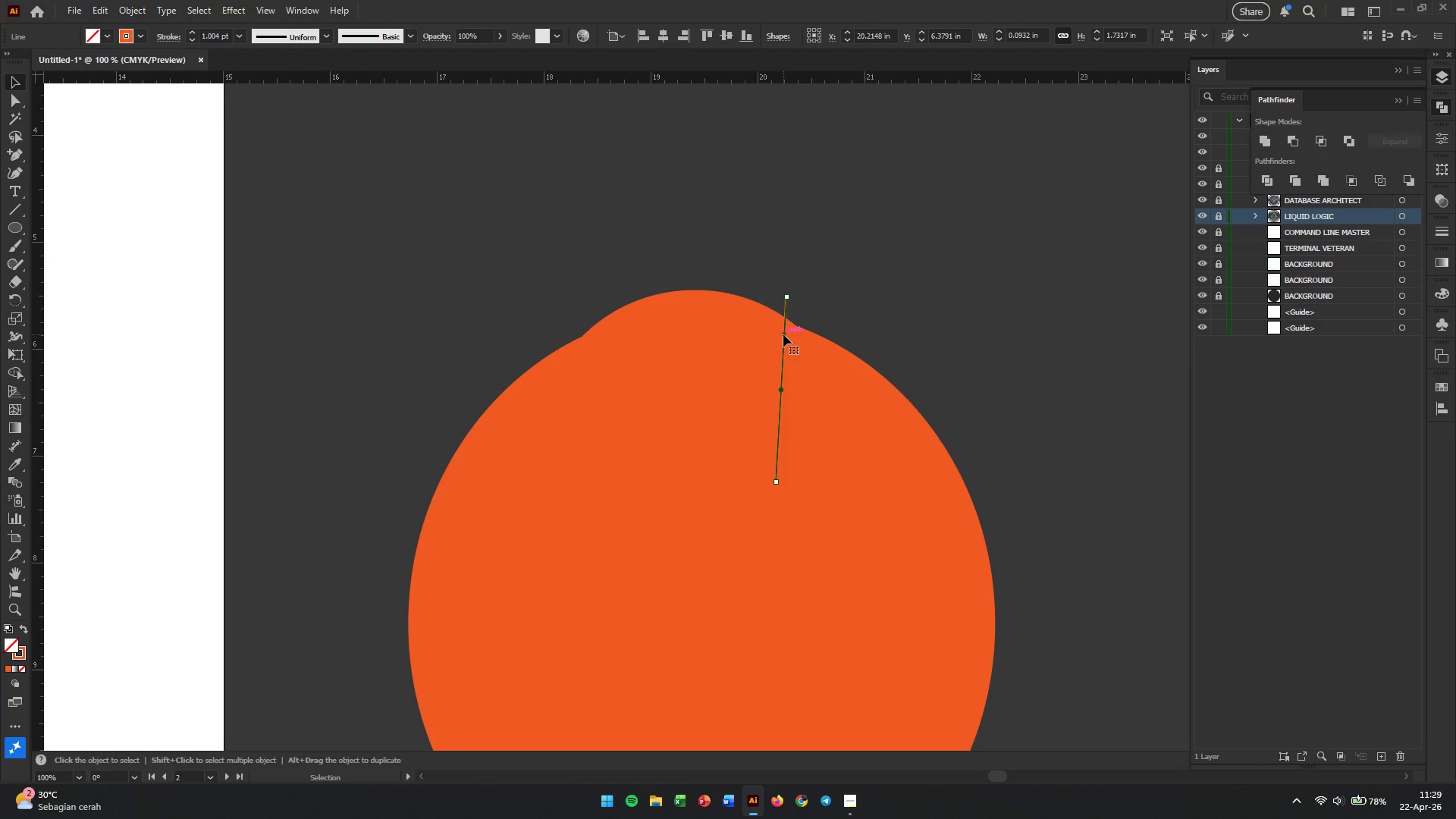 
left_click_drag(start_coordinate=[783, 334], to_coordinate=[795, 340])
 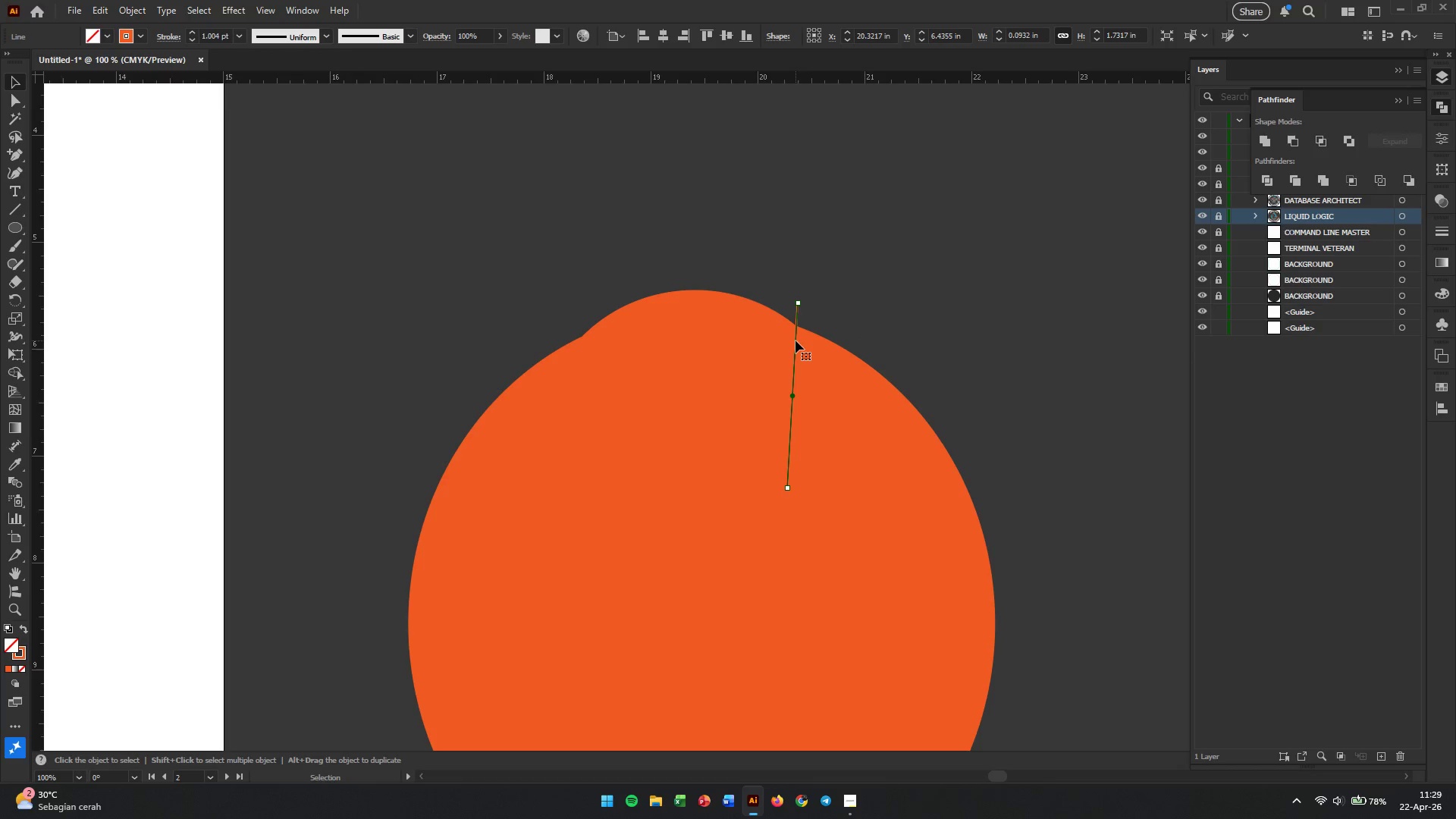 
right_click([795, 340])
 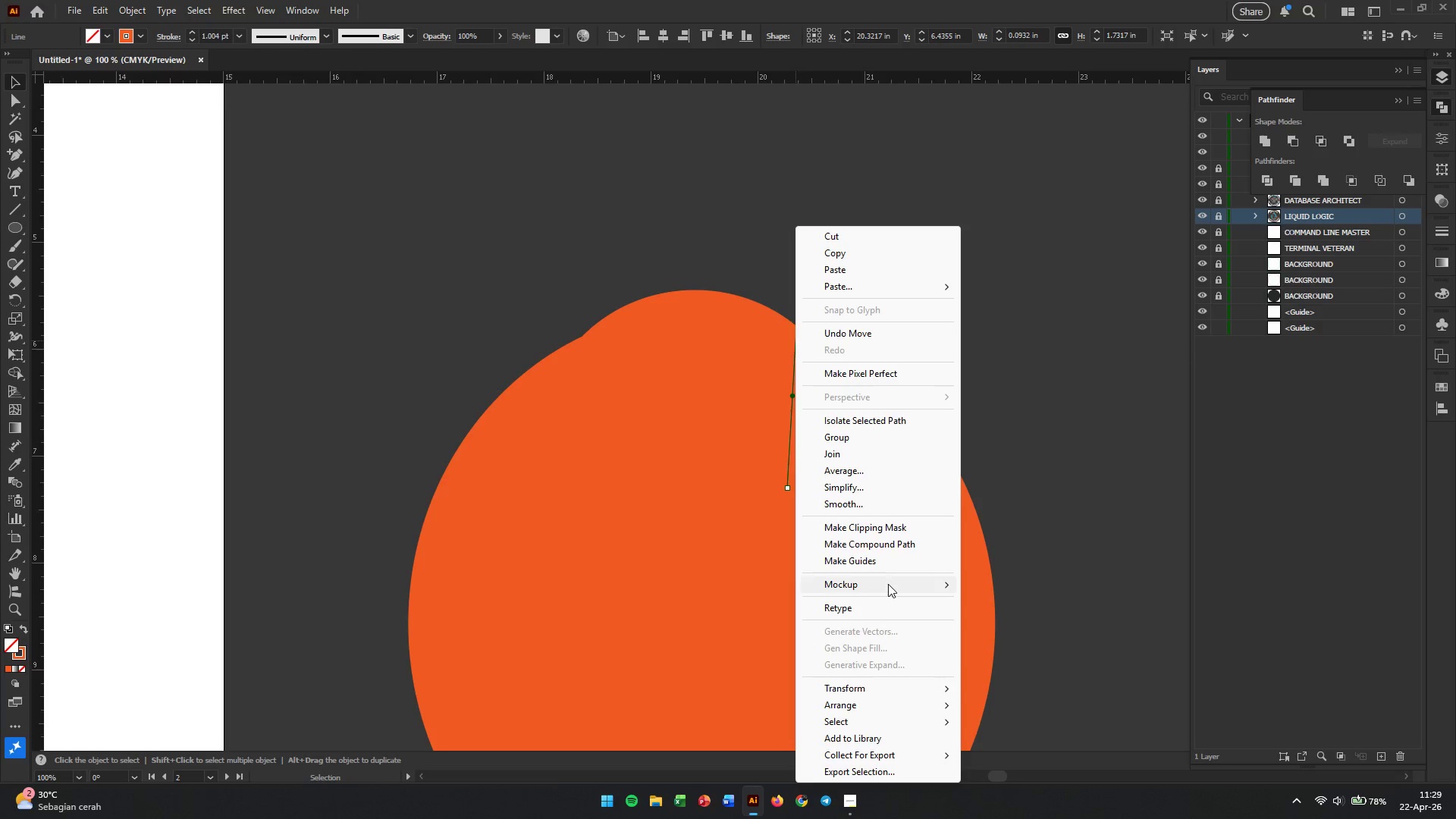 
left_click([1009, 328])
 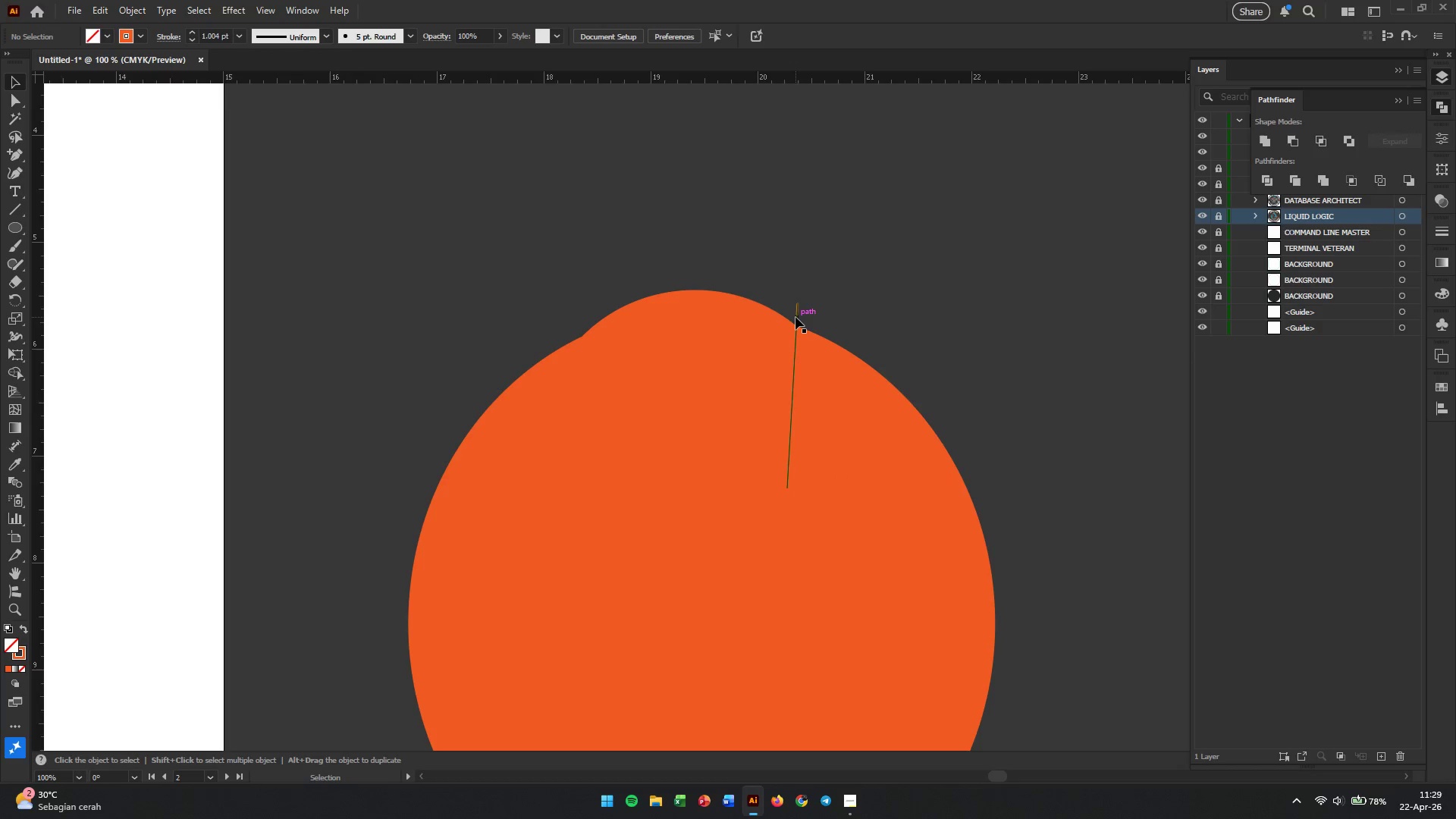 
left_click([795, 317])
 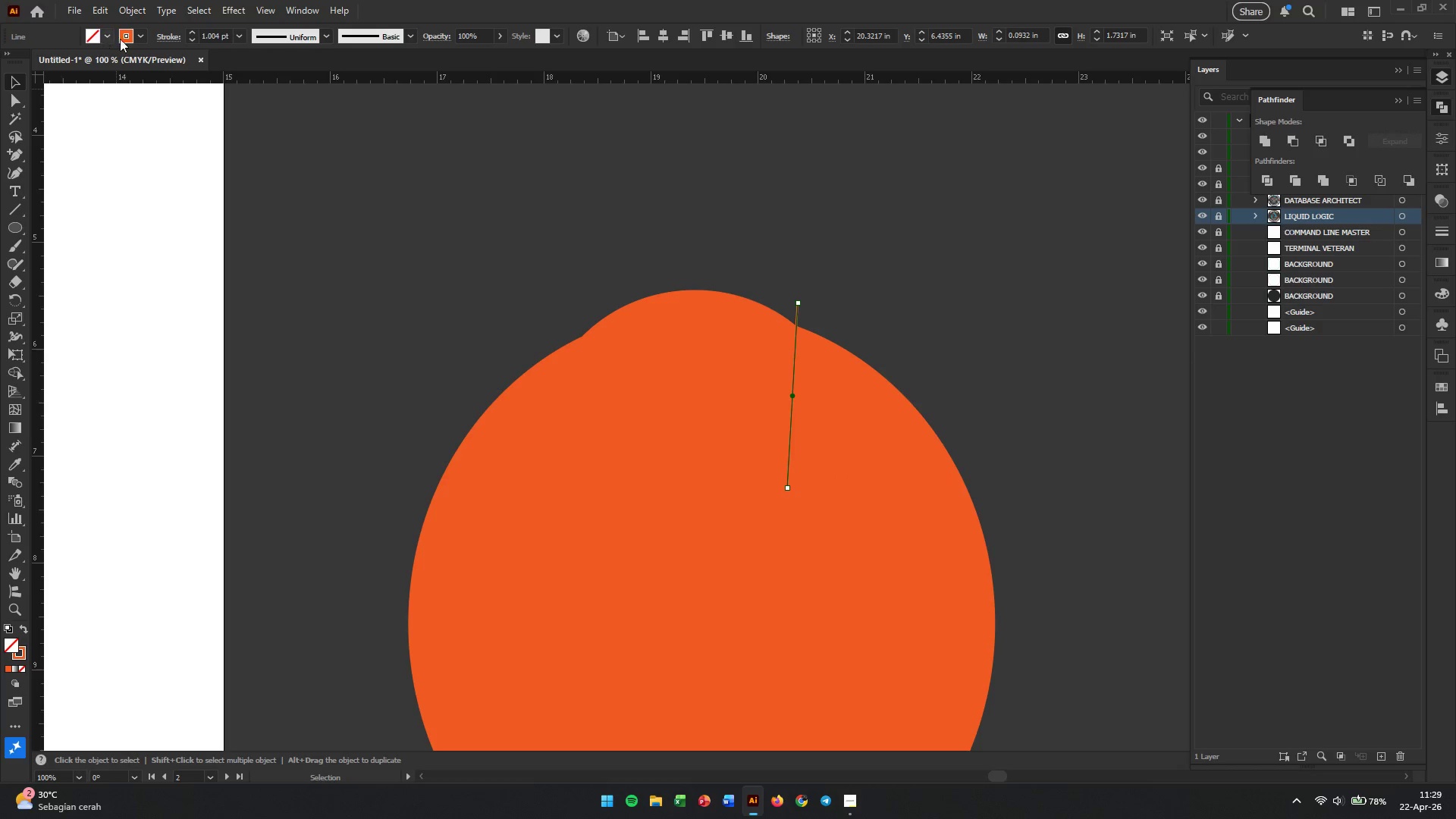 
left_click([134, 35])
 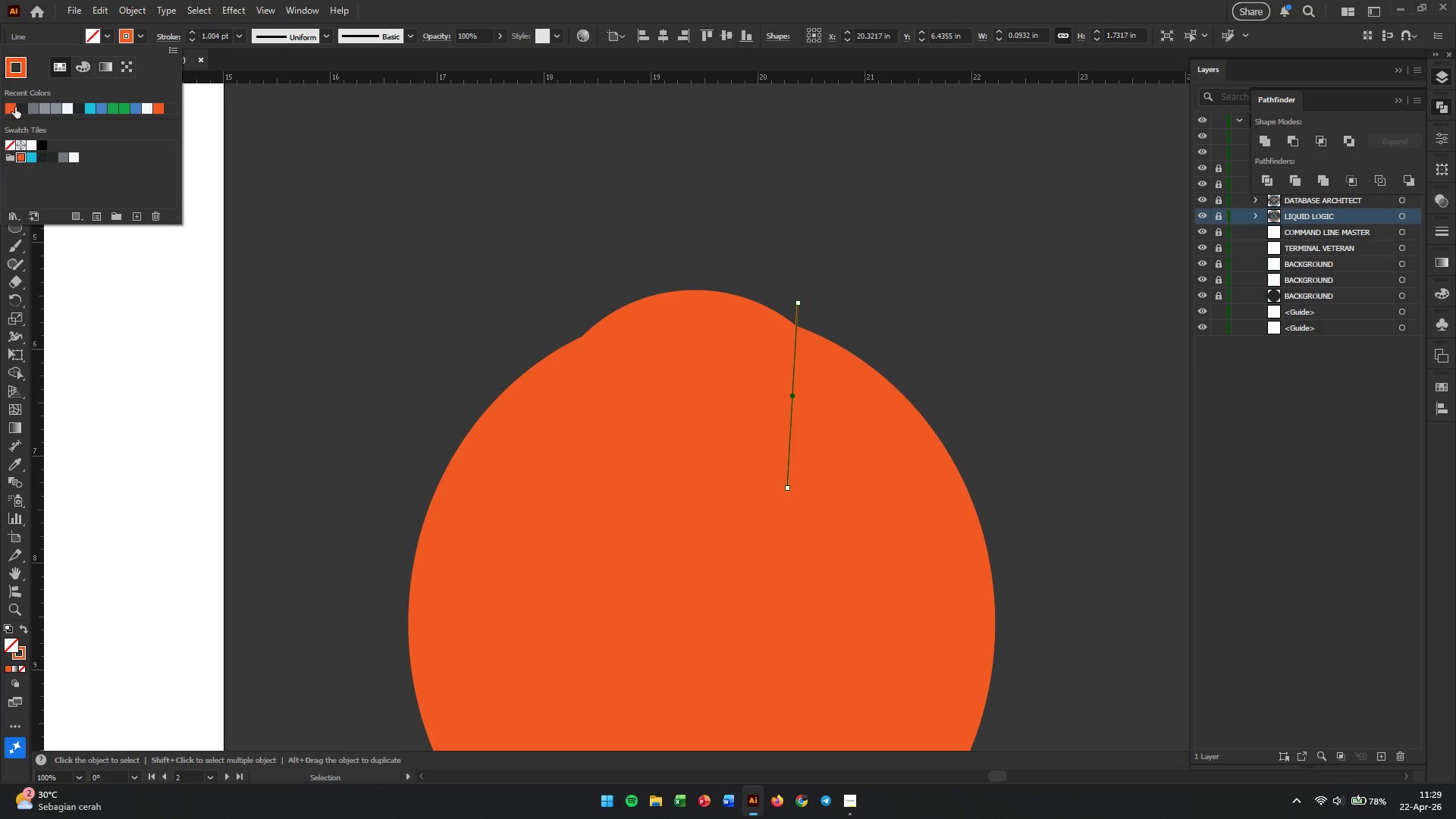 
left_click([15, 107])
 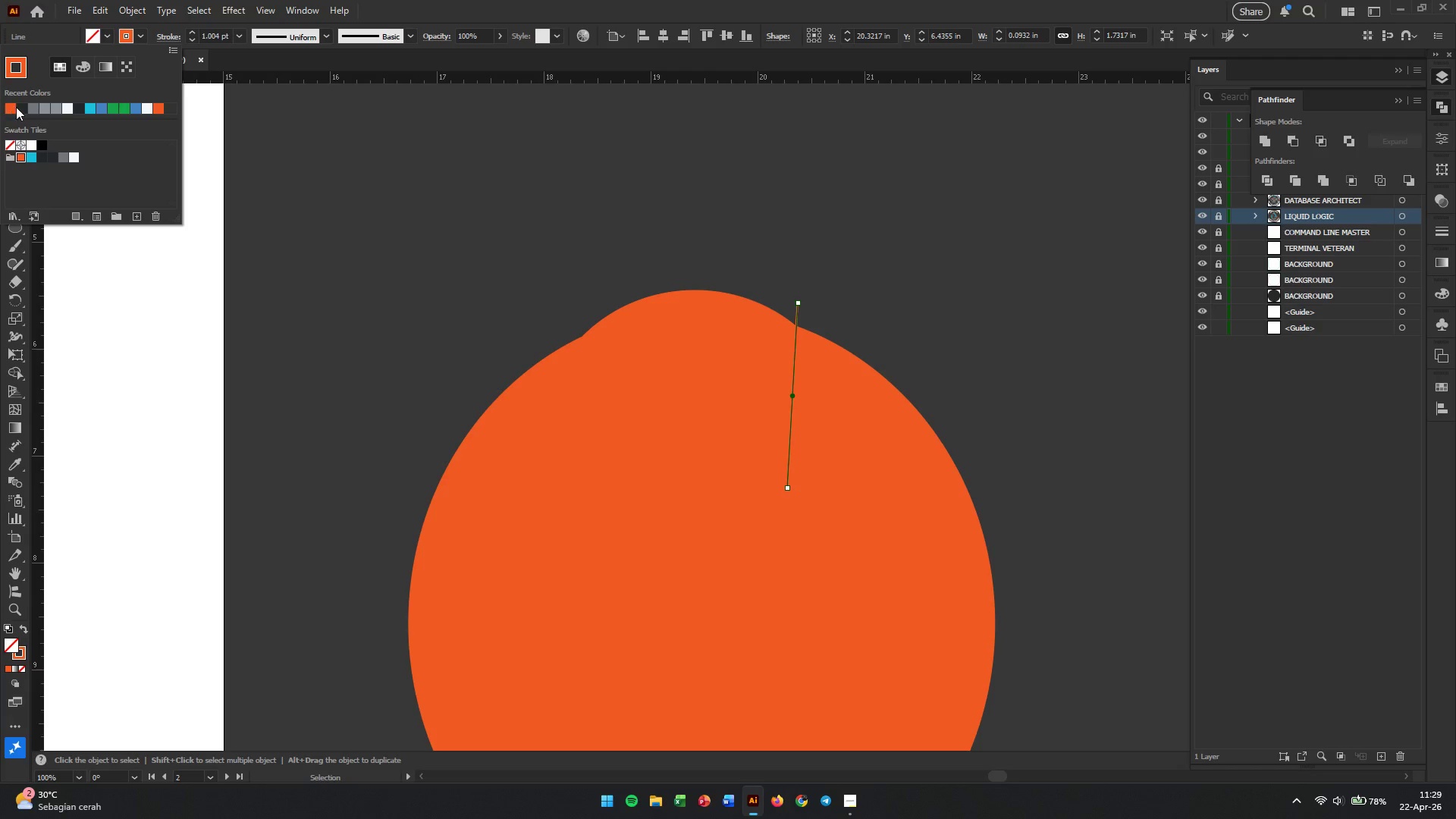 
left_click([24, 107])
 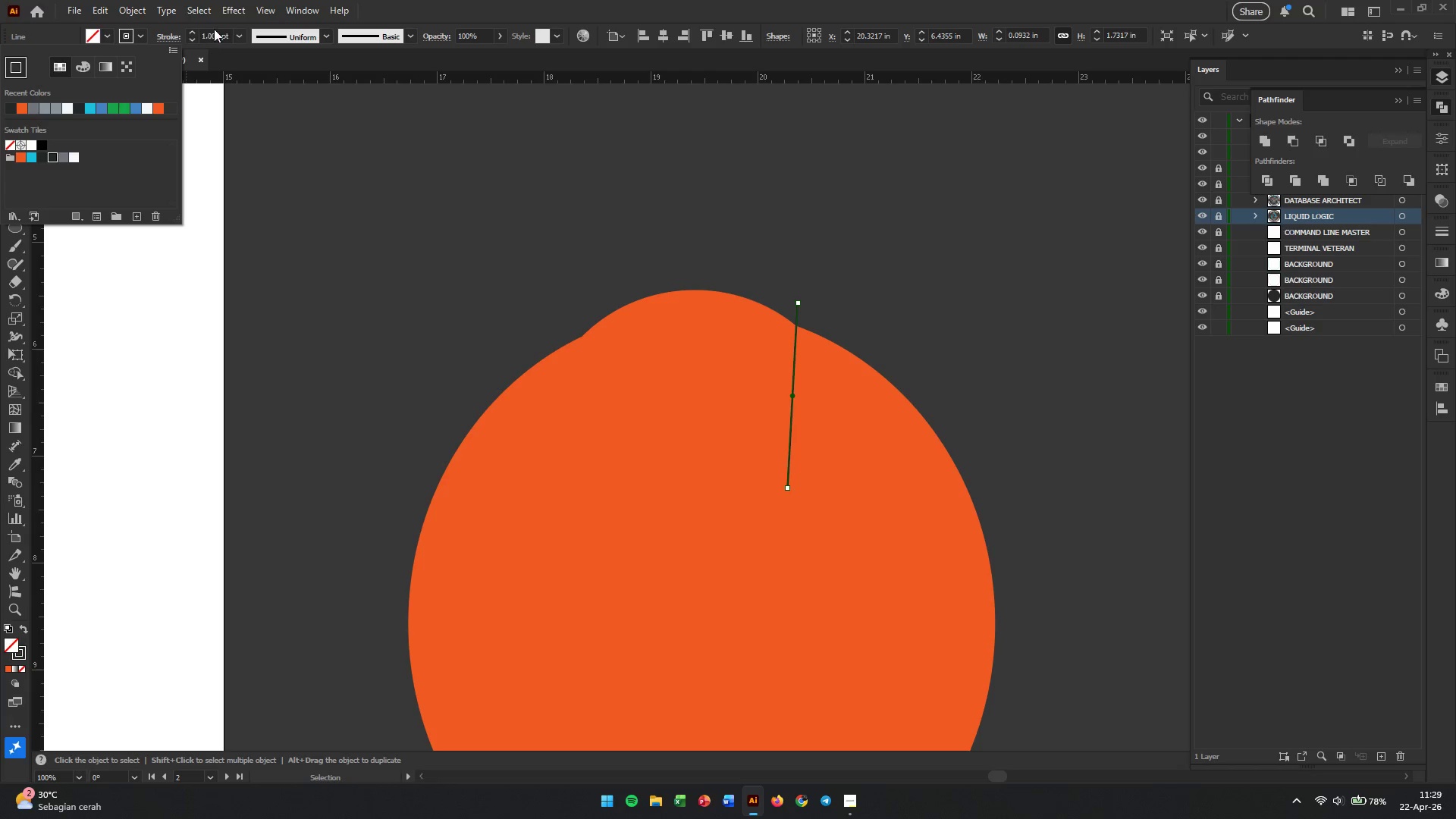 
double_click([214, 37])
 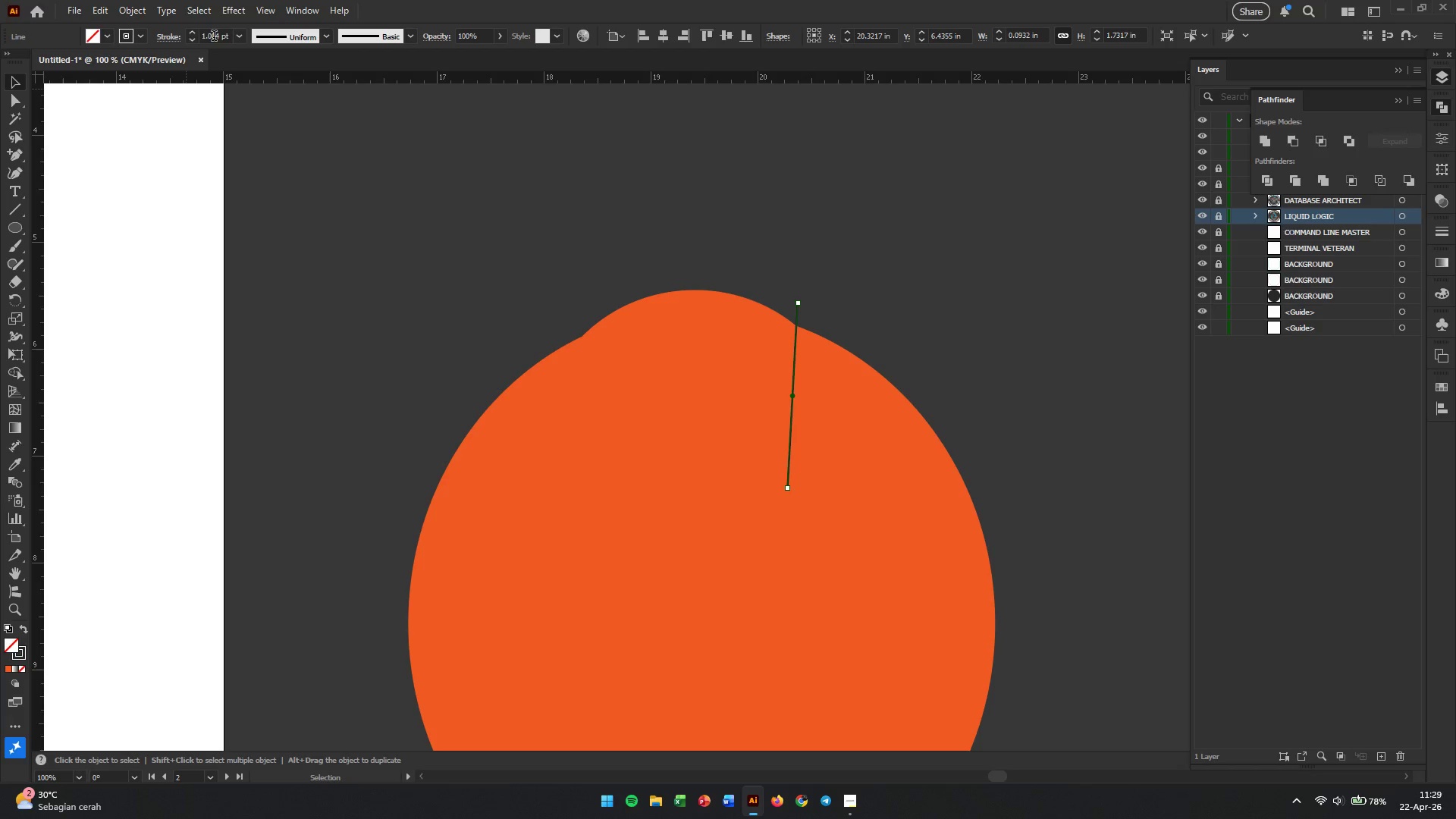 
triple_click([214, 37])
 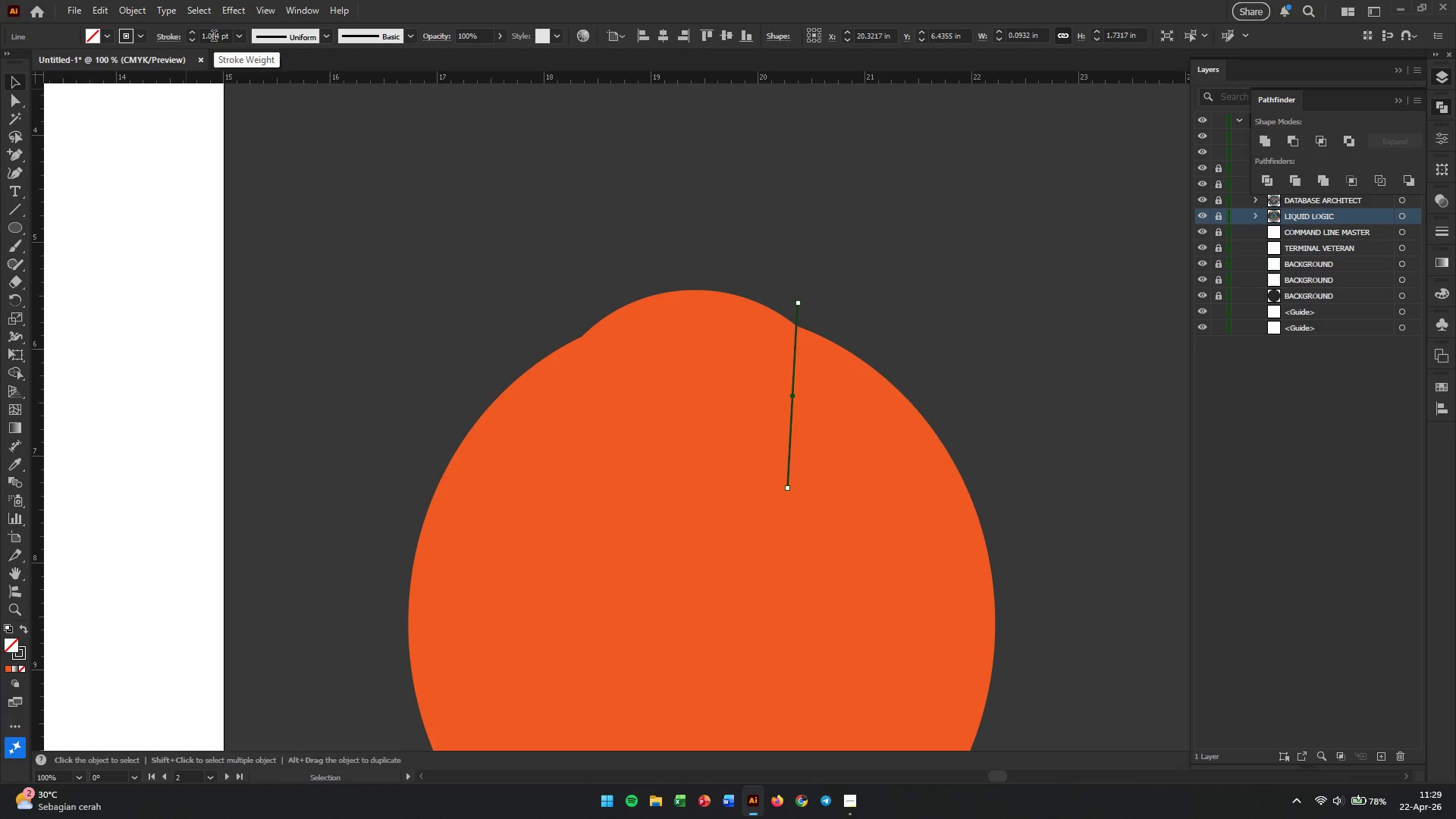 
triple_click([214, 37])
 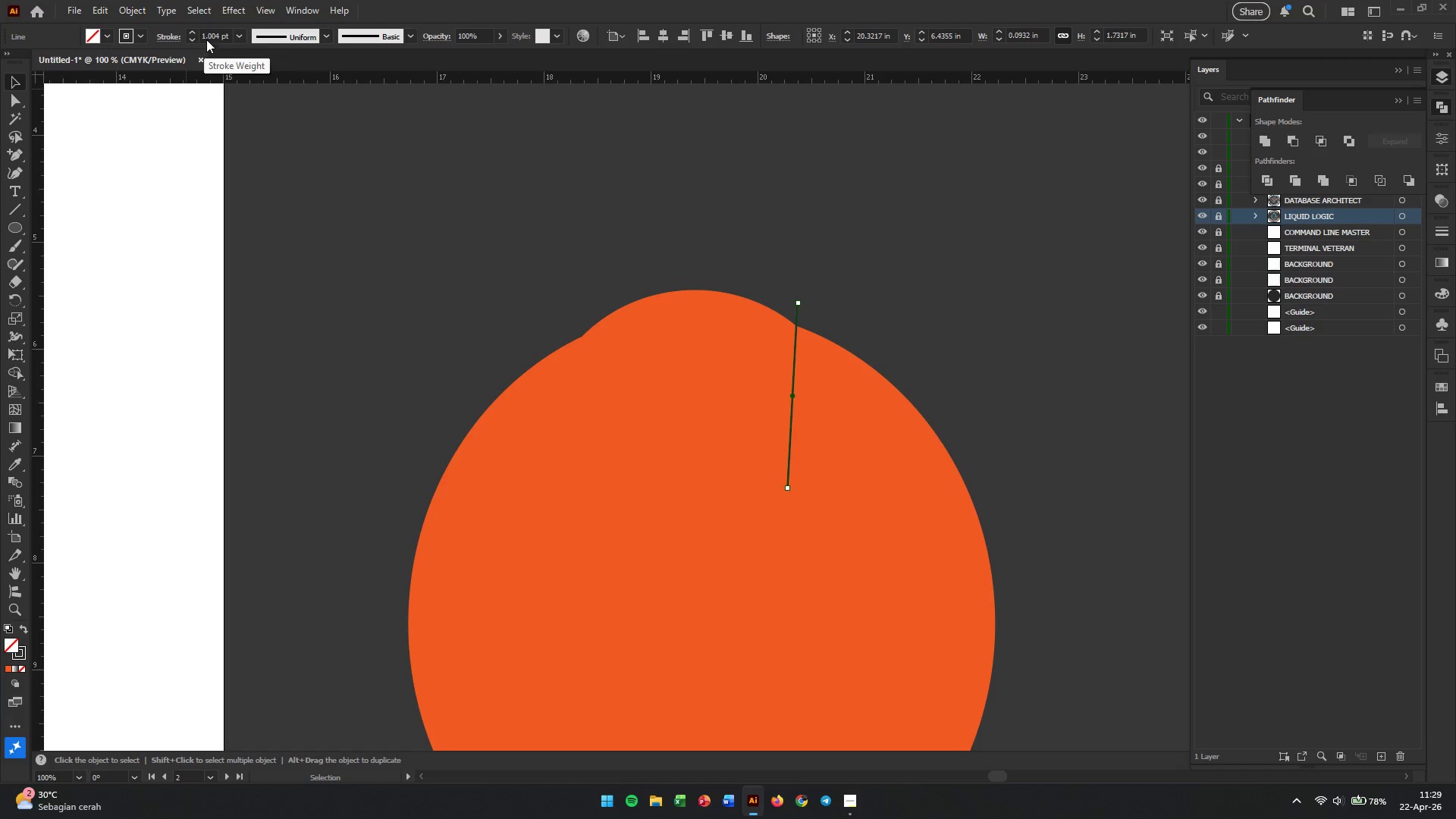 
double_click([207, 36])
 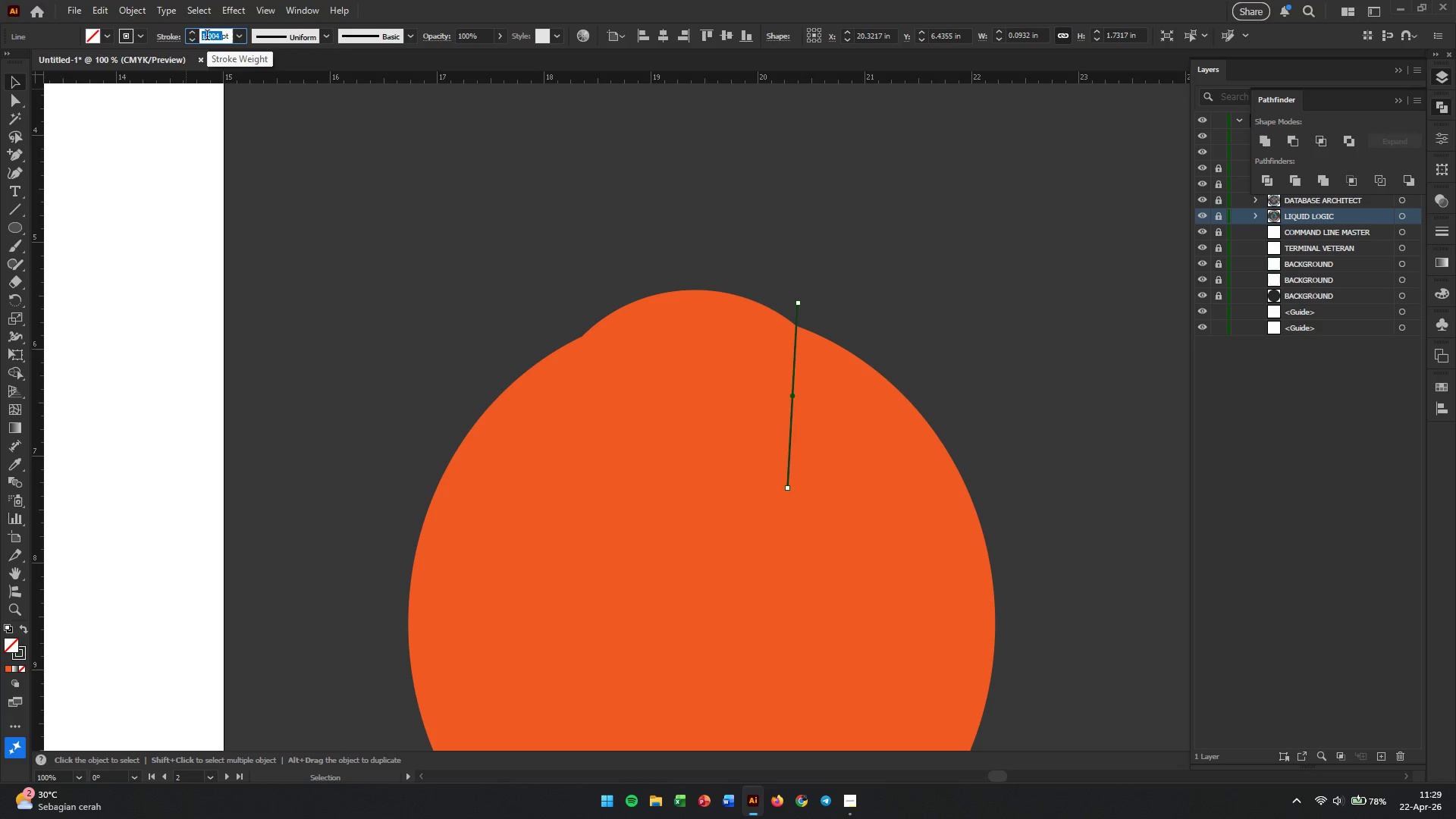 
key(Numpad8)
 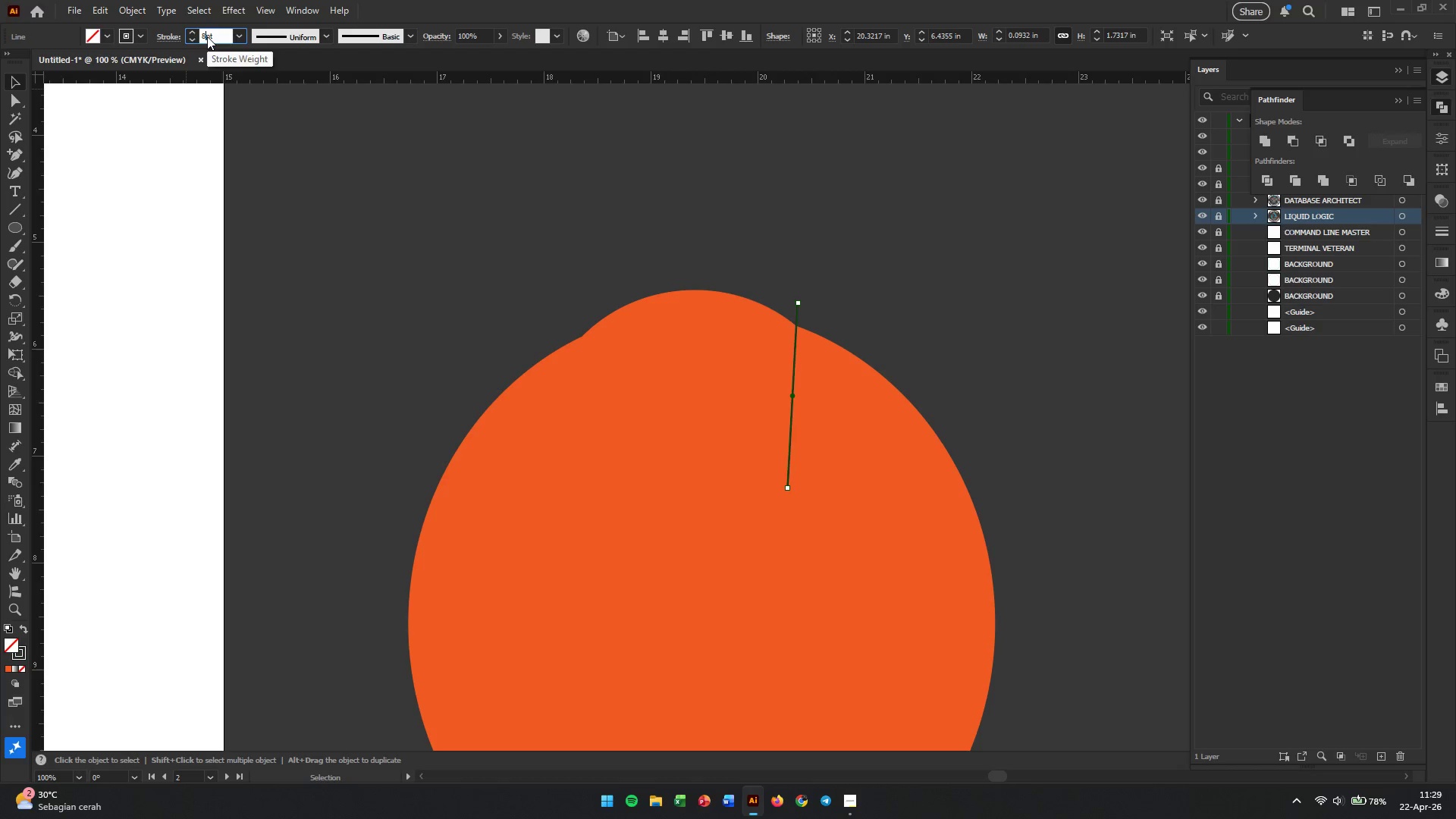 
key(Enter)
 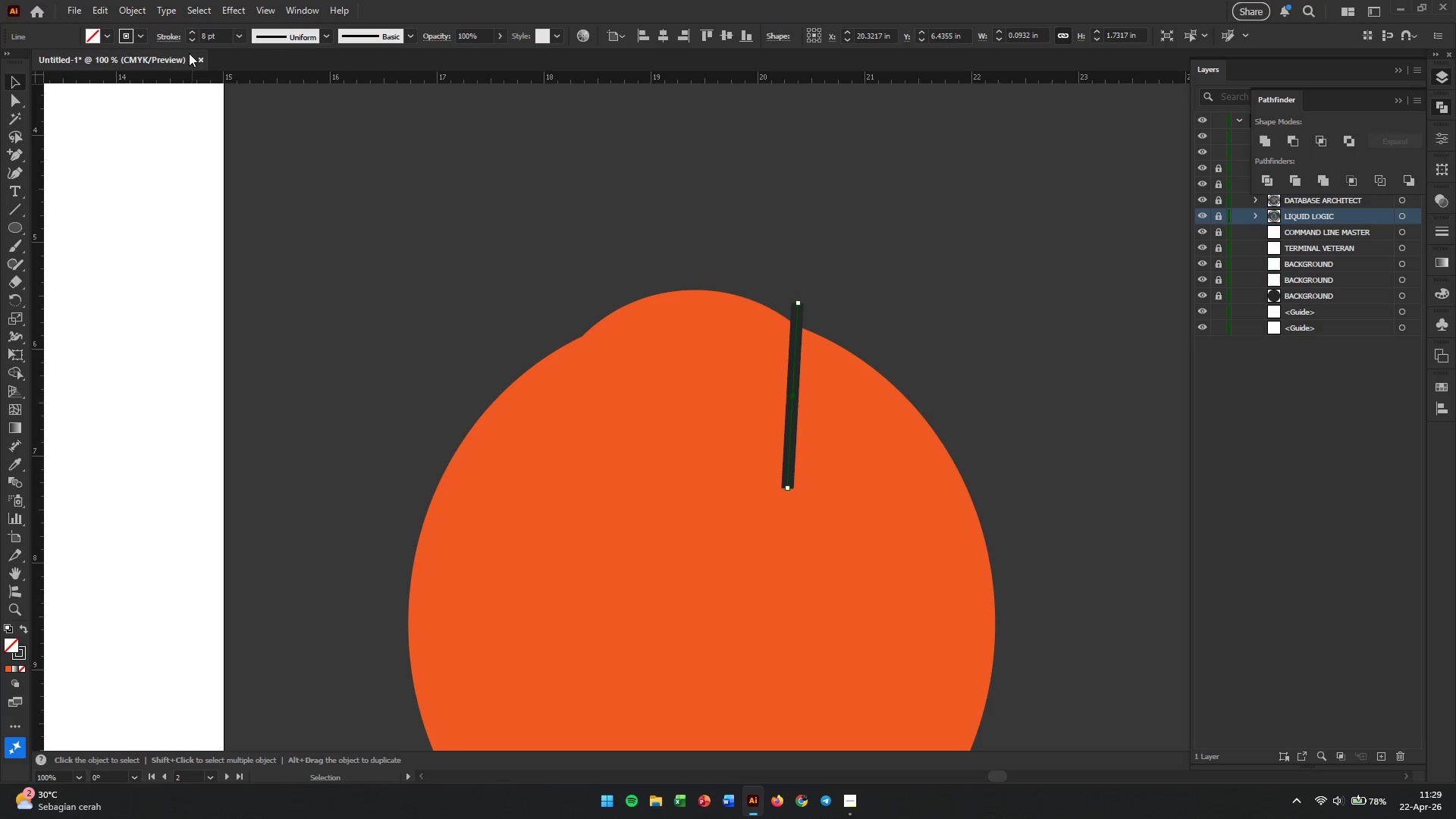 
left_click([170, 39])
 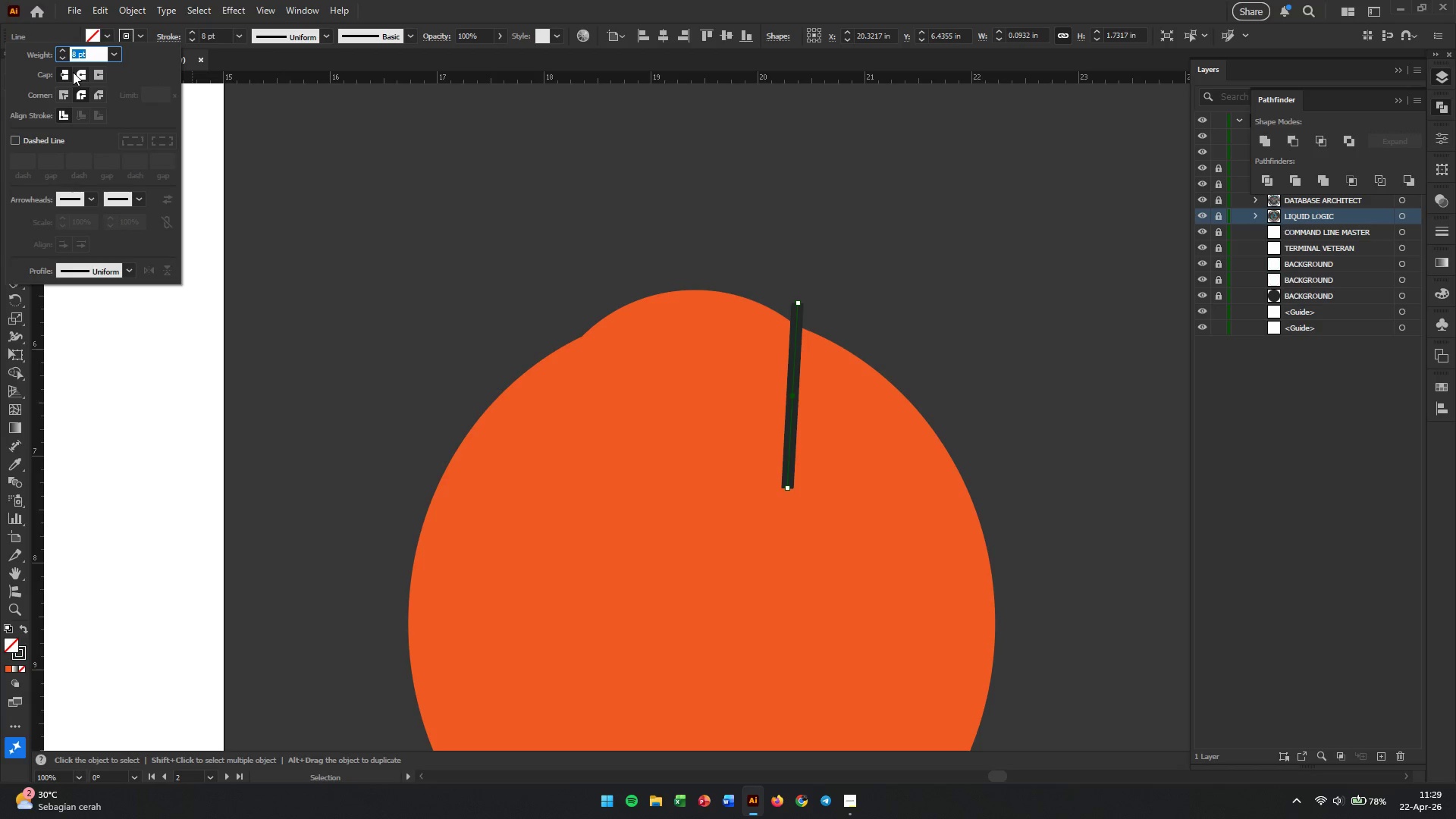 
left_click([83, 72])
 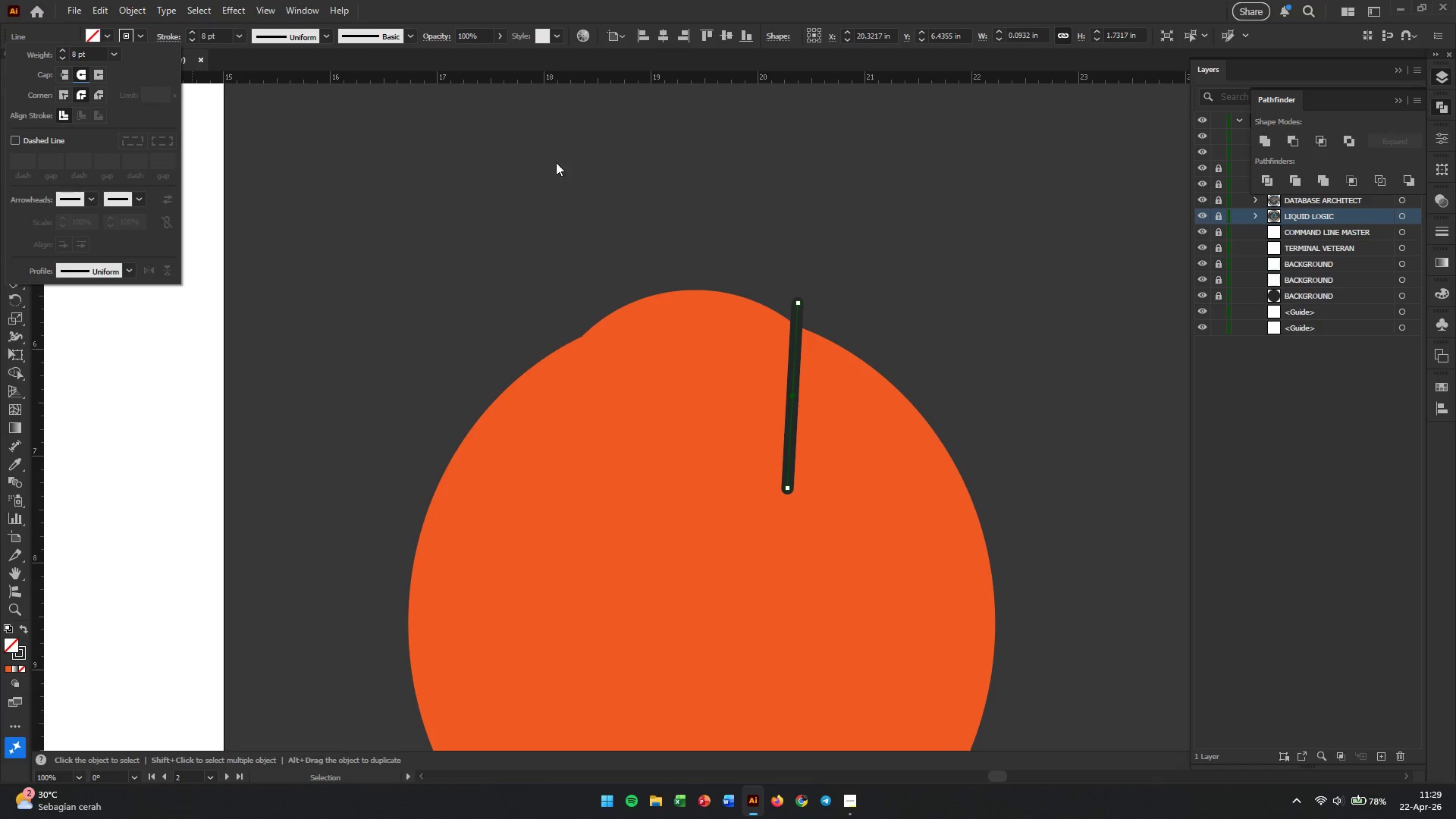 
left_click([873, 170])
 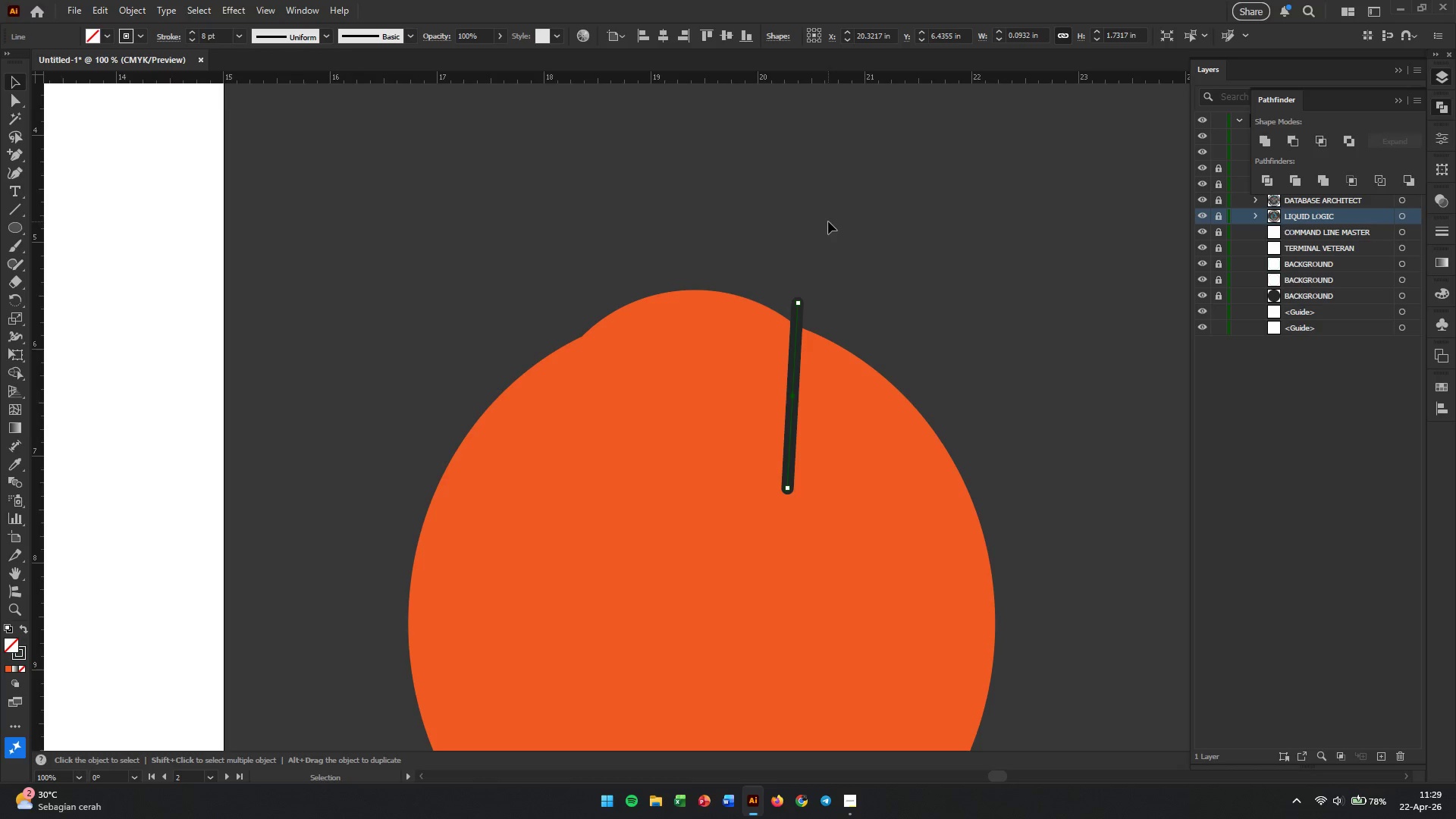 
left_click([830, 218])
 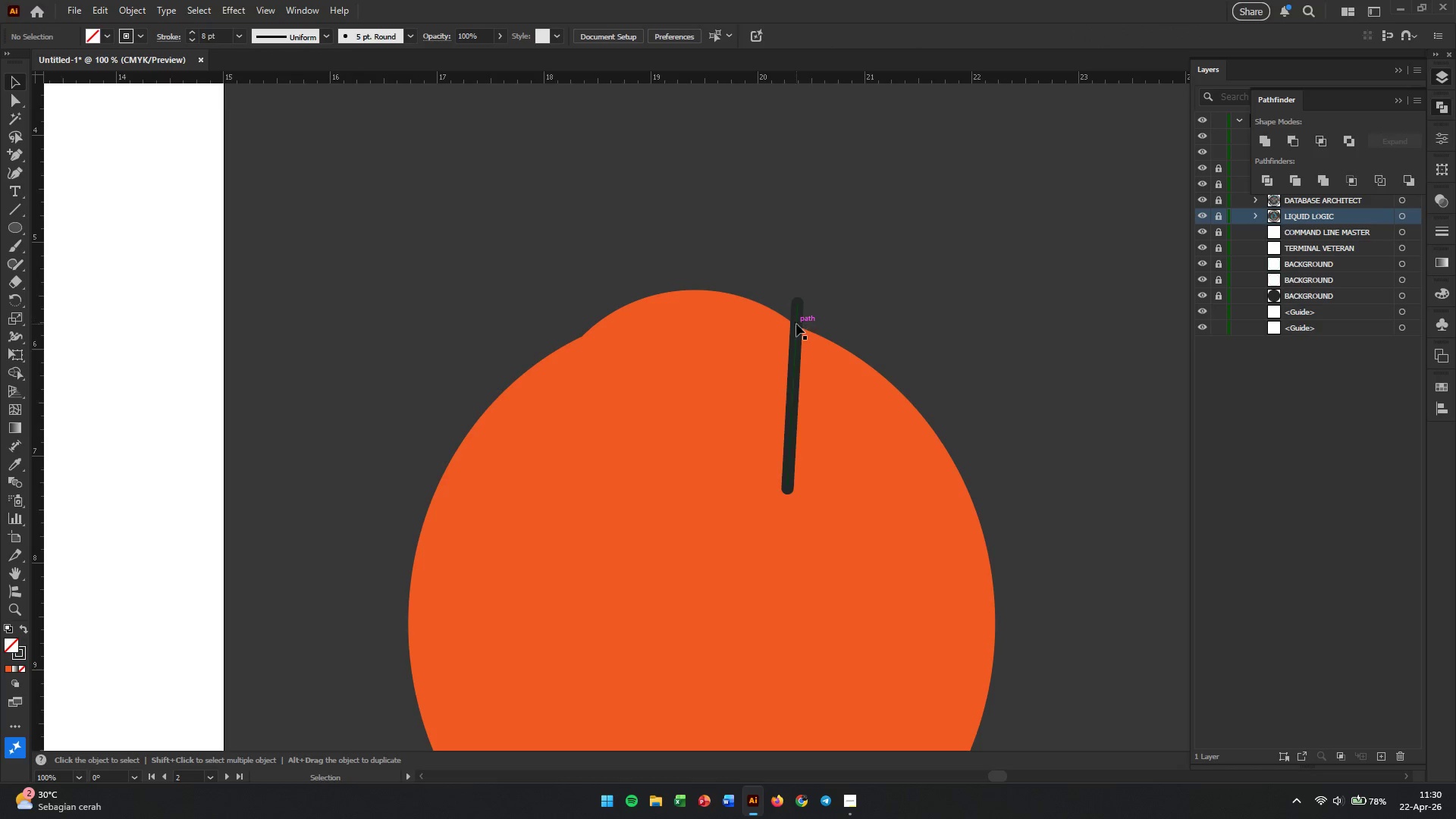 
left_click_drag(start_coordinate=[796, 324], to_coordinate=[793, 347])
 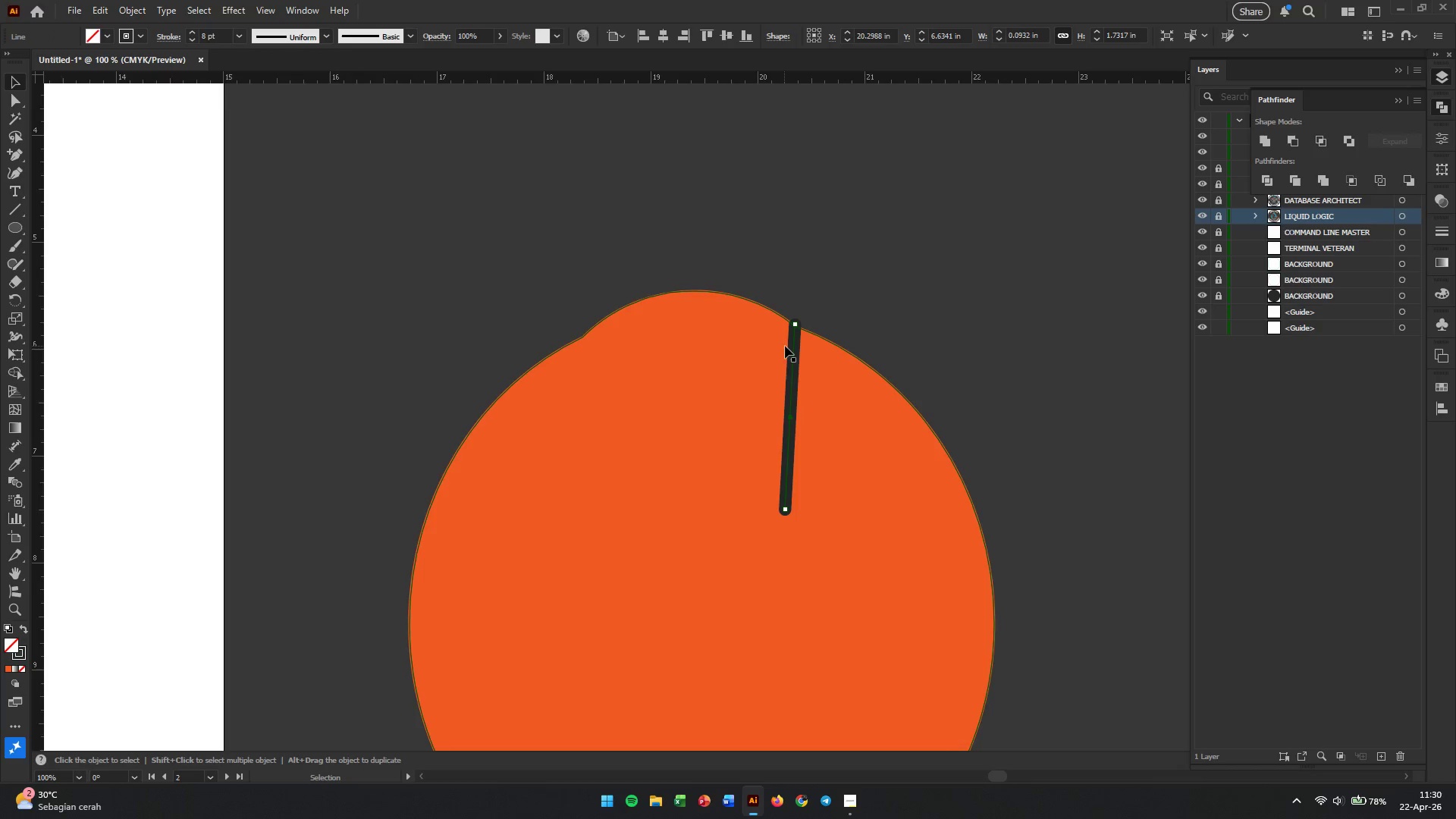 
right_click([793, 346])
 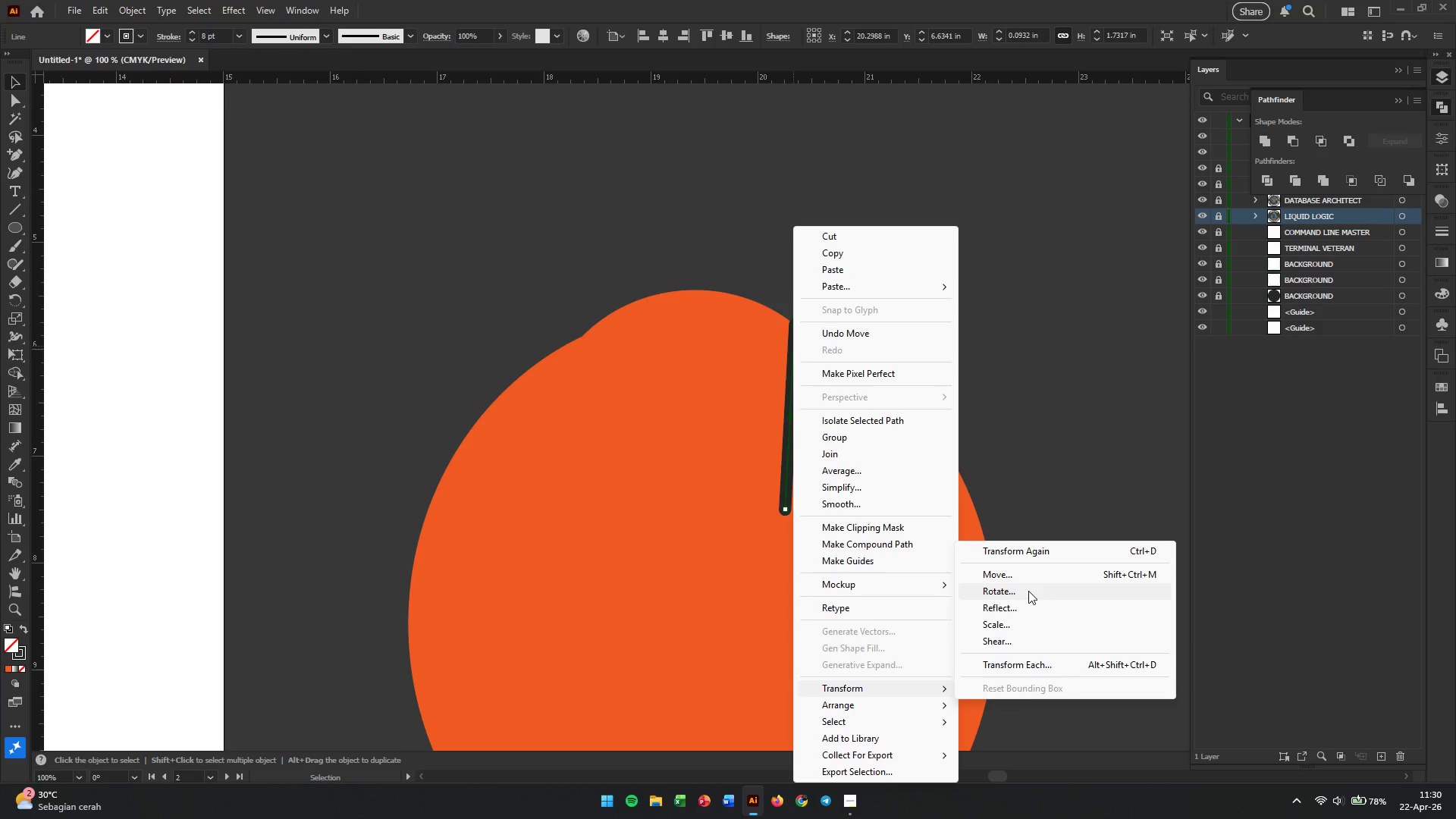 
left_click([1027, 602])
 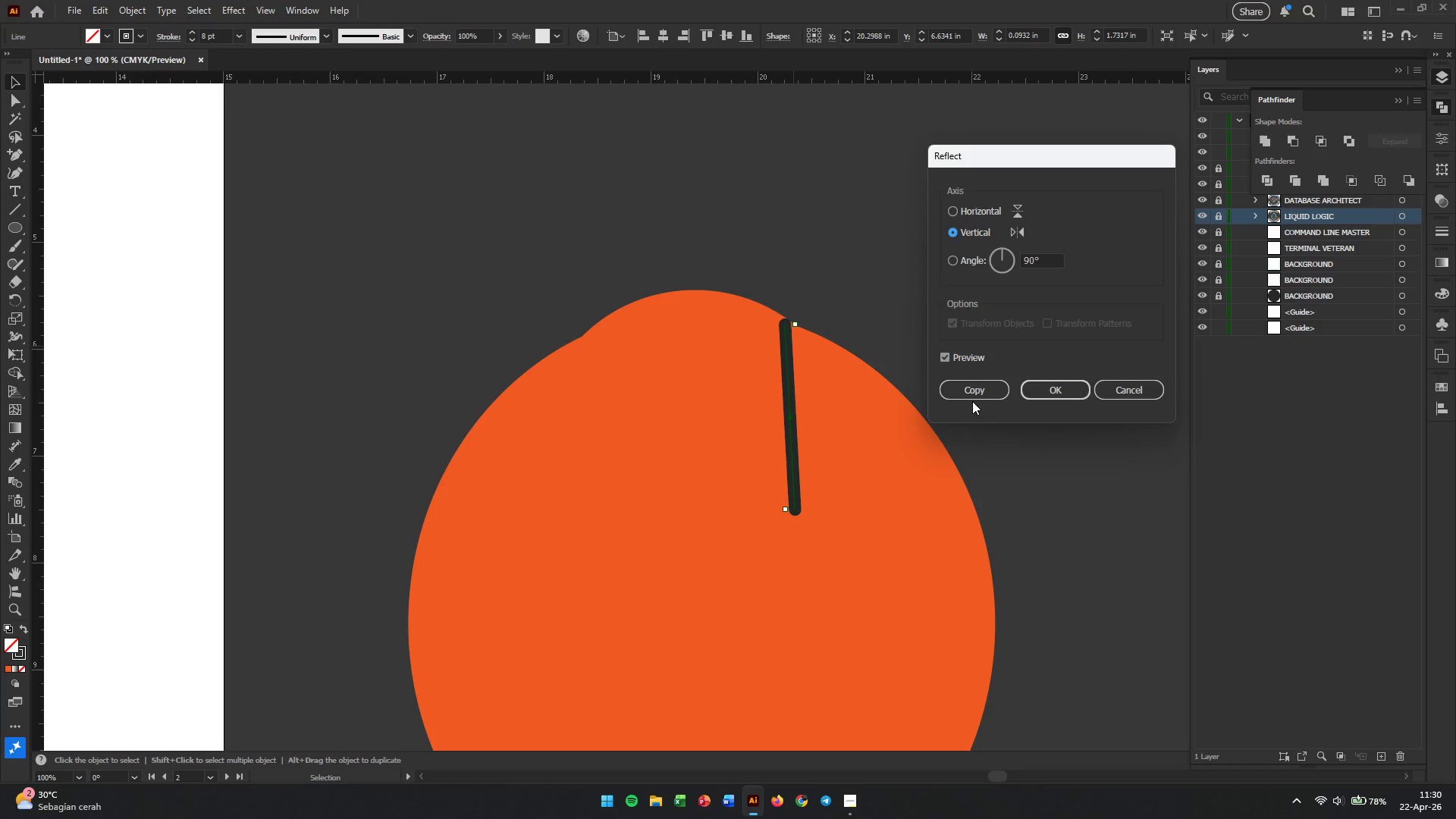 
left_click([975, 385])
 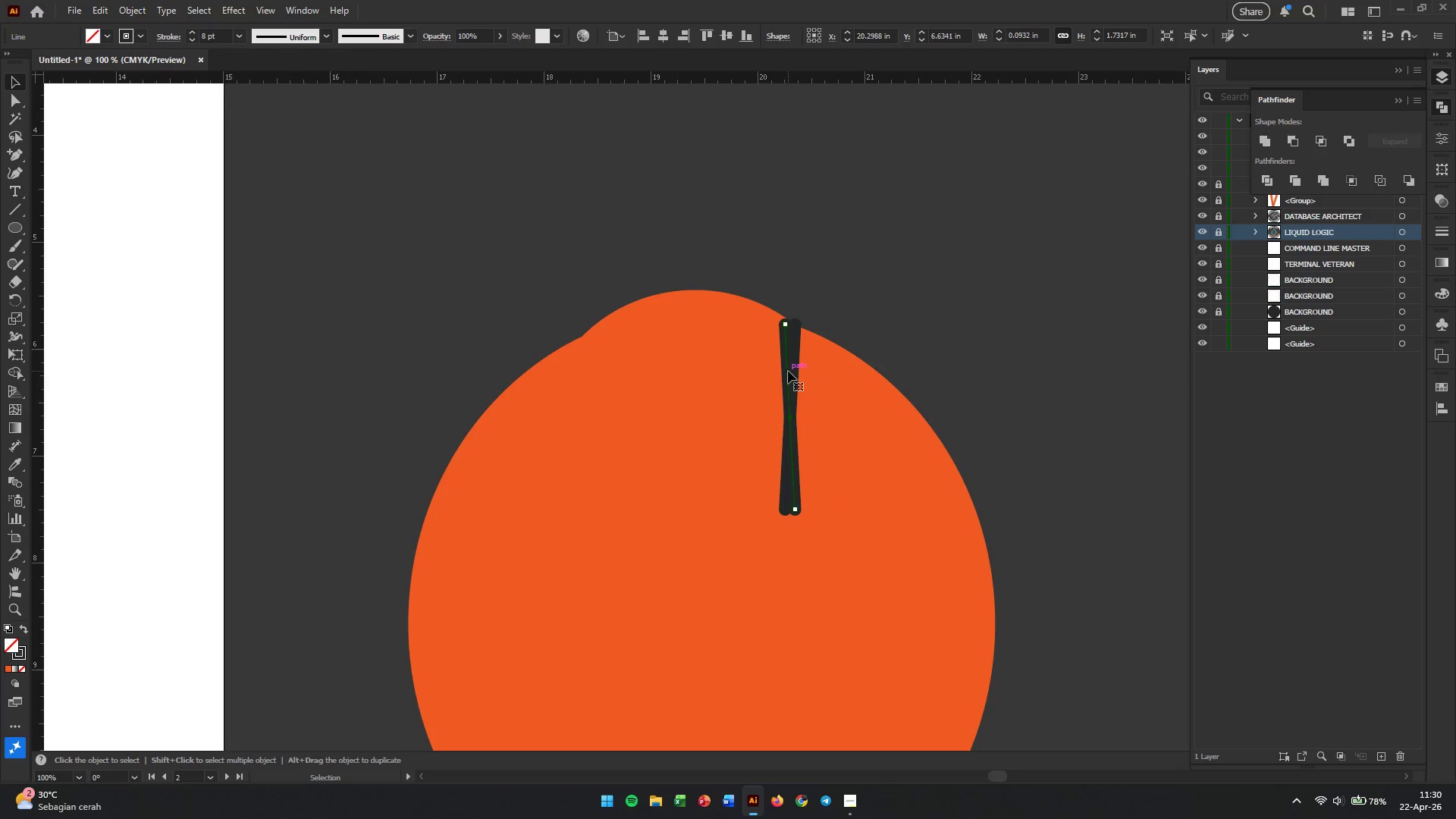 
left_click_drag(start_coordinate=[788, 371], to_coordinate=[590, 375])
 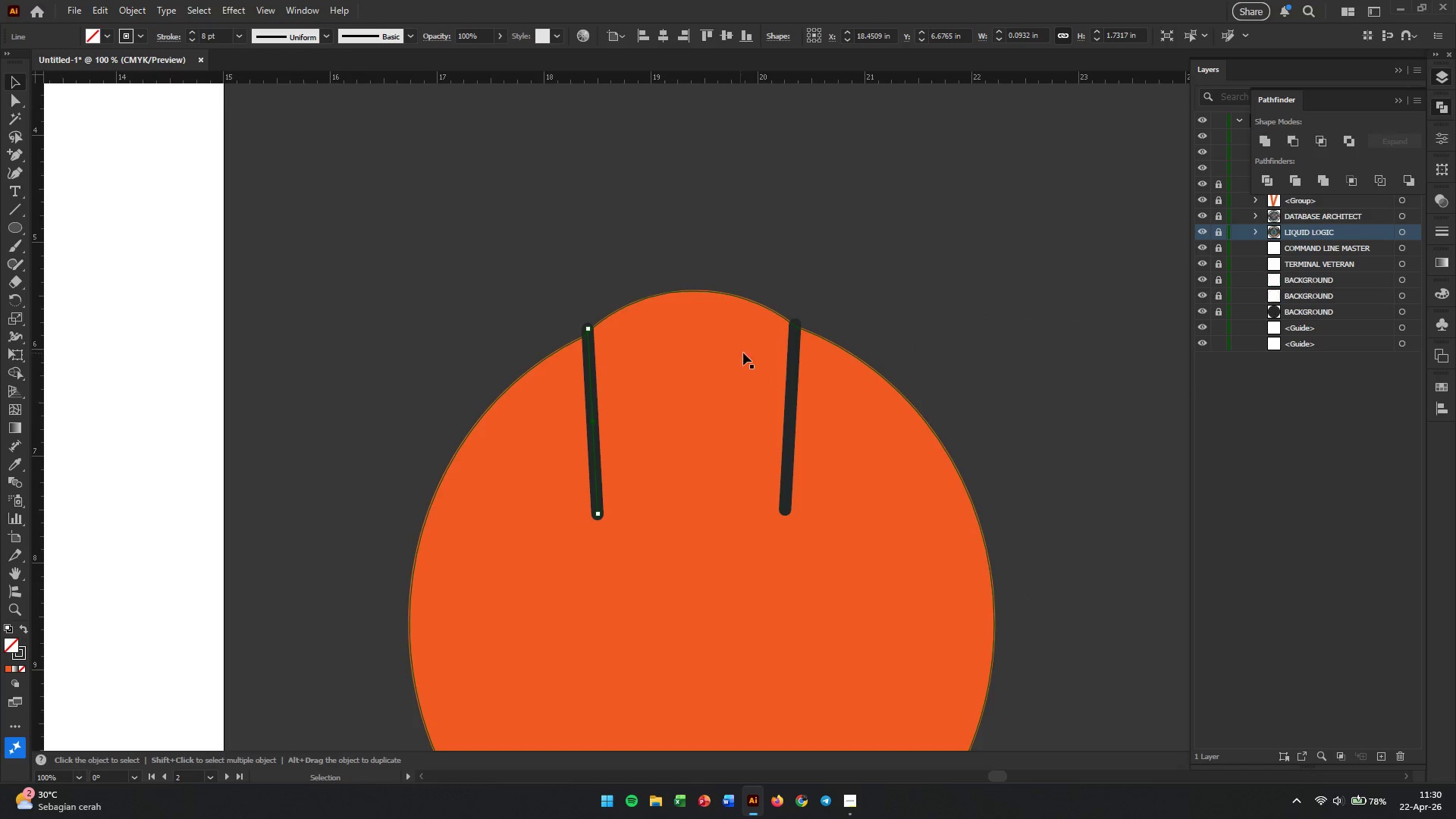 
hold_key(key=ShiftLeft, duration=2.8)
 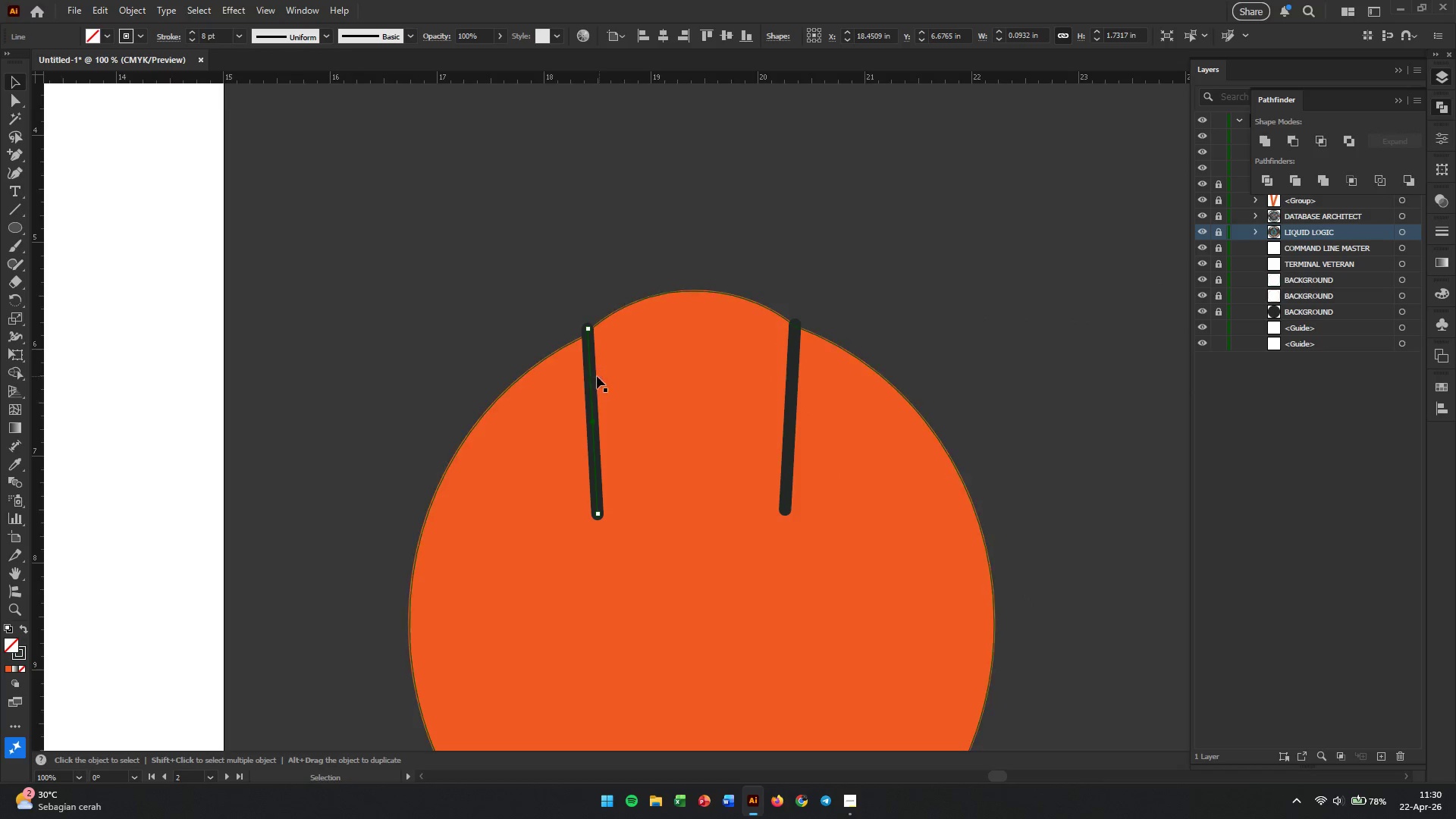 
left_click([885, 325])
 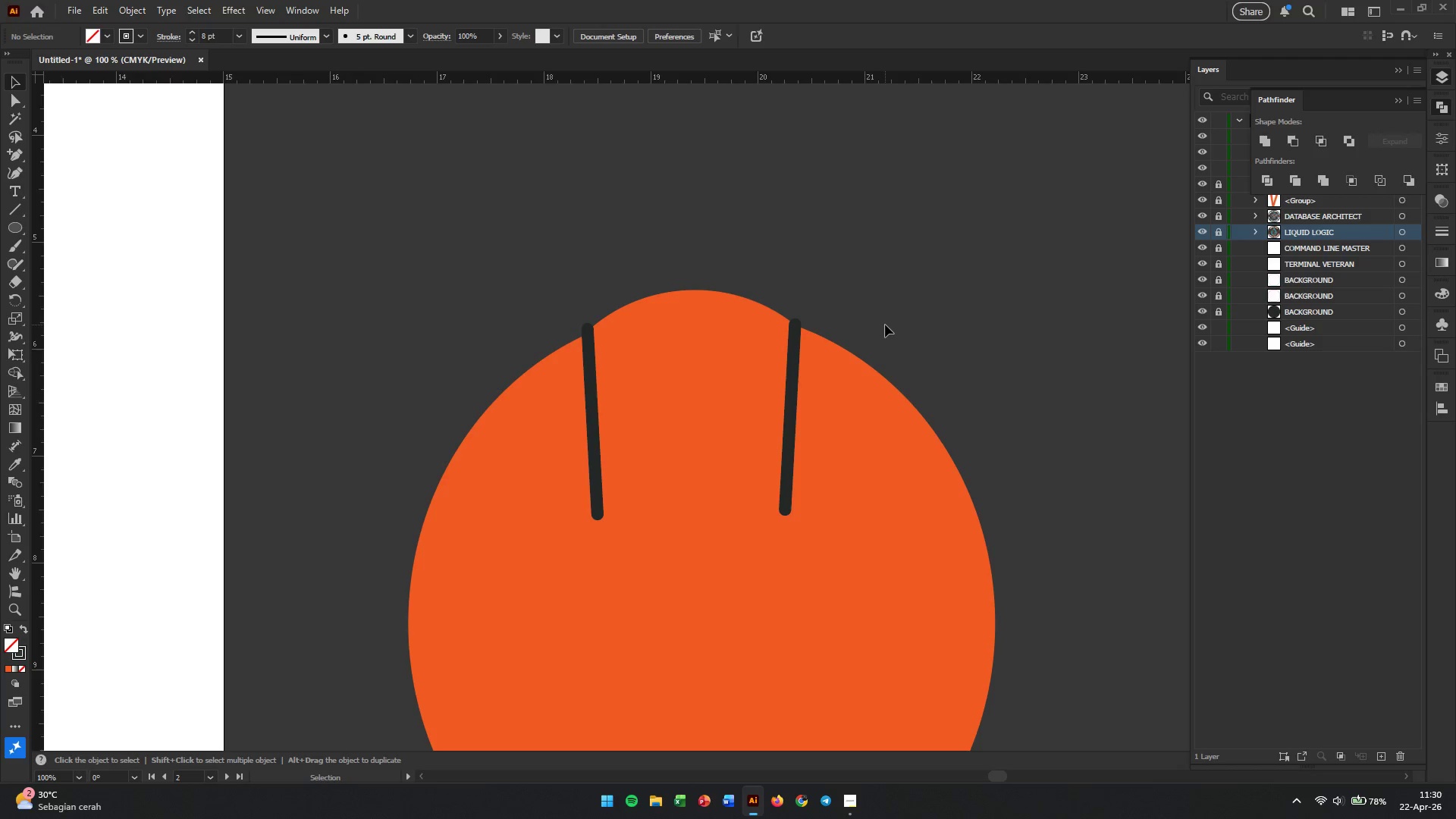 
hold_key(key=AltLeft, duration=2.06)
scroll: coordinate [885, 325], scroll_direction: down, amount: 2.0
 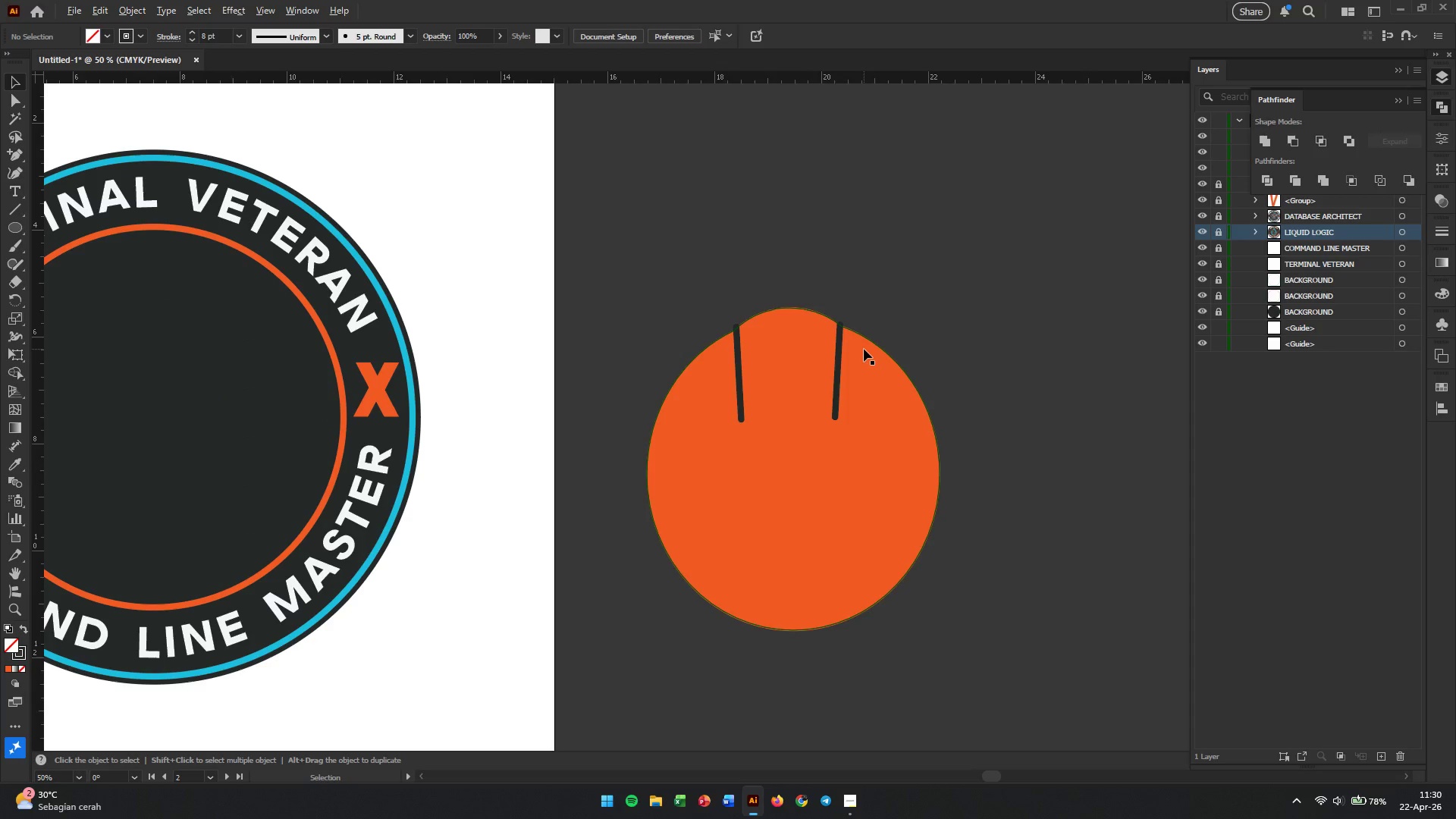 
scroll: coordinate [864, 349], scroll_direction: up, amount: 2.0
 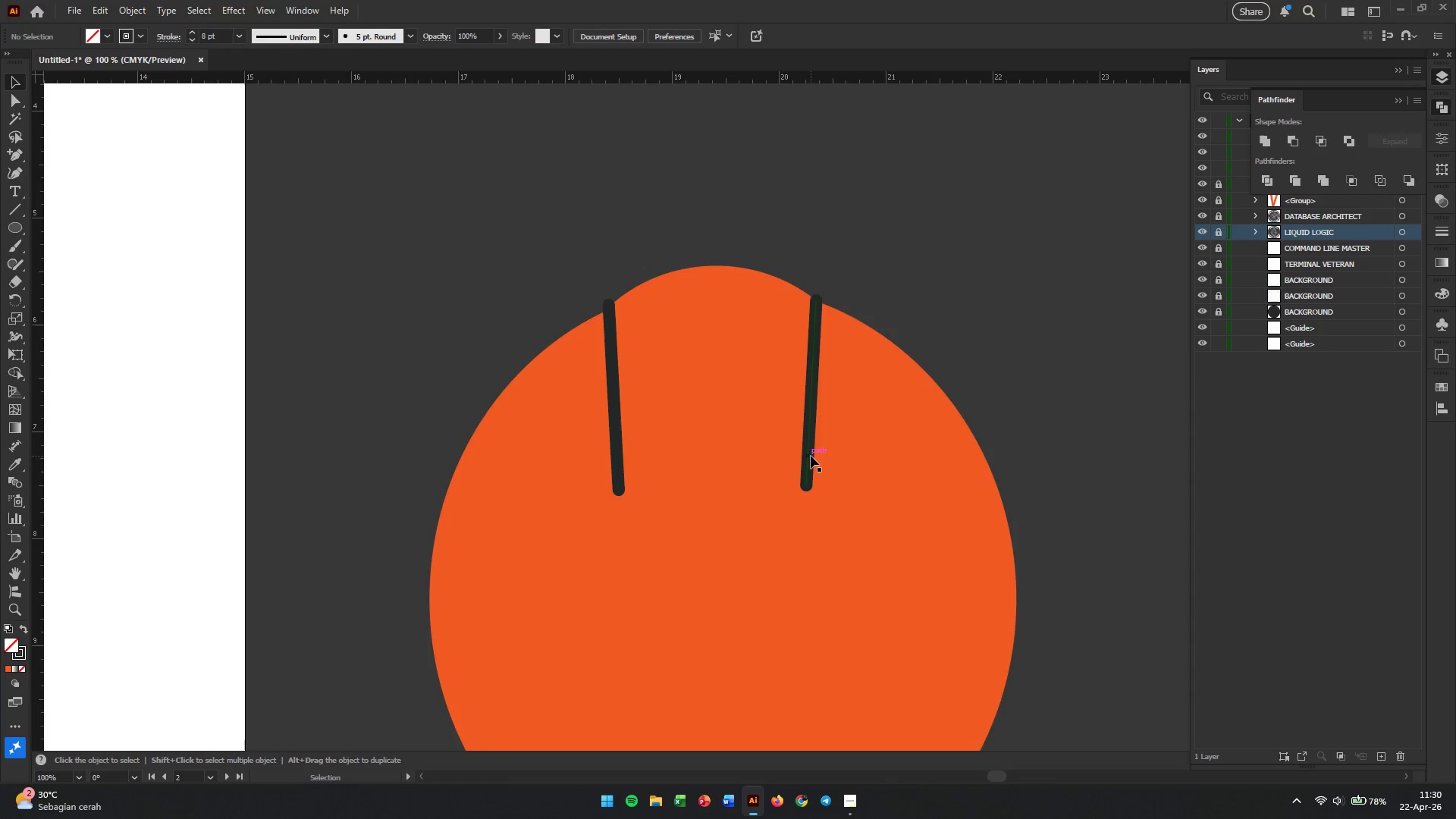 
left_click([811, 456])
 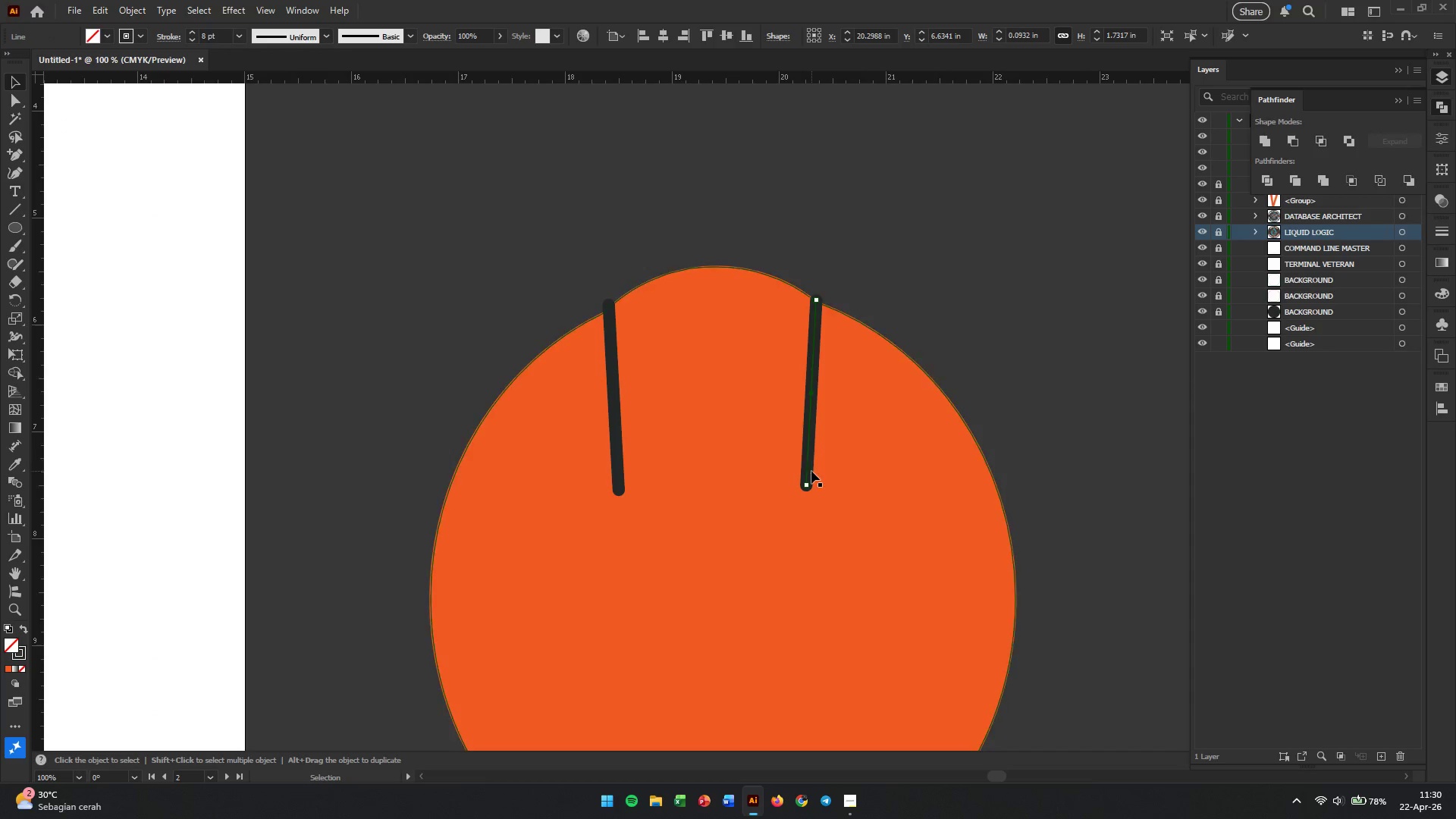 
hold_key(key=AltLeft, duration=0.34)
scroll: coordinate [810, 475], scroll_direction: up, amount: 2.0
 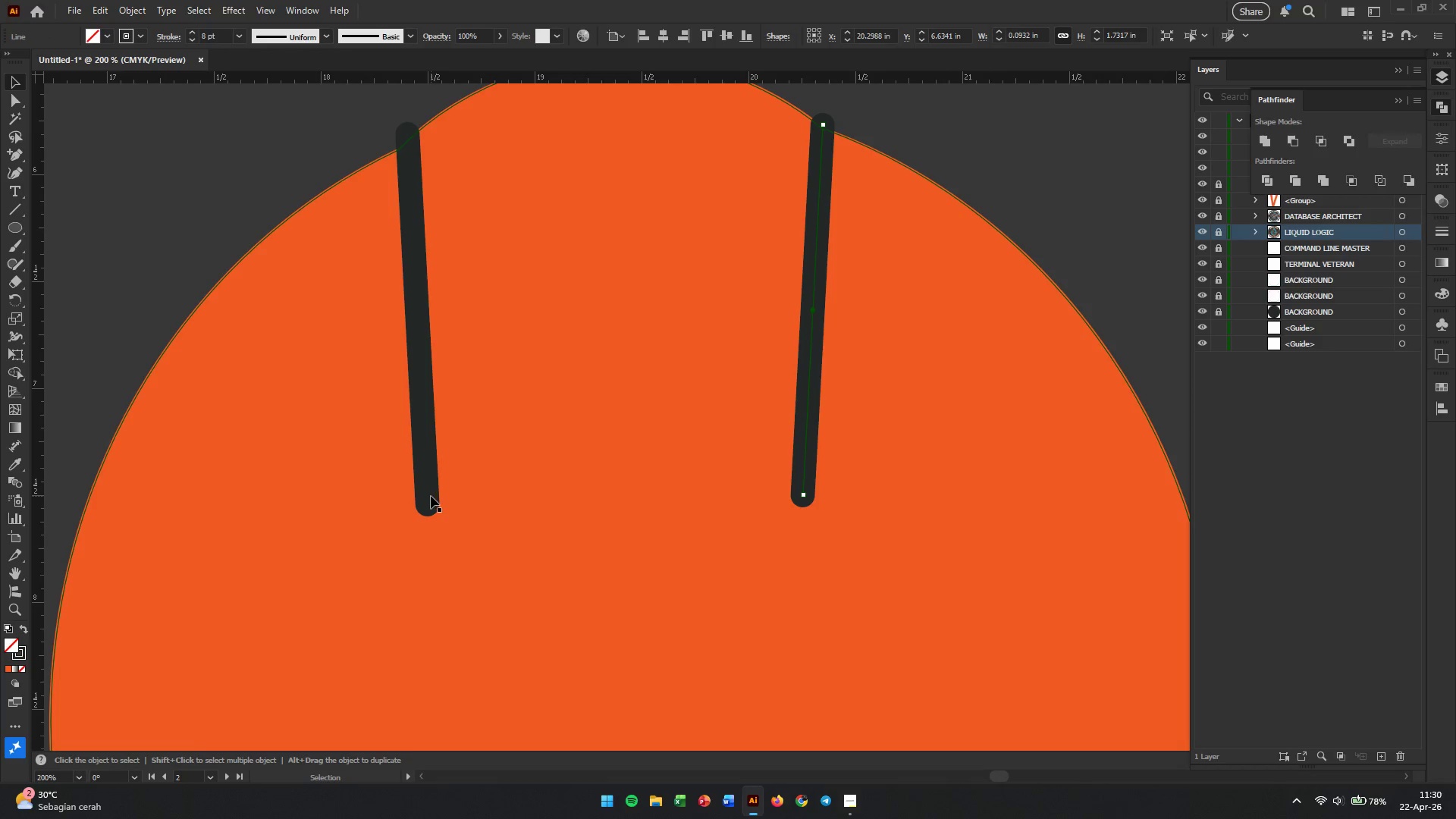 
hold_key(key=ShiftLeft, duration=1.09)
left_click([430, 496])
 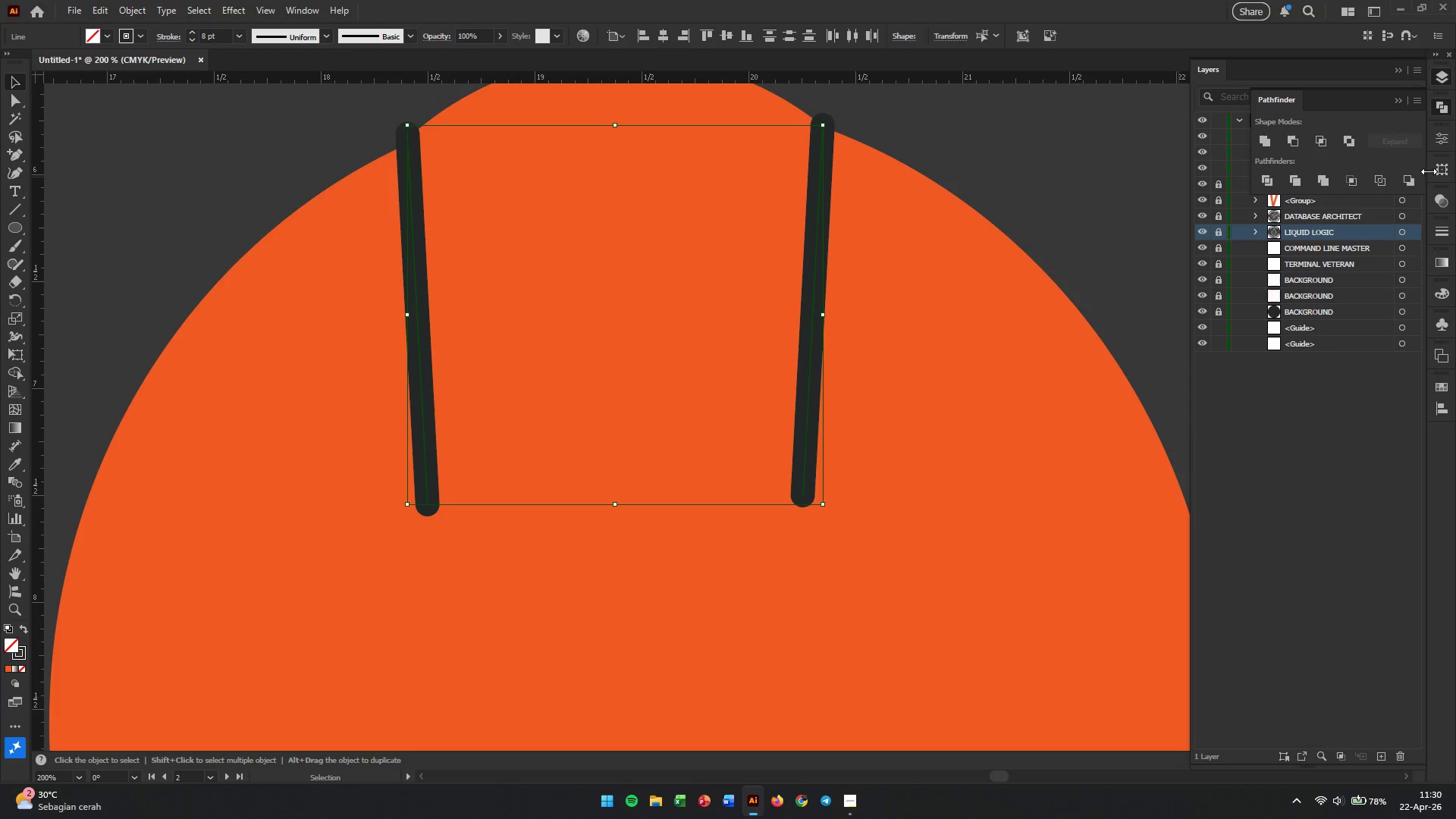 
left_click([1446, 410])
 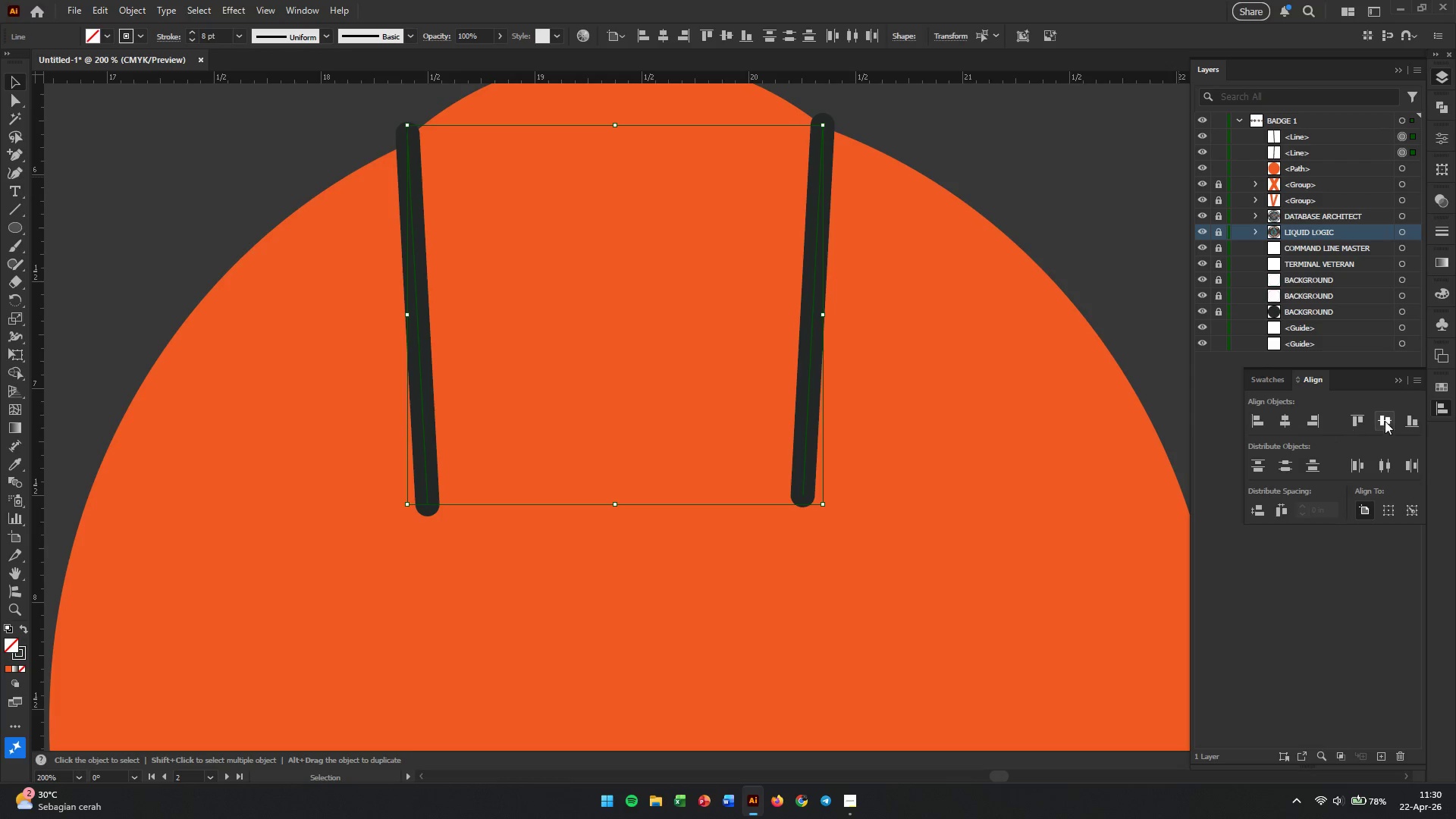 
left_click([1378, 419])
 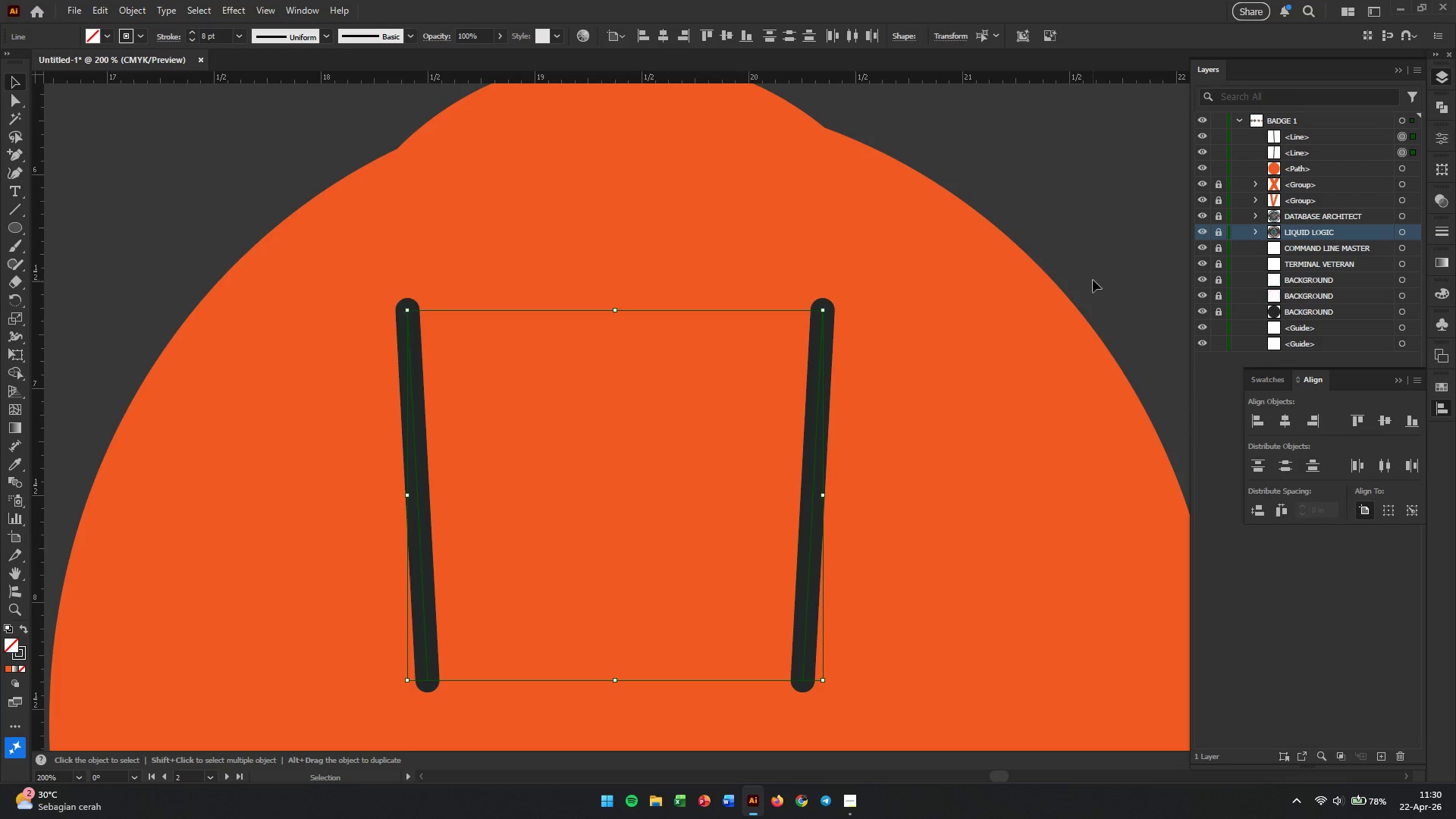 
left_click([1053, 214])
 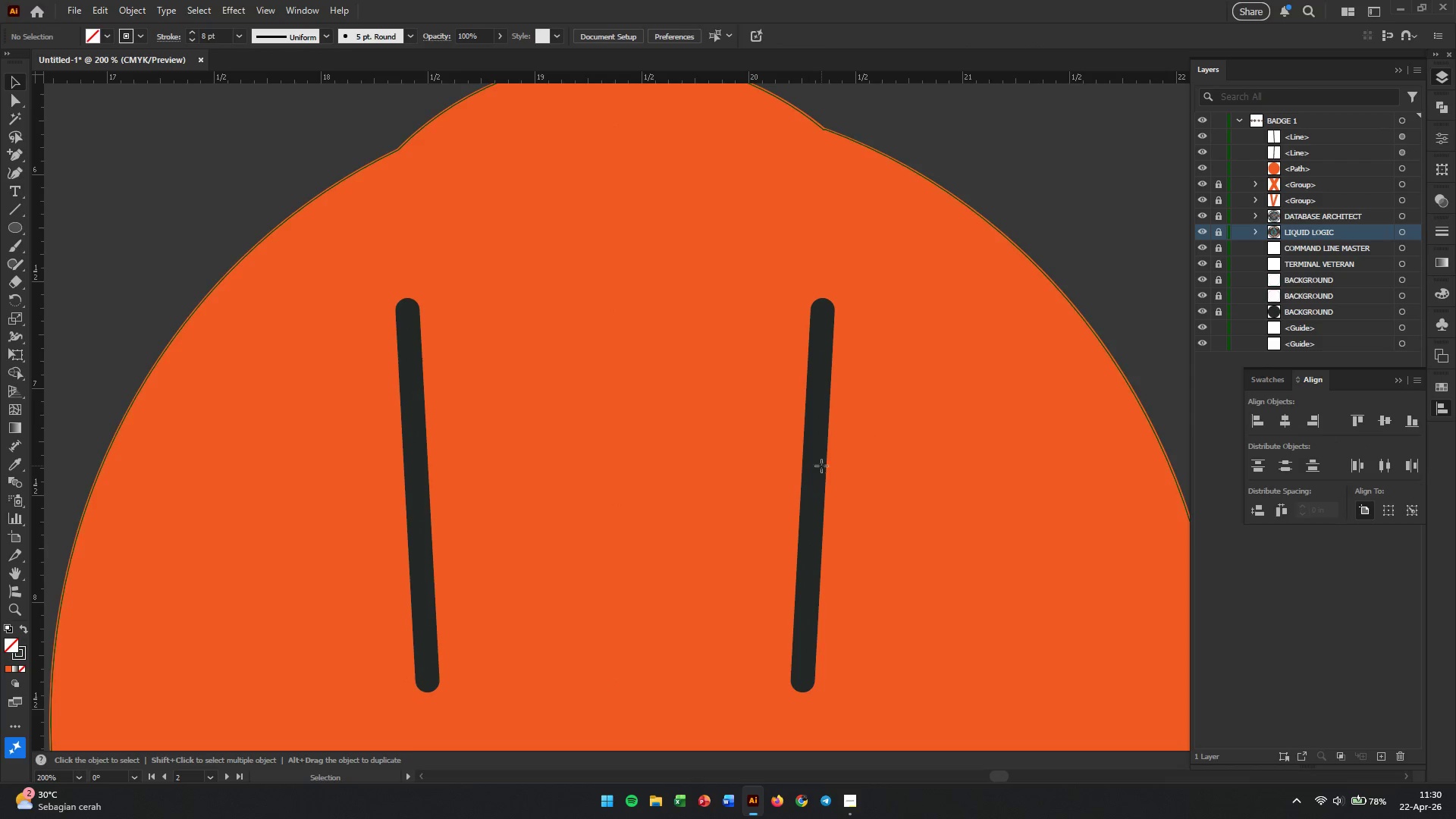 
double_click([815, 469])
 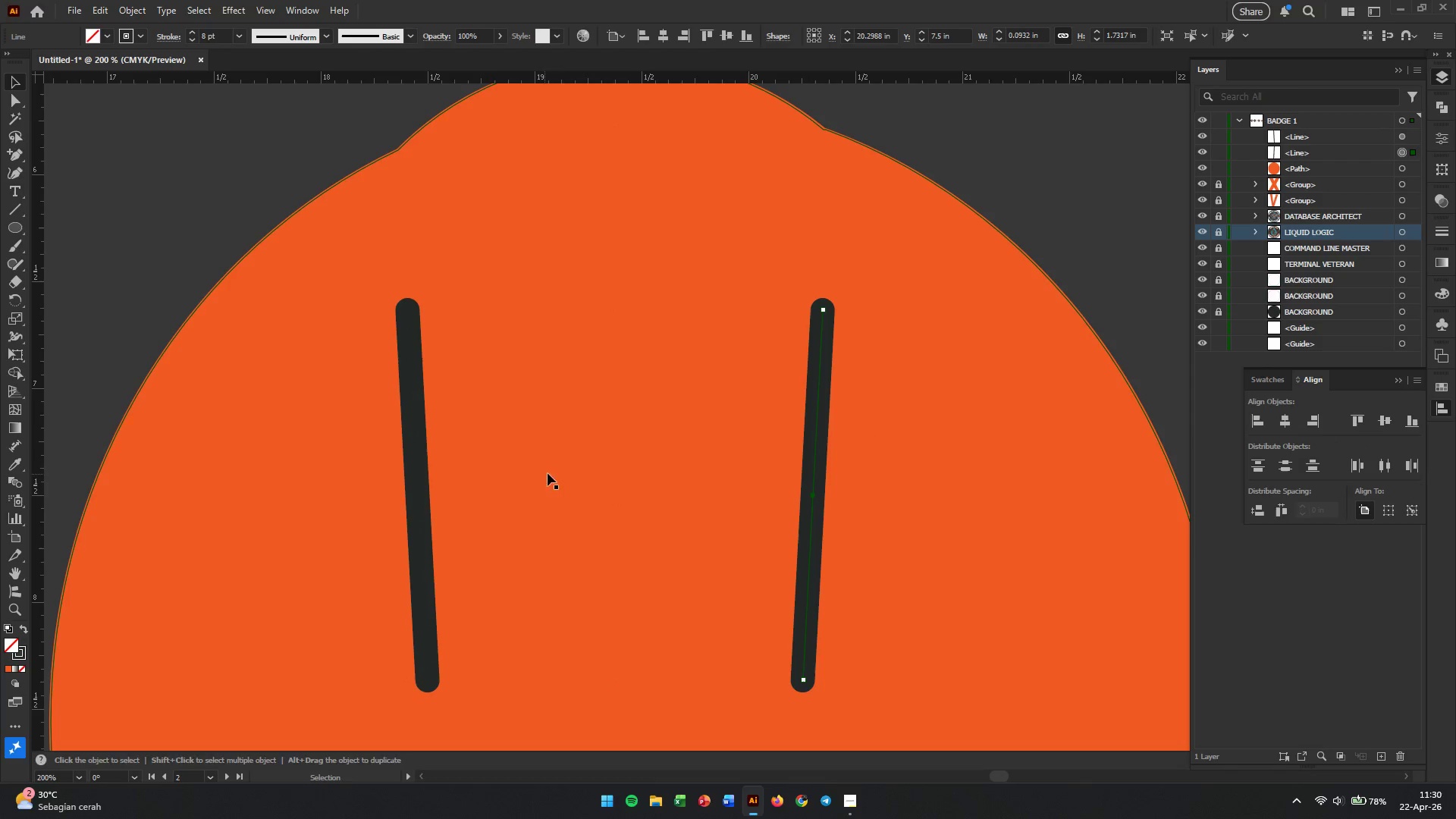 
hold_key(key=ShiftLeft, duration=0.39)
 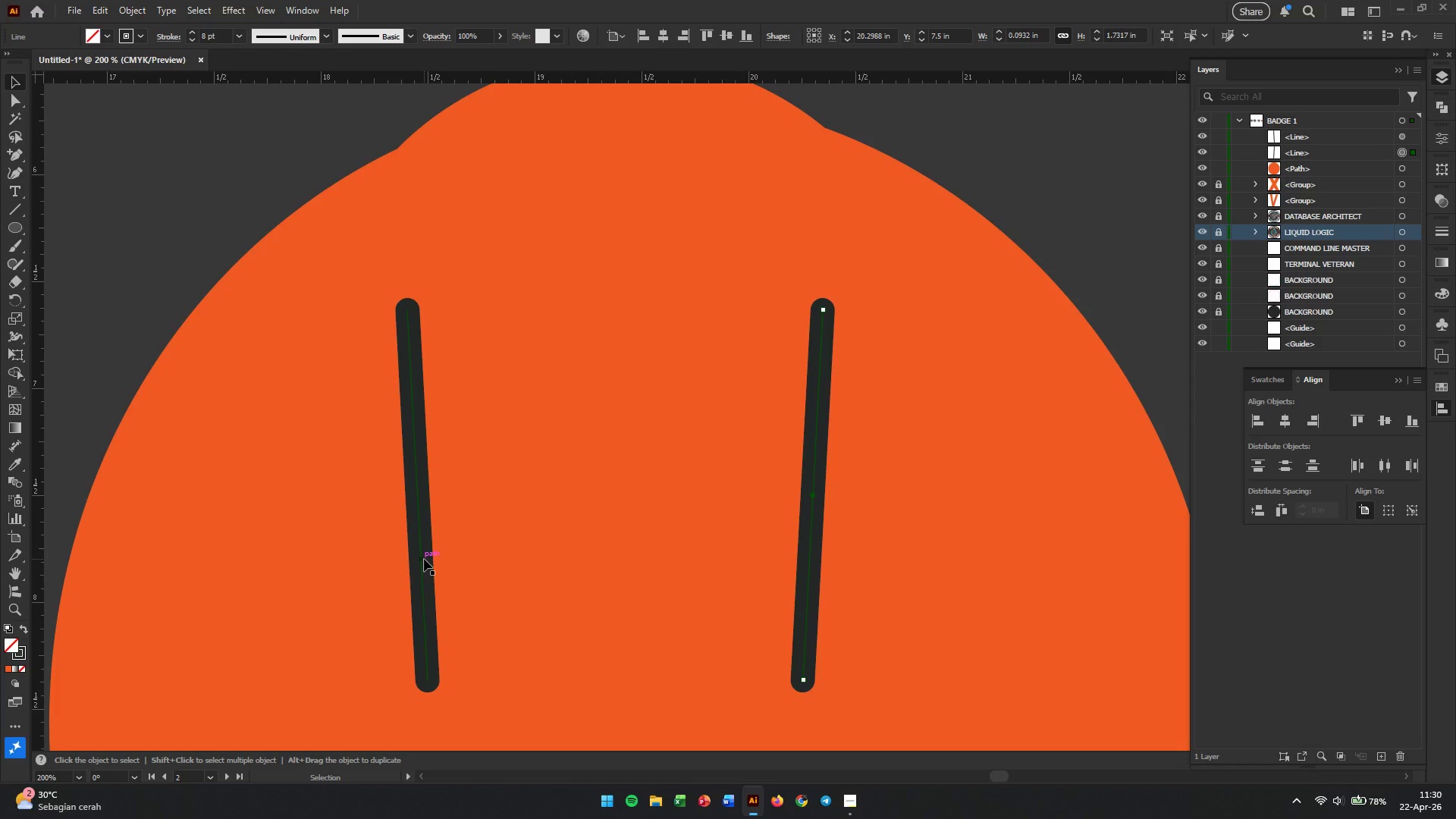 
hold_key(key=ShiftLeft, duration=0.69)
left_click([424, 559])
 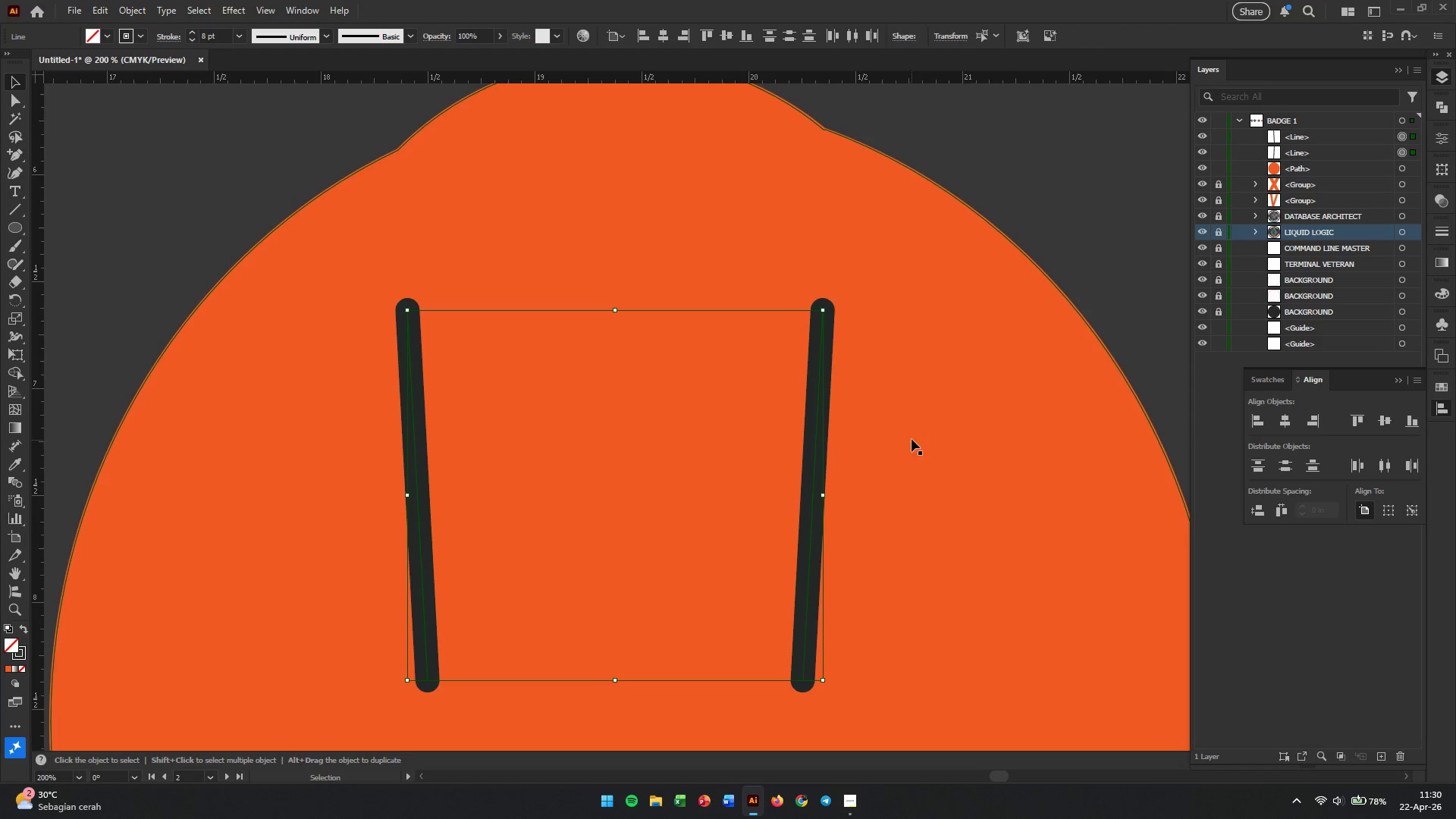 
hold_key(key=AltLeft, duration=0.33)
 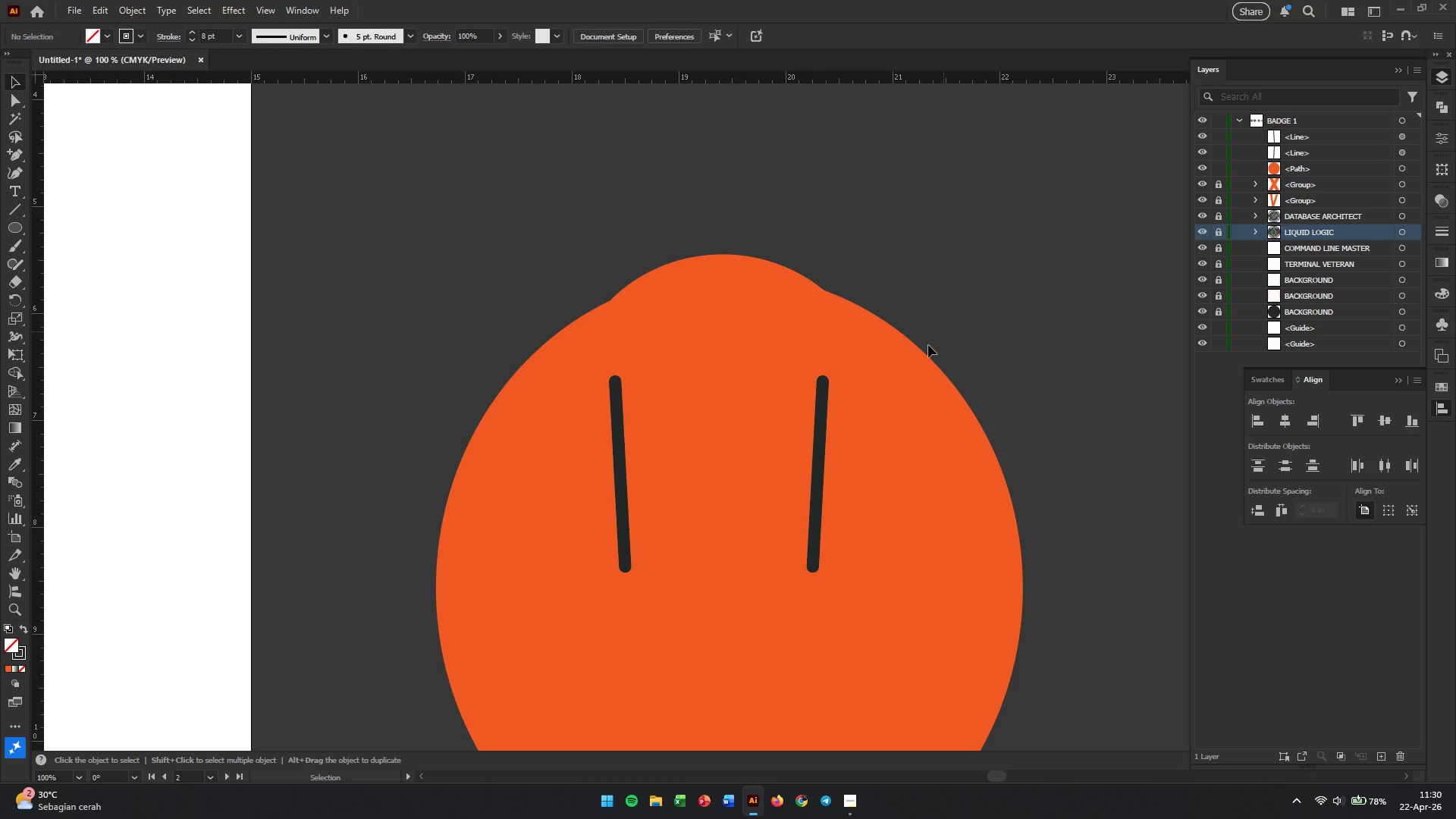 
left_click([939, 331])
 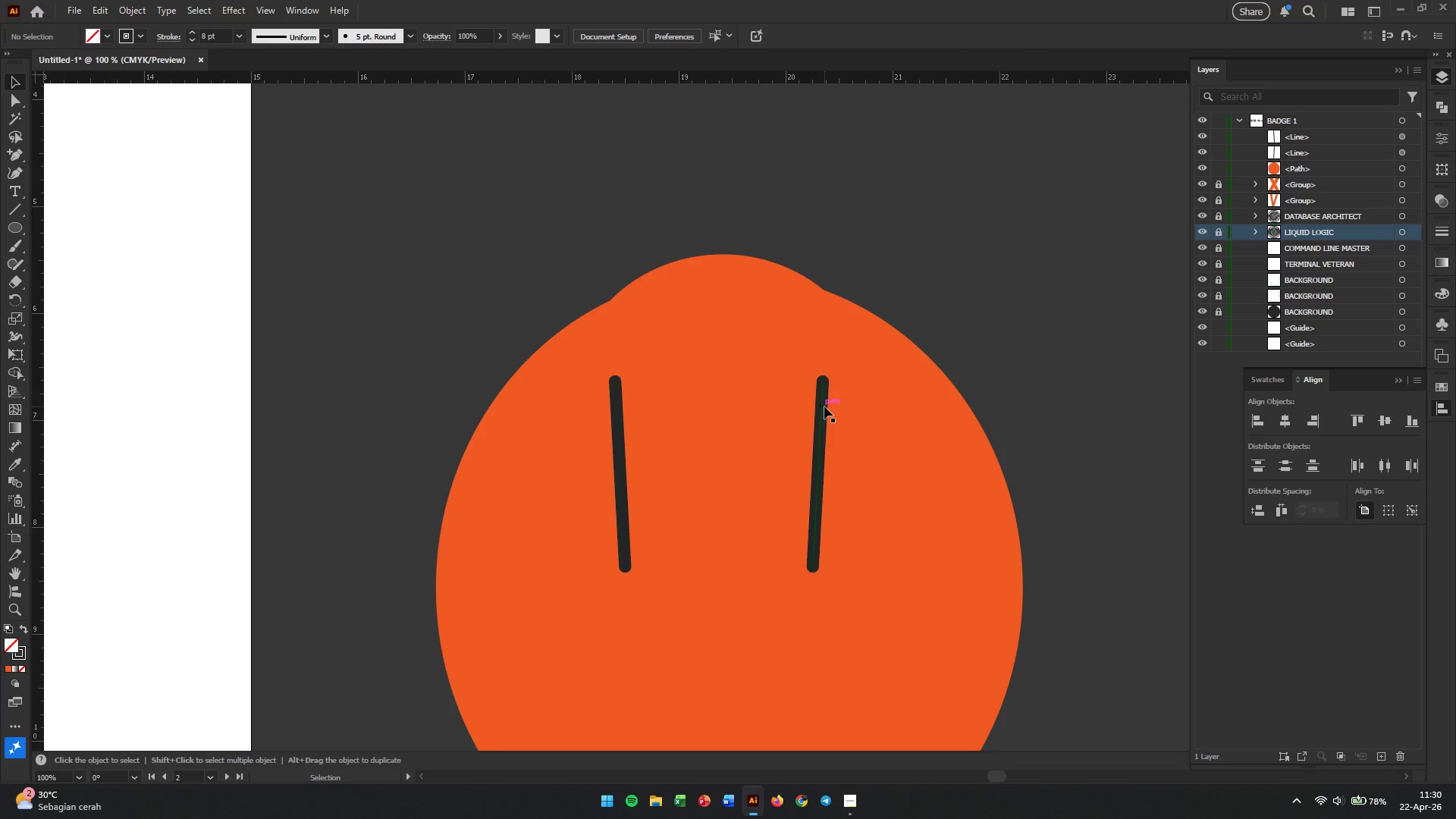 
scroll: coordinate [823, 453], scroll_direction: down, amount: 2.0
 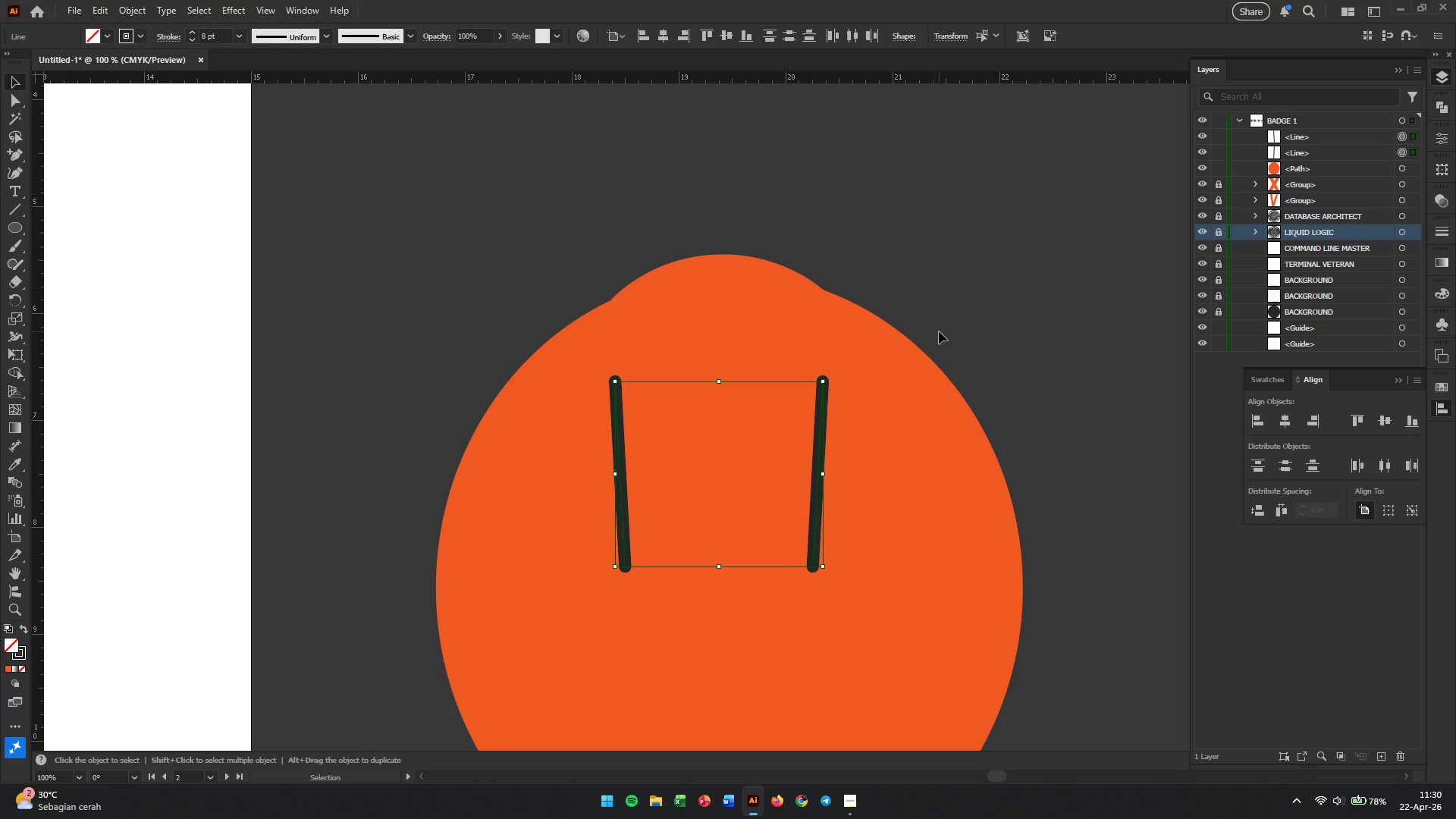 
left_click([824, 406])
 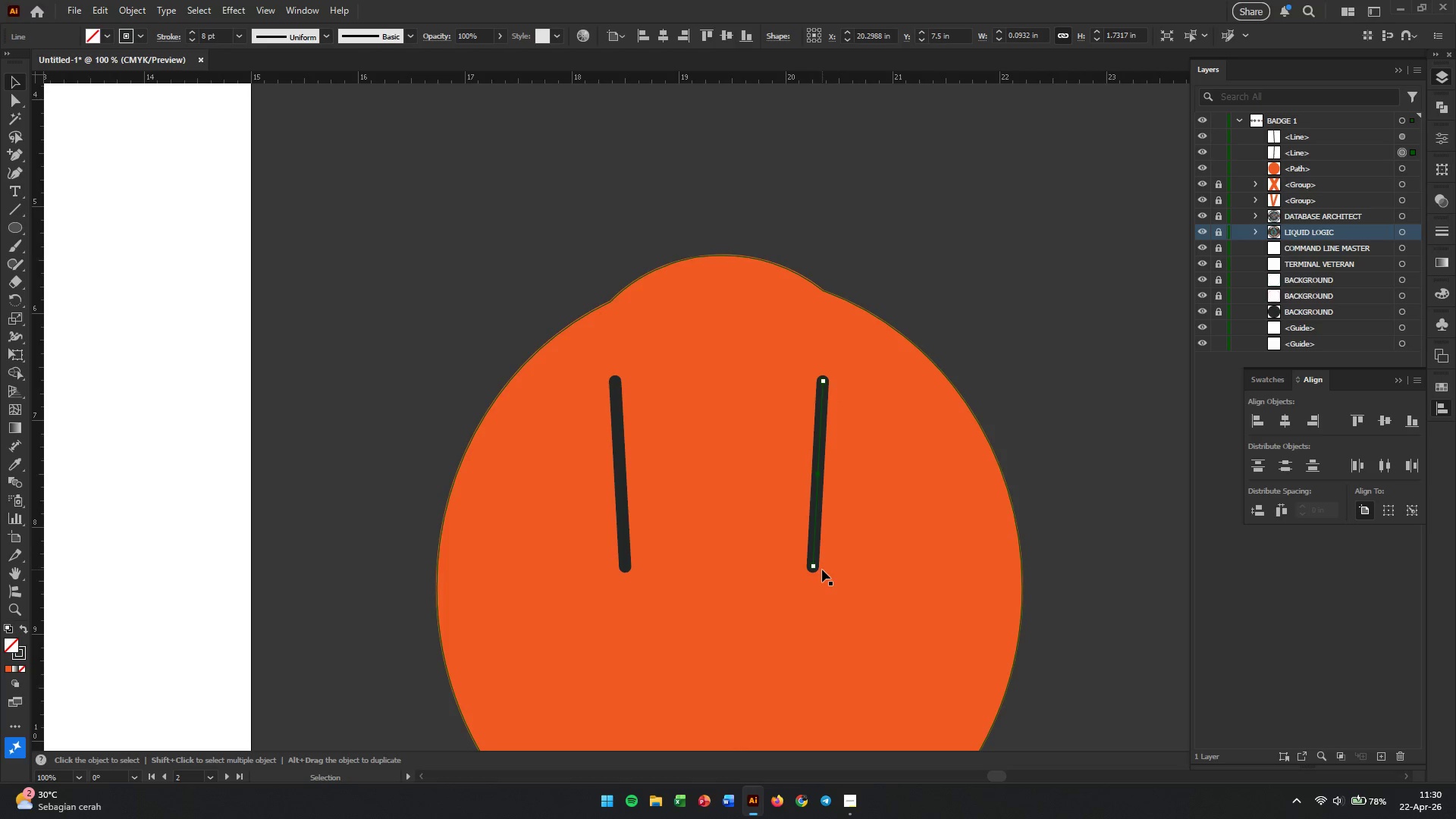 
left_click_drag(start_coordinate=[814, 572], to_coordinate=[798, 572])
 